 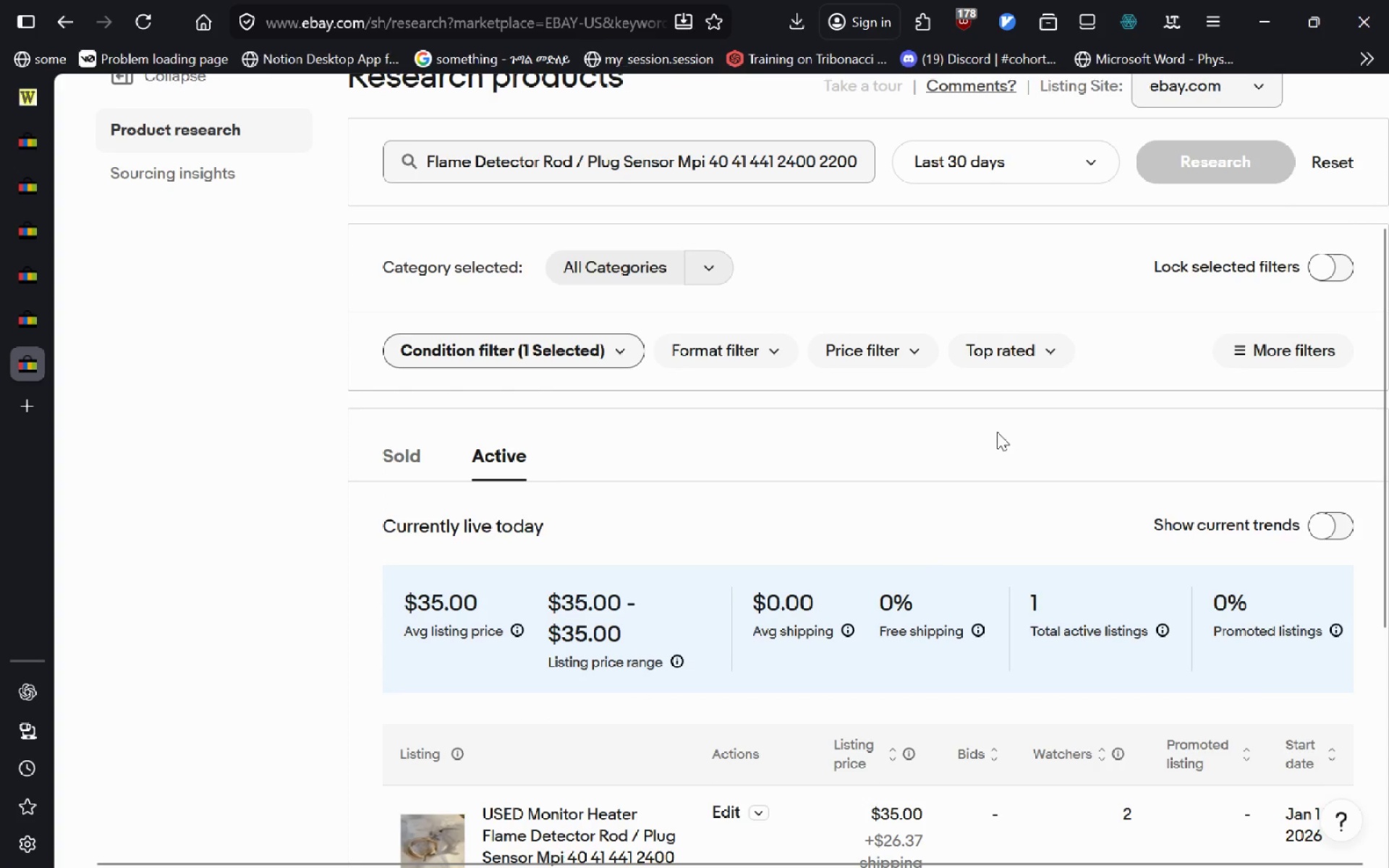 
mouse_move([753, 535])
 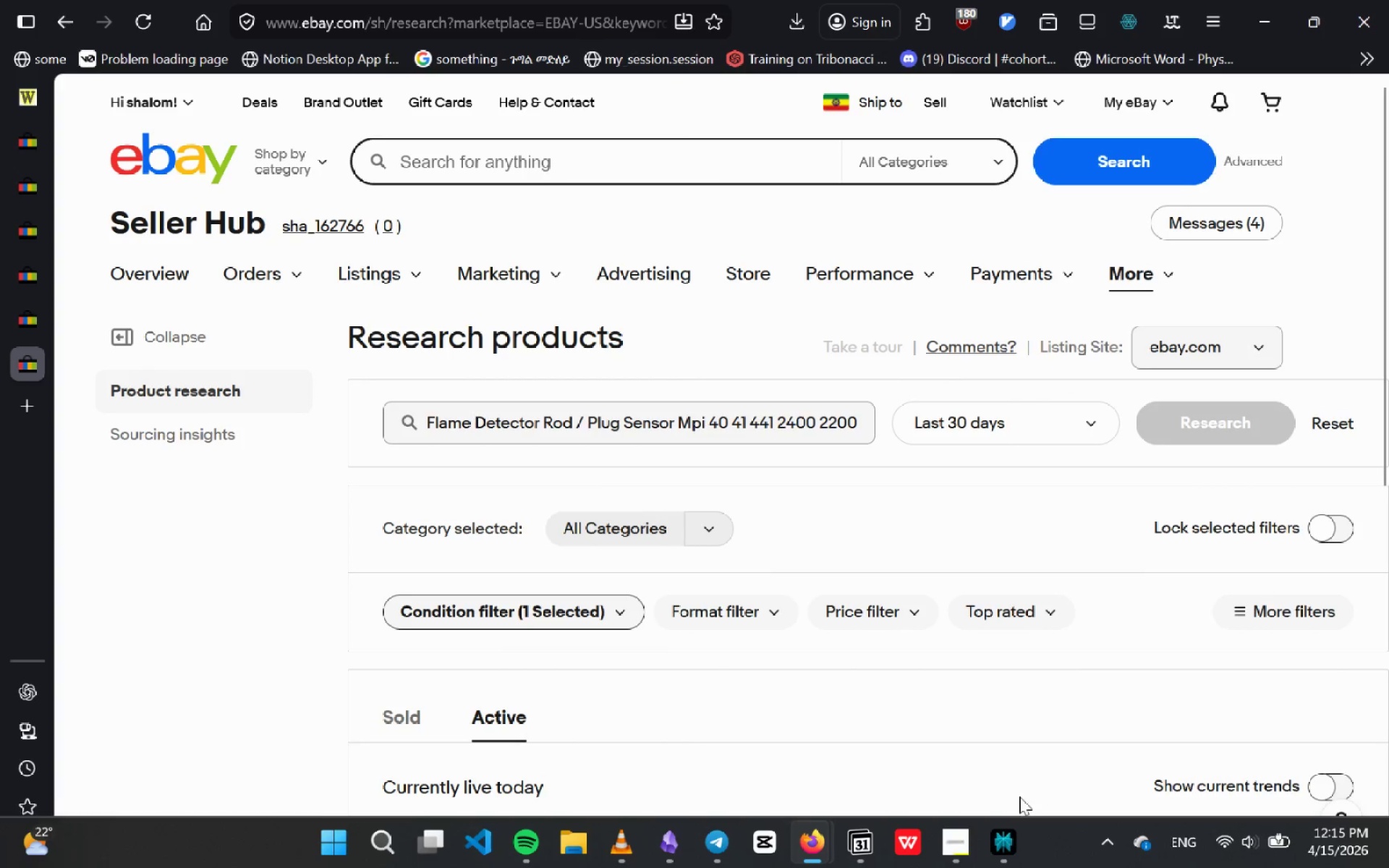 
mouse_move([1319, 27])
 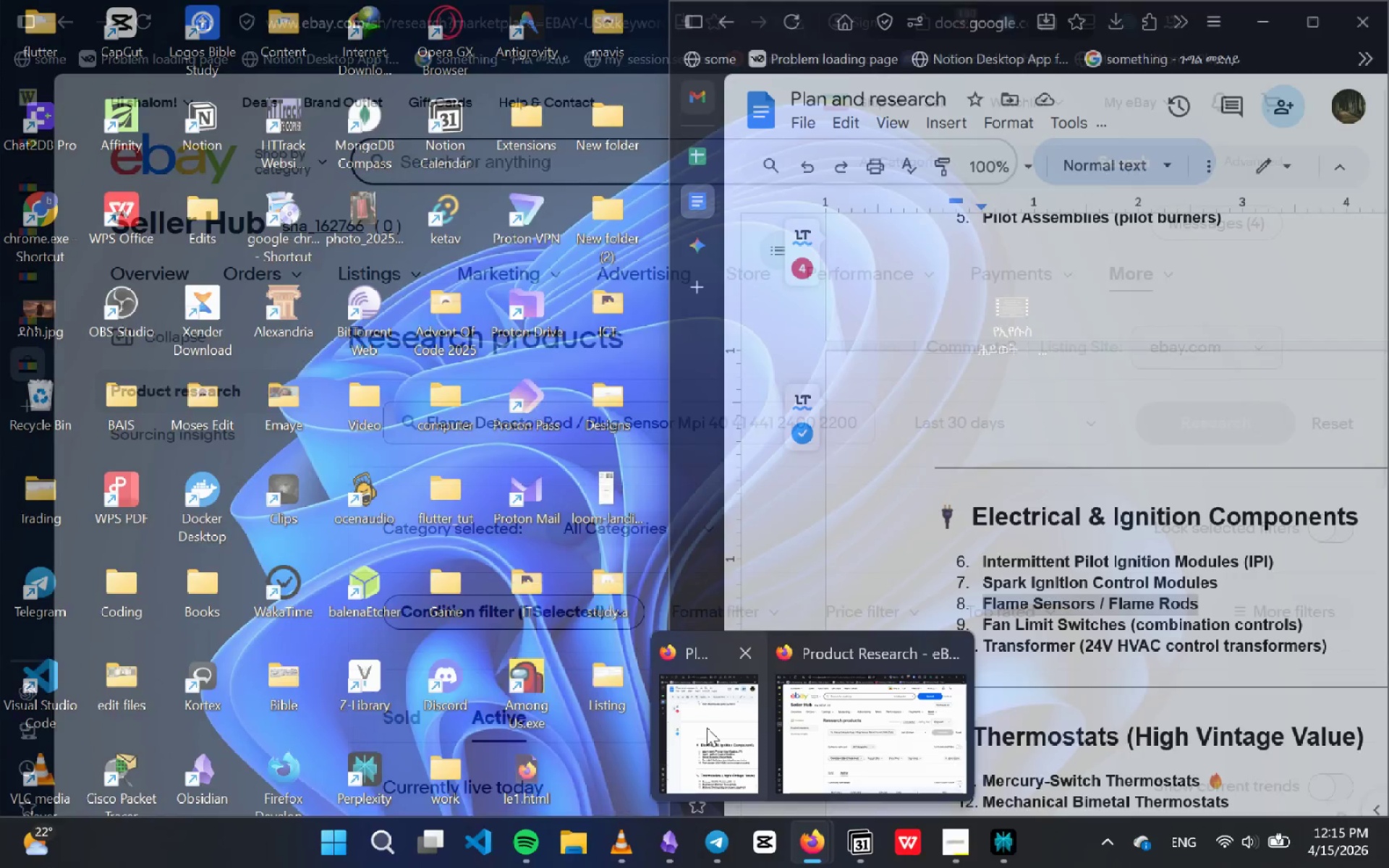 
left_click([706, 728])
 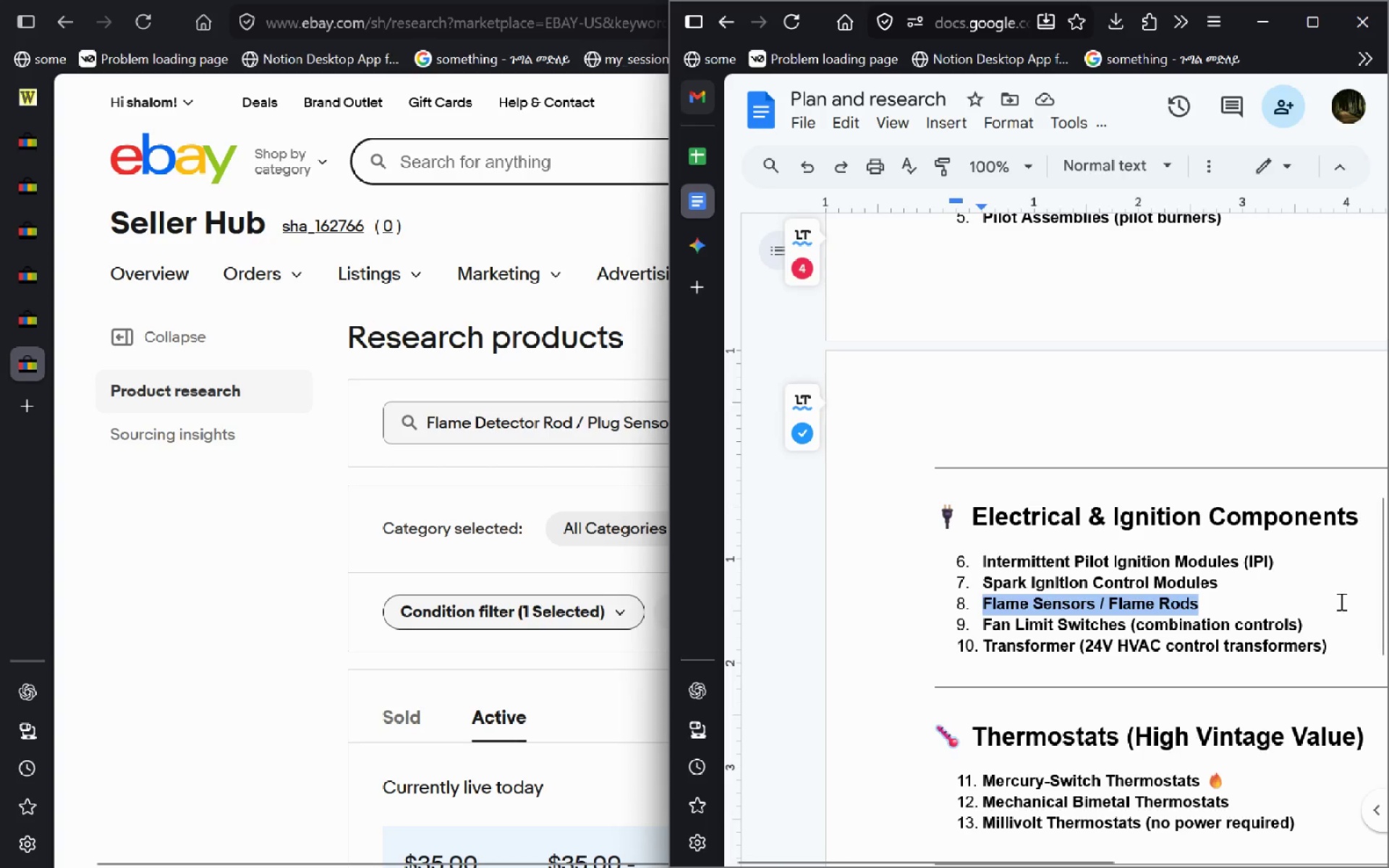 
left_click_drag(start_coordinate=[1301, 624], to_coordinate=[986, 631])
 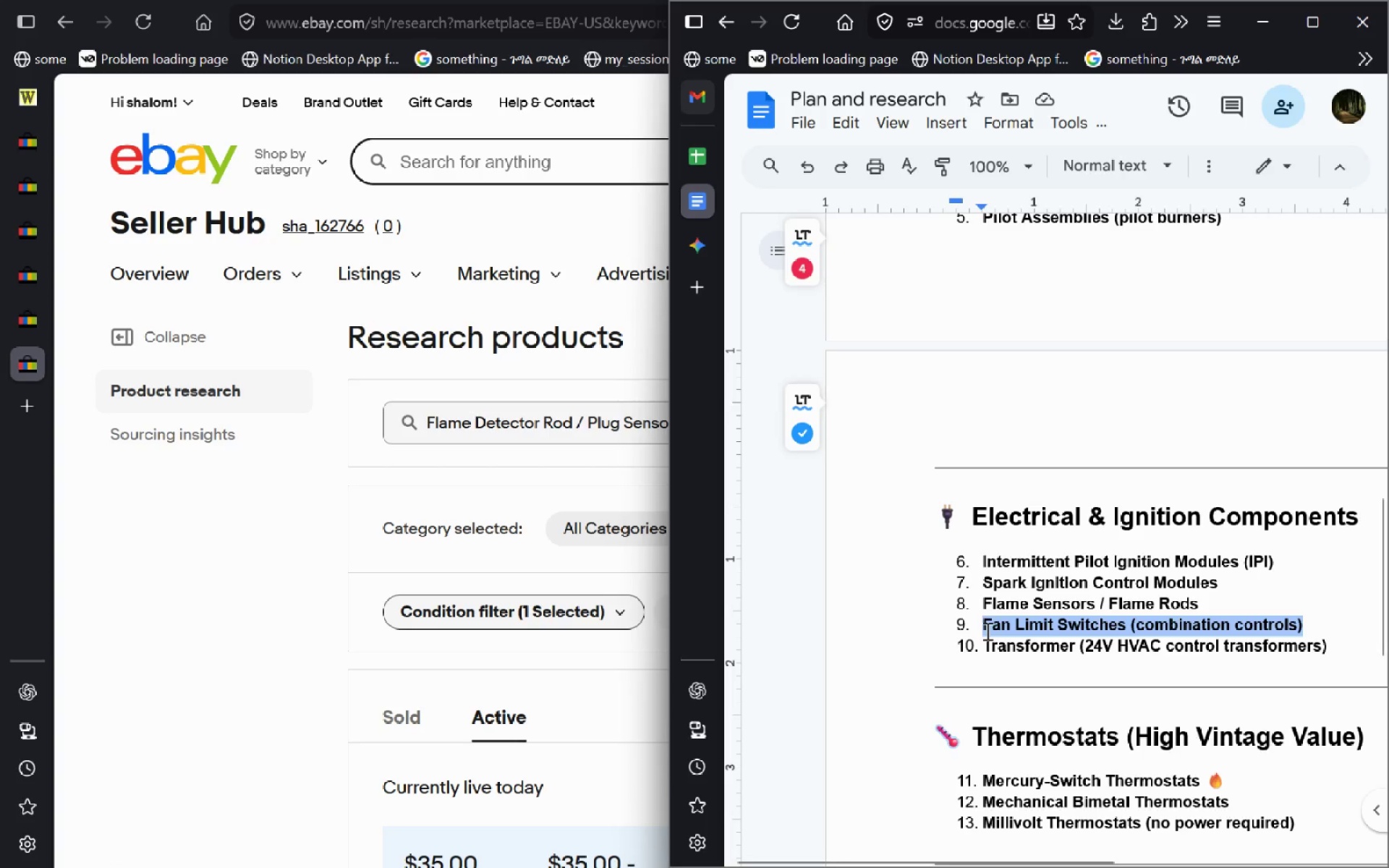 
left_click([986, 631])
 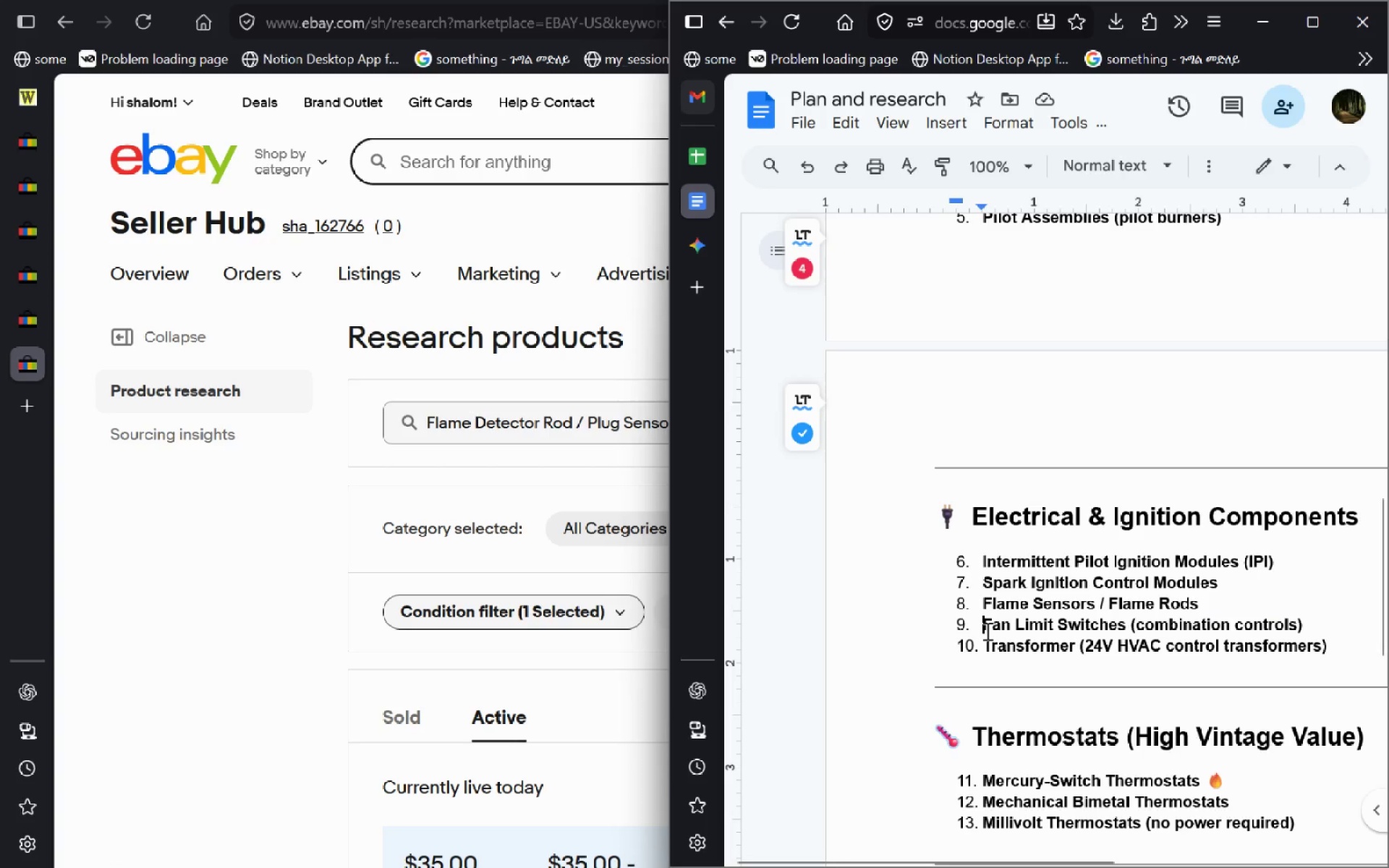 
left_click_drag(start_coordinate=[986, 631], to_coordinate=[1129, 619])
 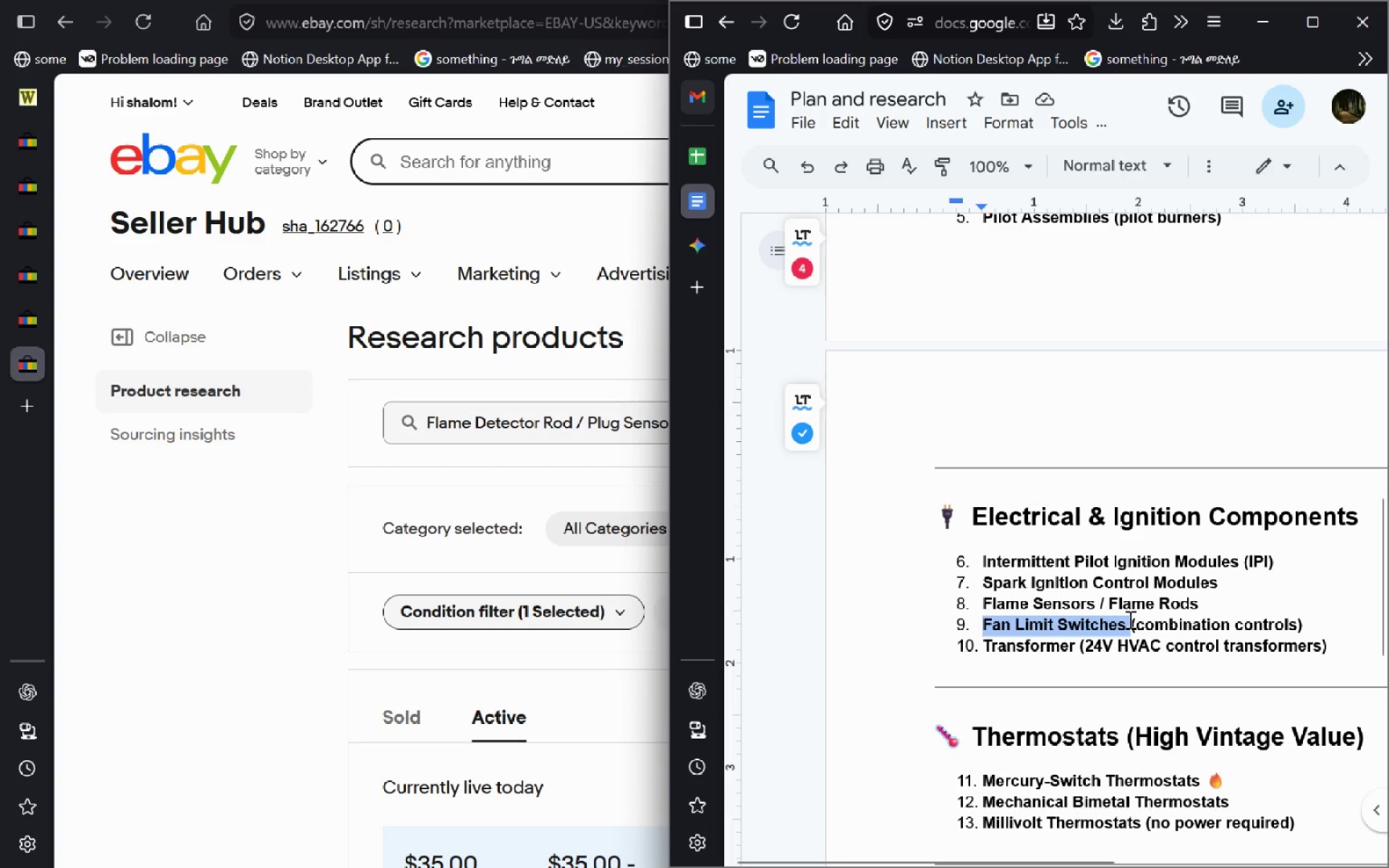 
key(Control+C)
 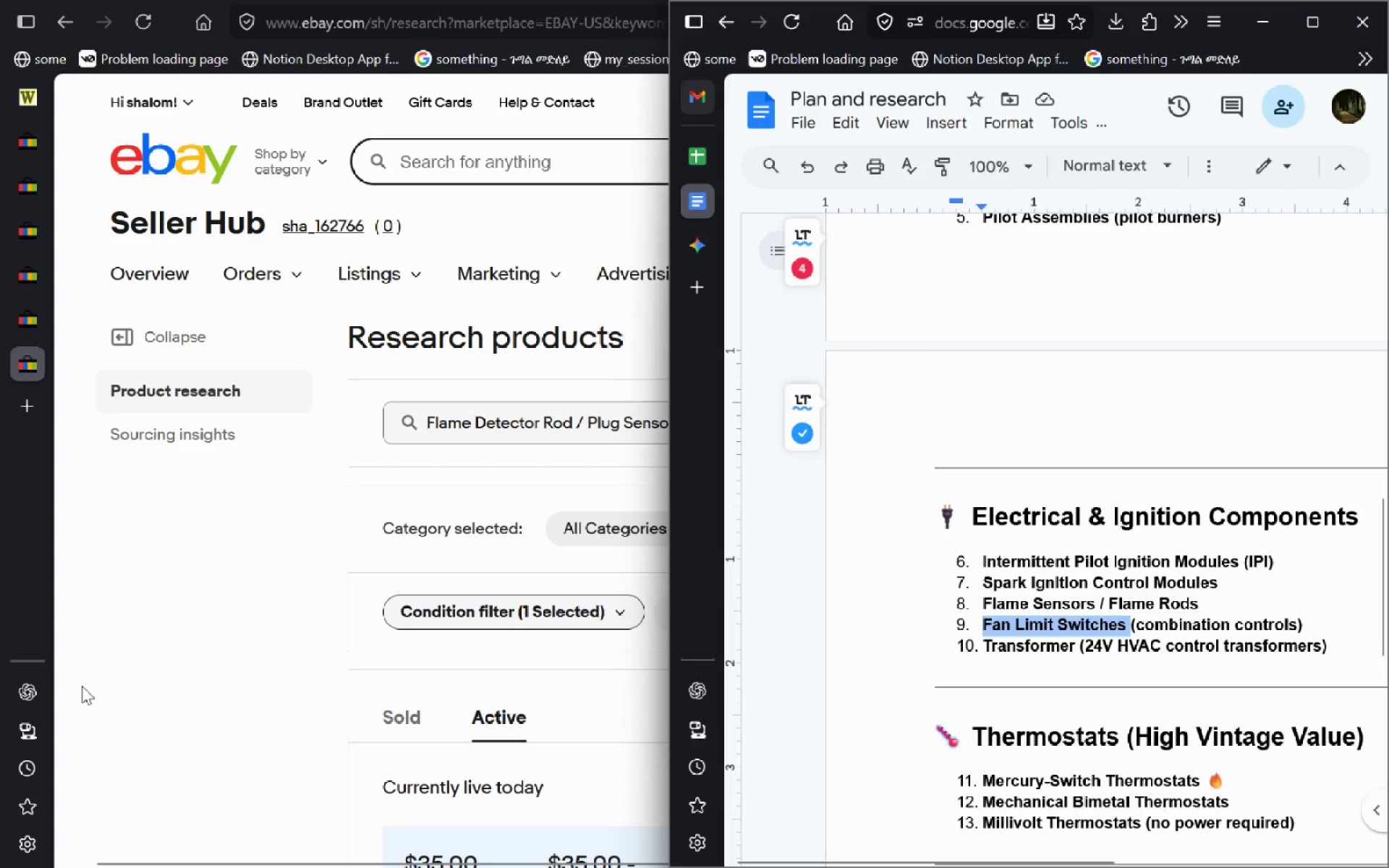 
left_click([82, 686])
 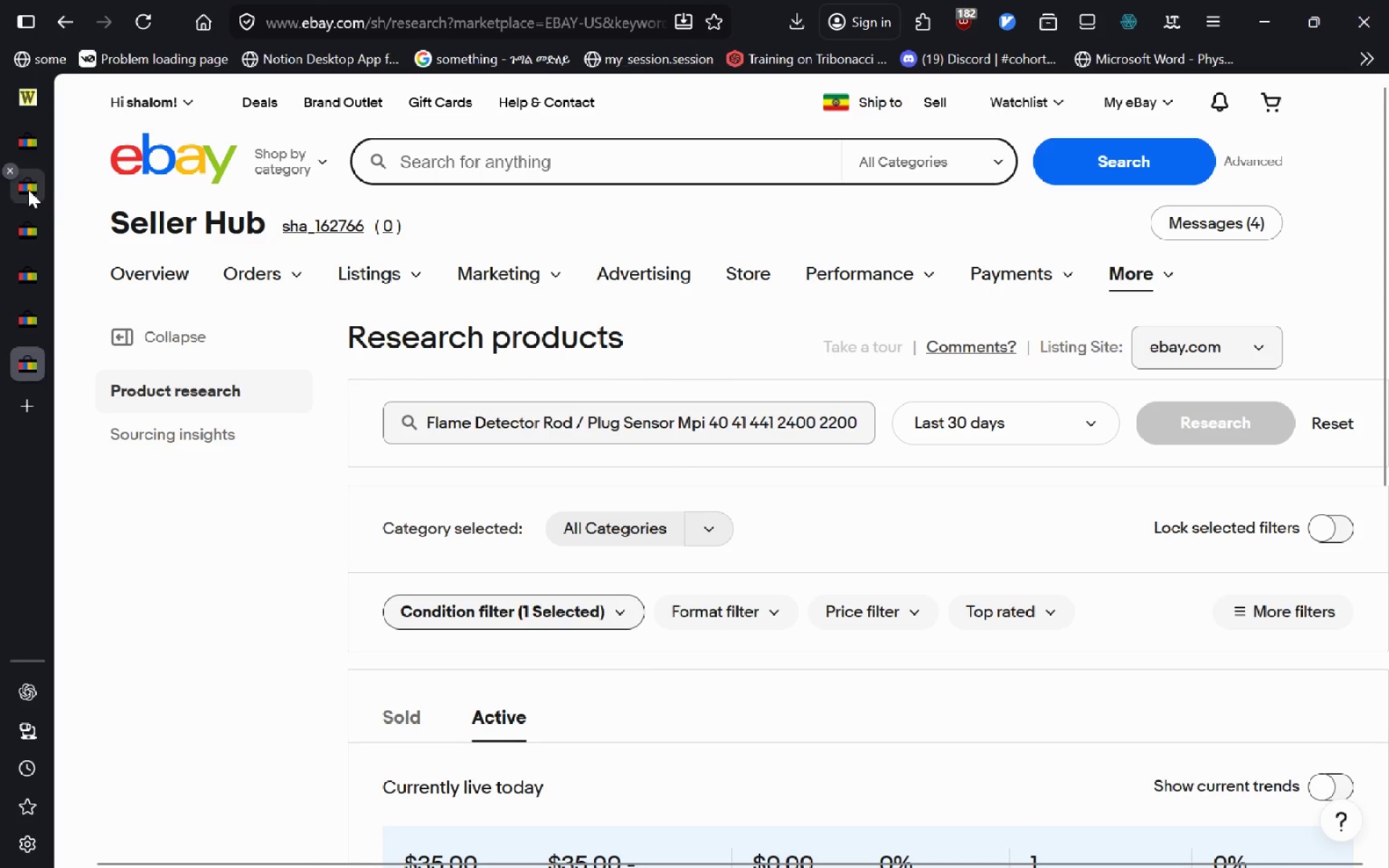 
left_click([22, 187])
 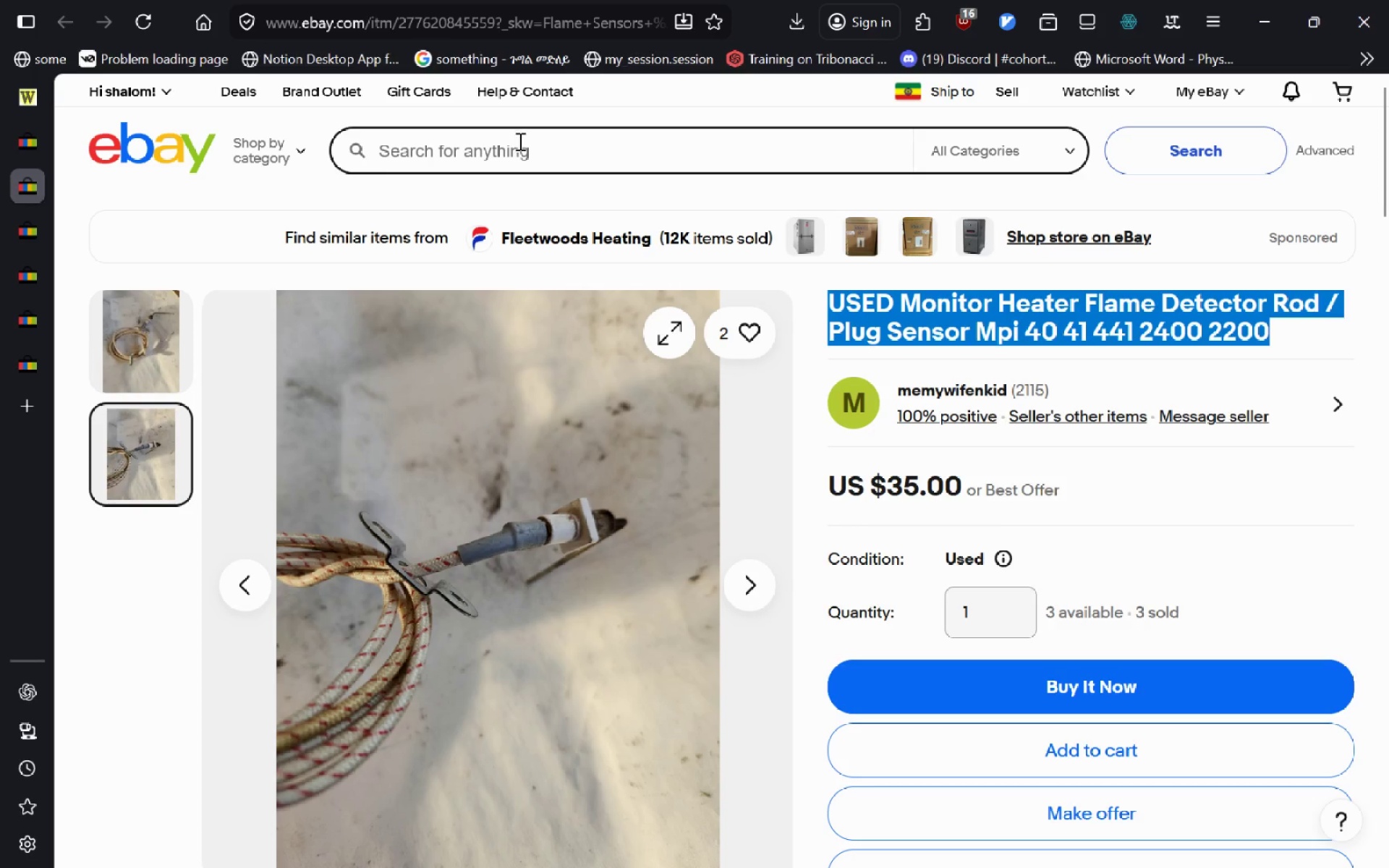 
left_click([519, 141])
 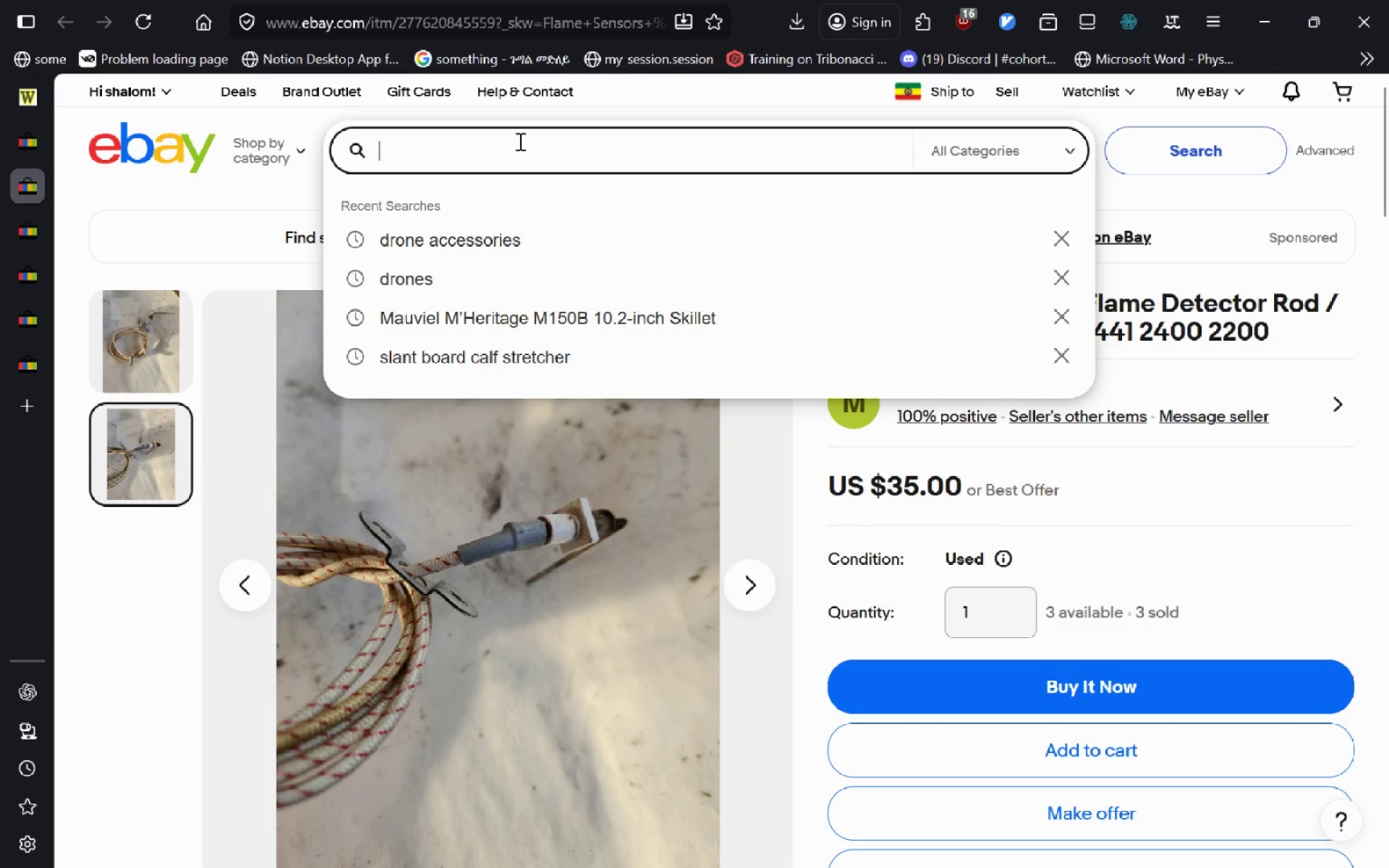 
hold_key(key=ControlLeft, duration=0.88)
 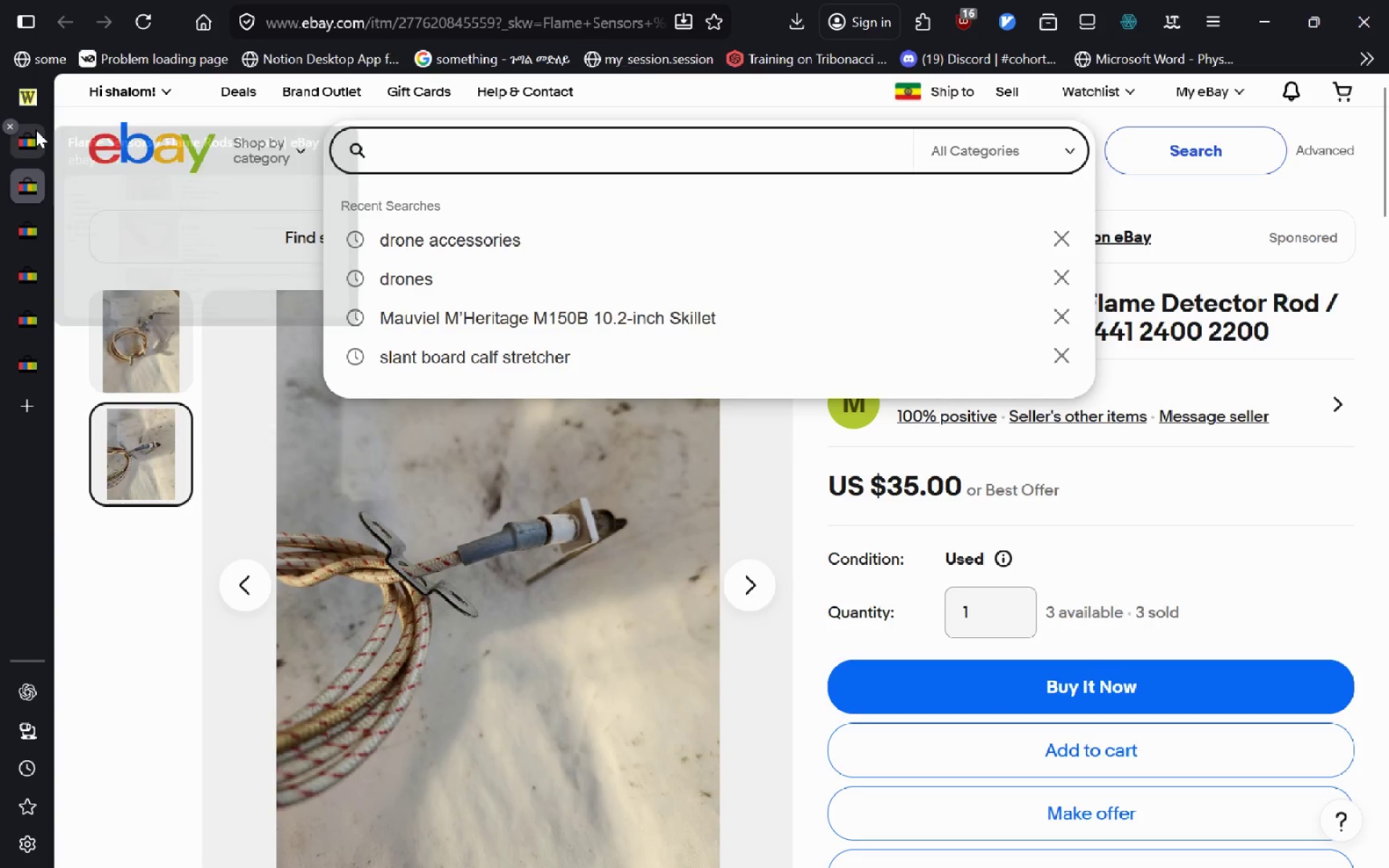 
left_click([35, 129])
 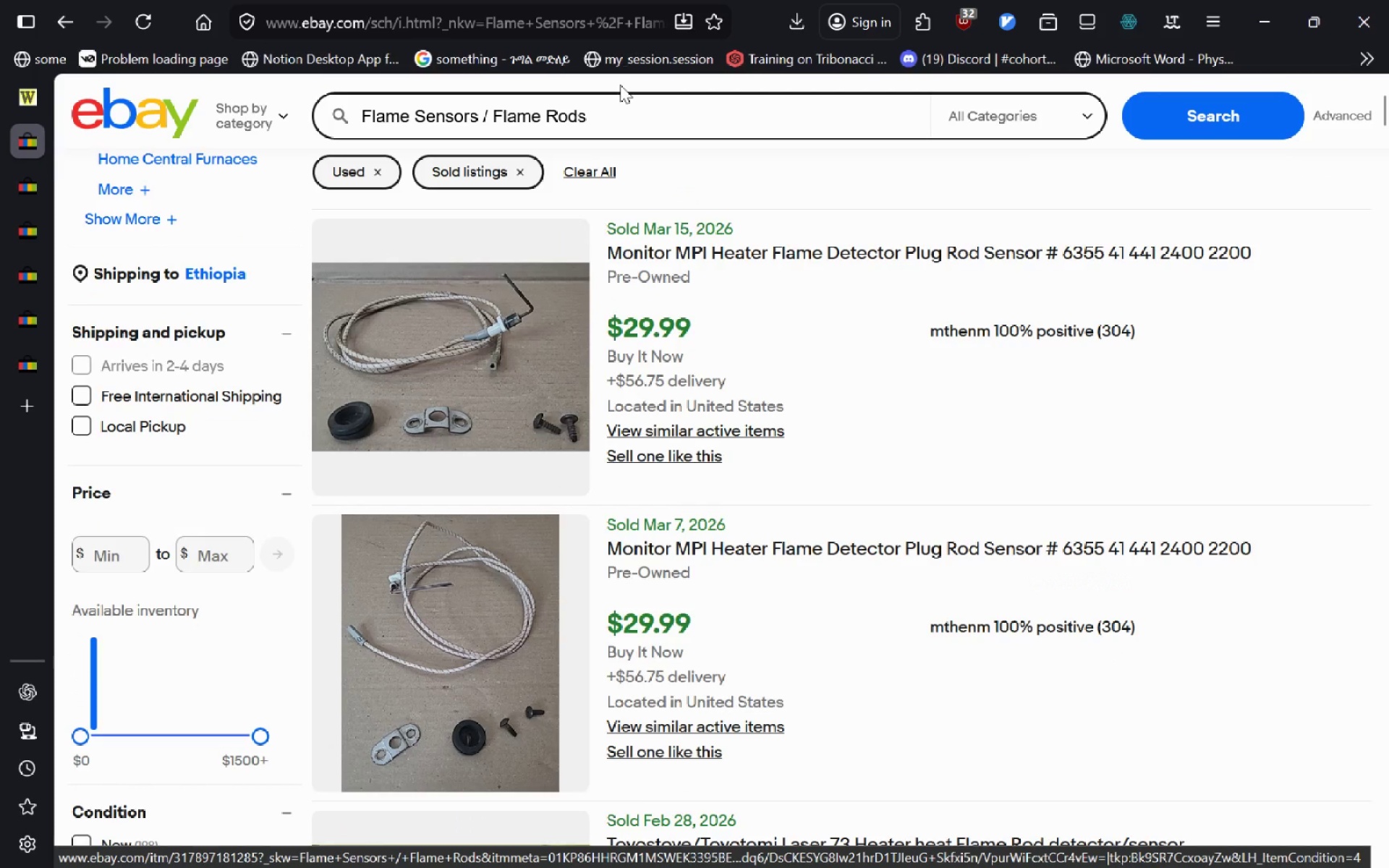 
left_click([630, 98])
 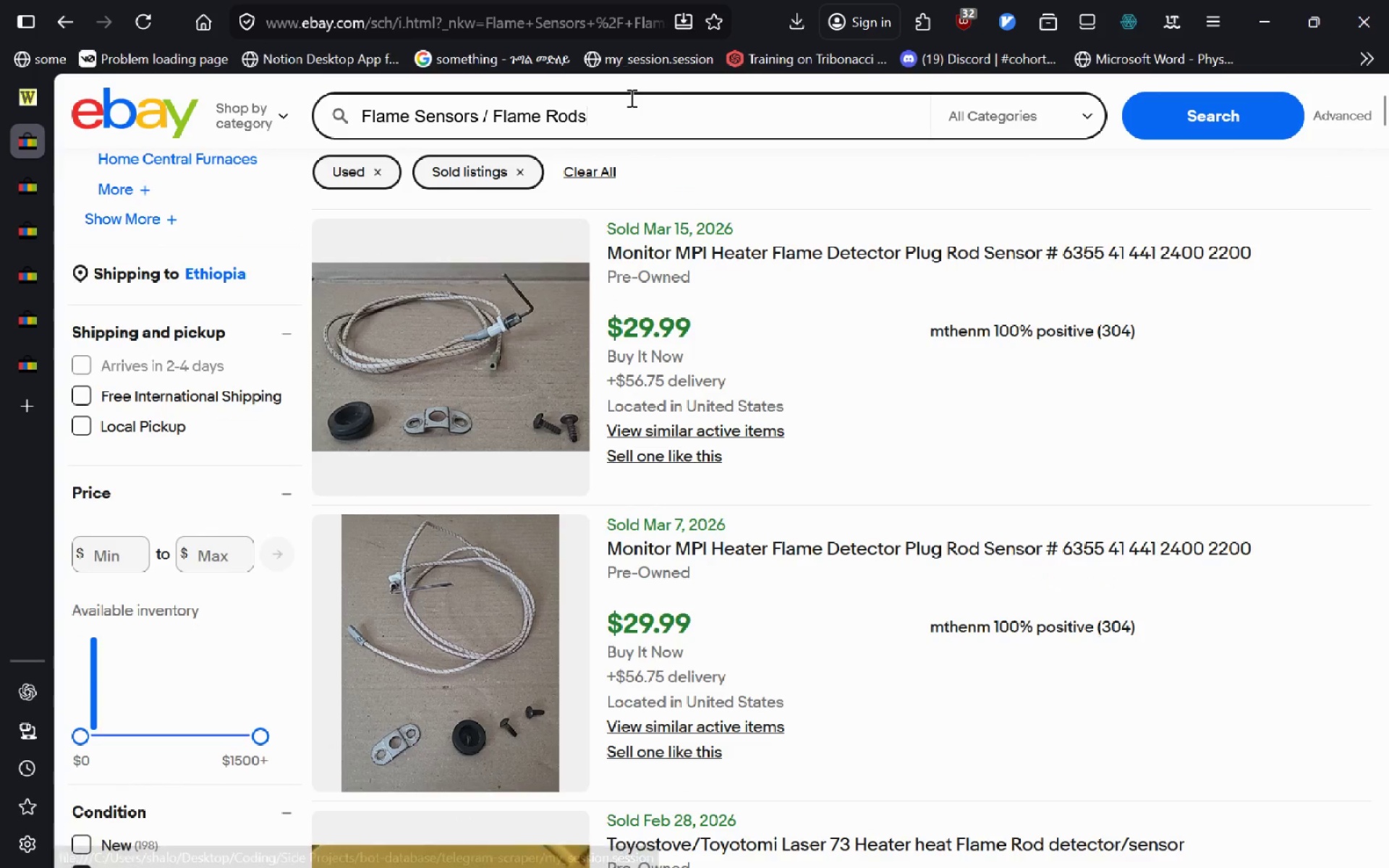 
key(Control+A)
 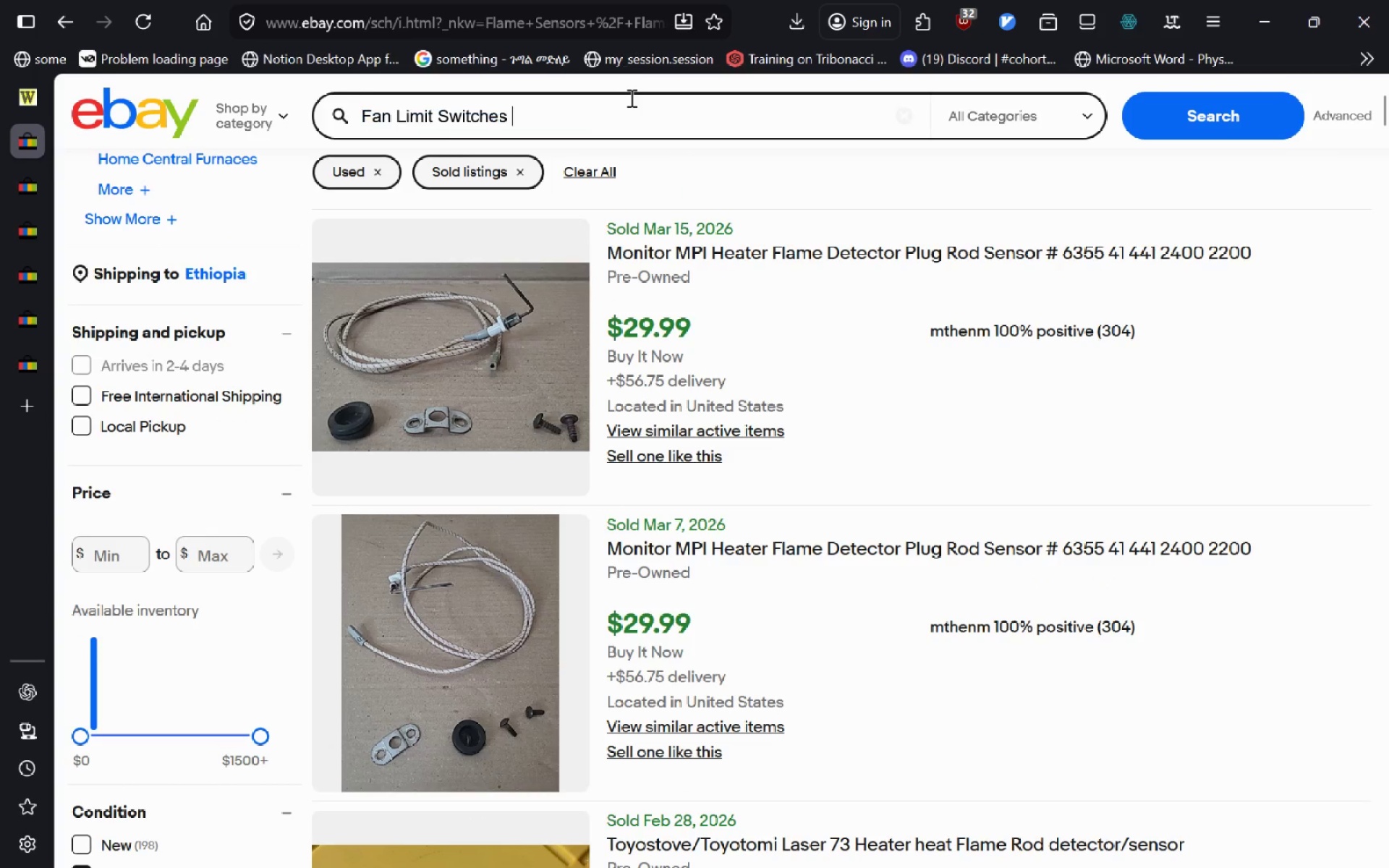 
key(Control+V)
 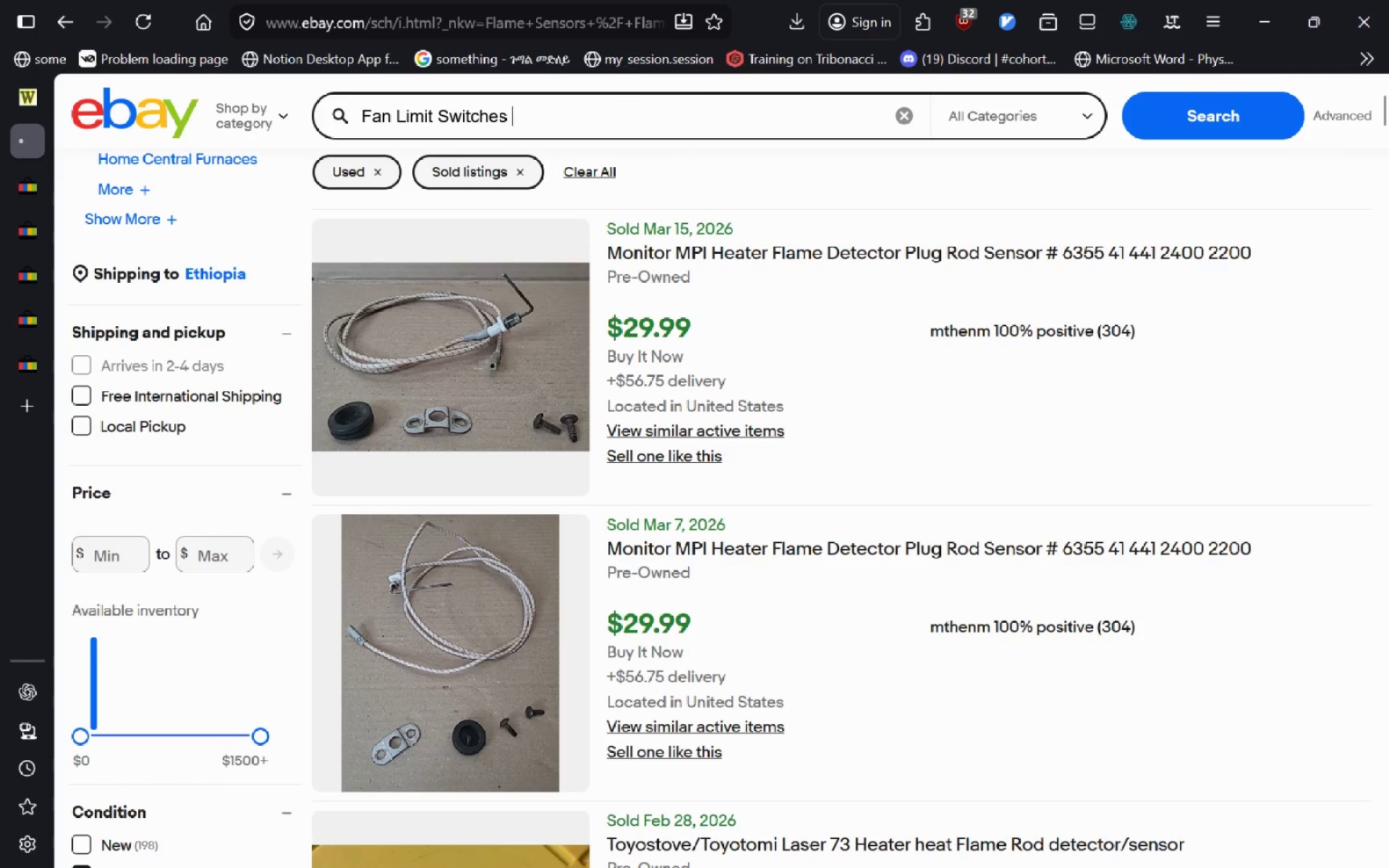 
key(Enter)
 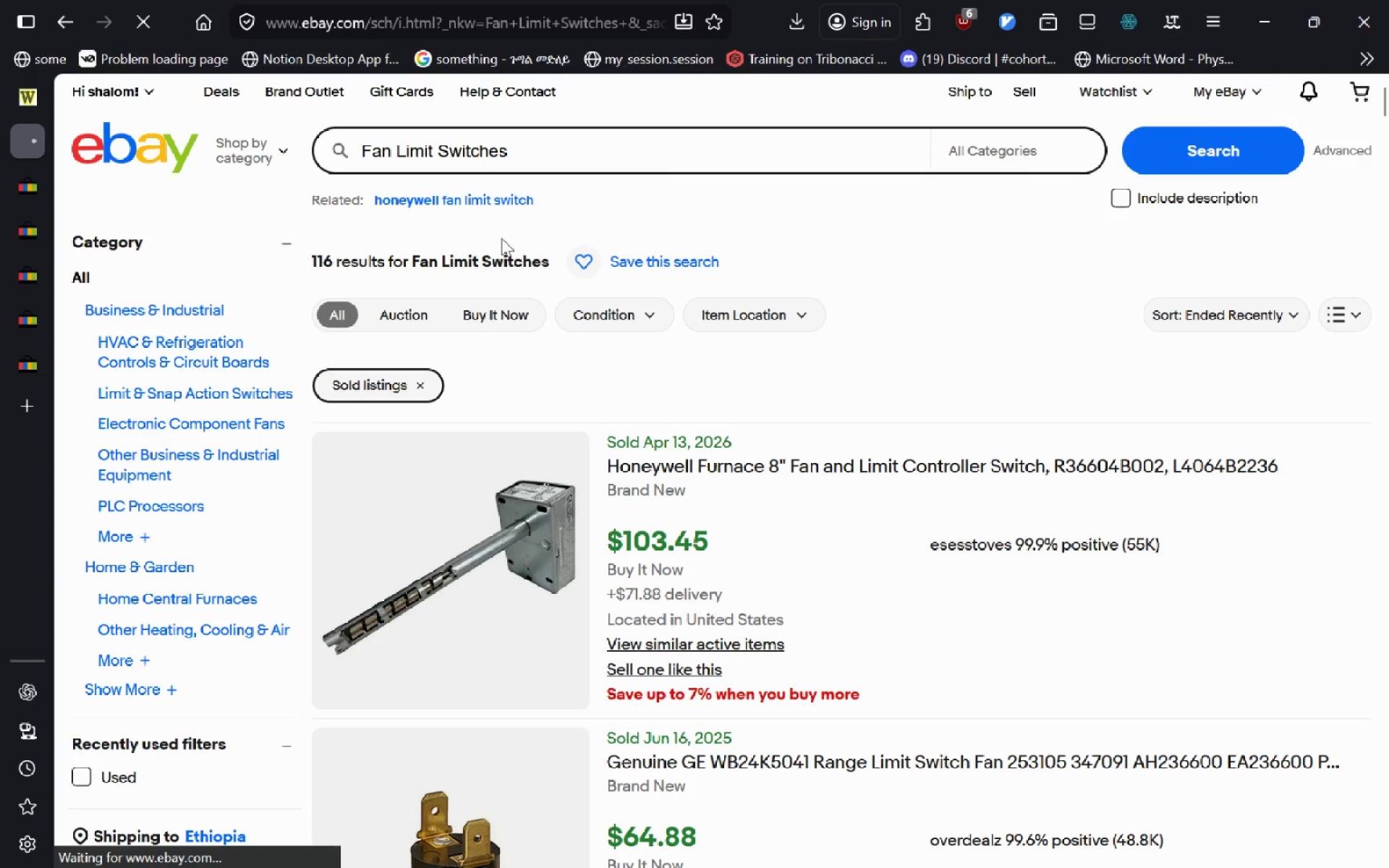 
left_click([91, 770])
 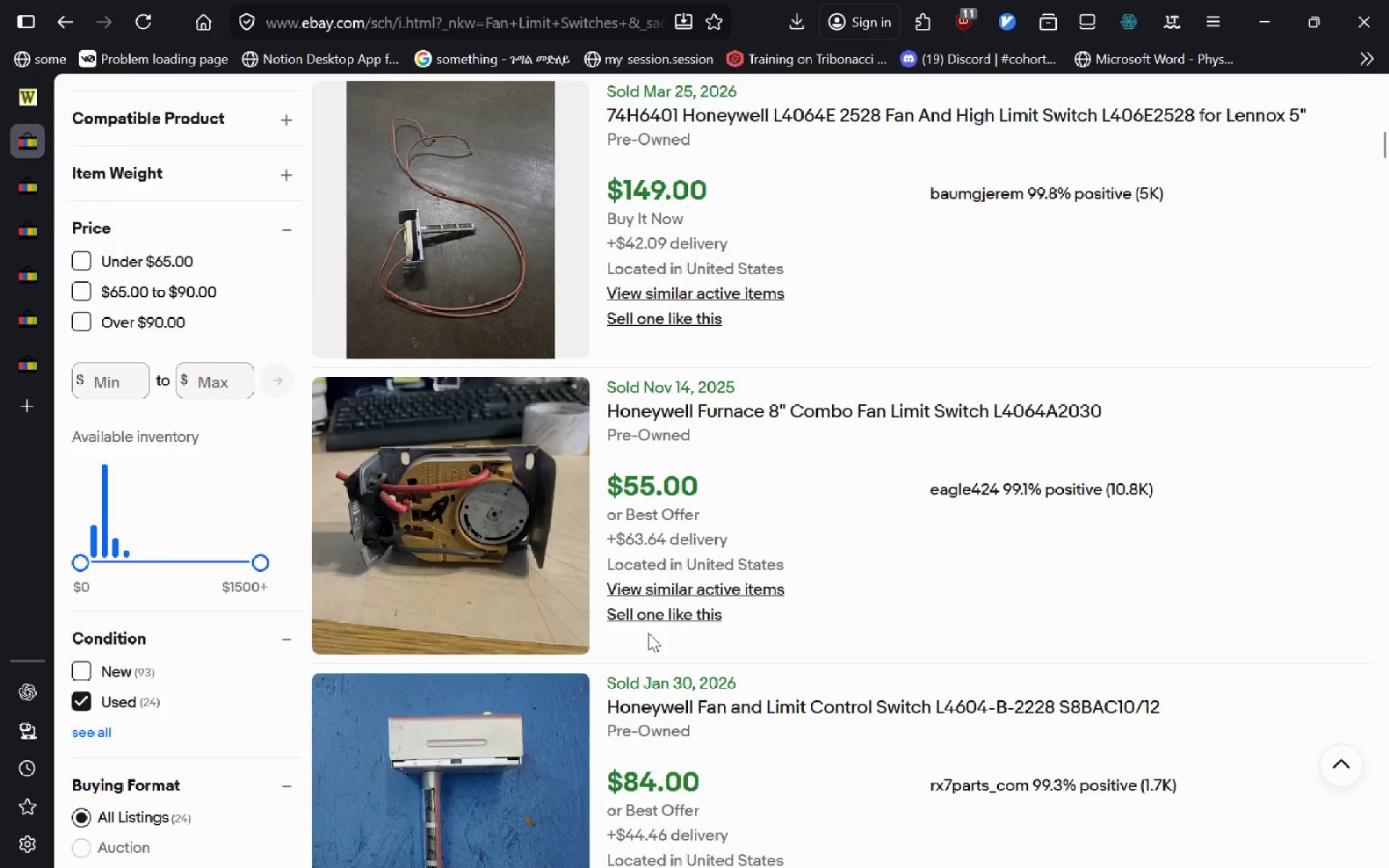 
wait(6.42)
 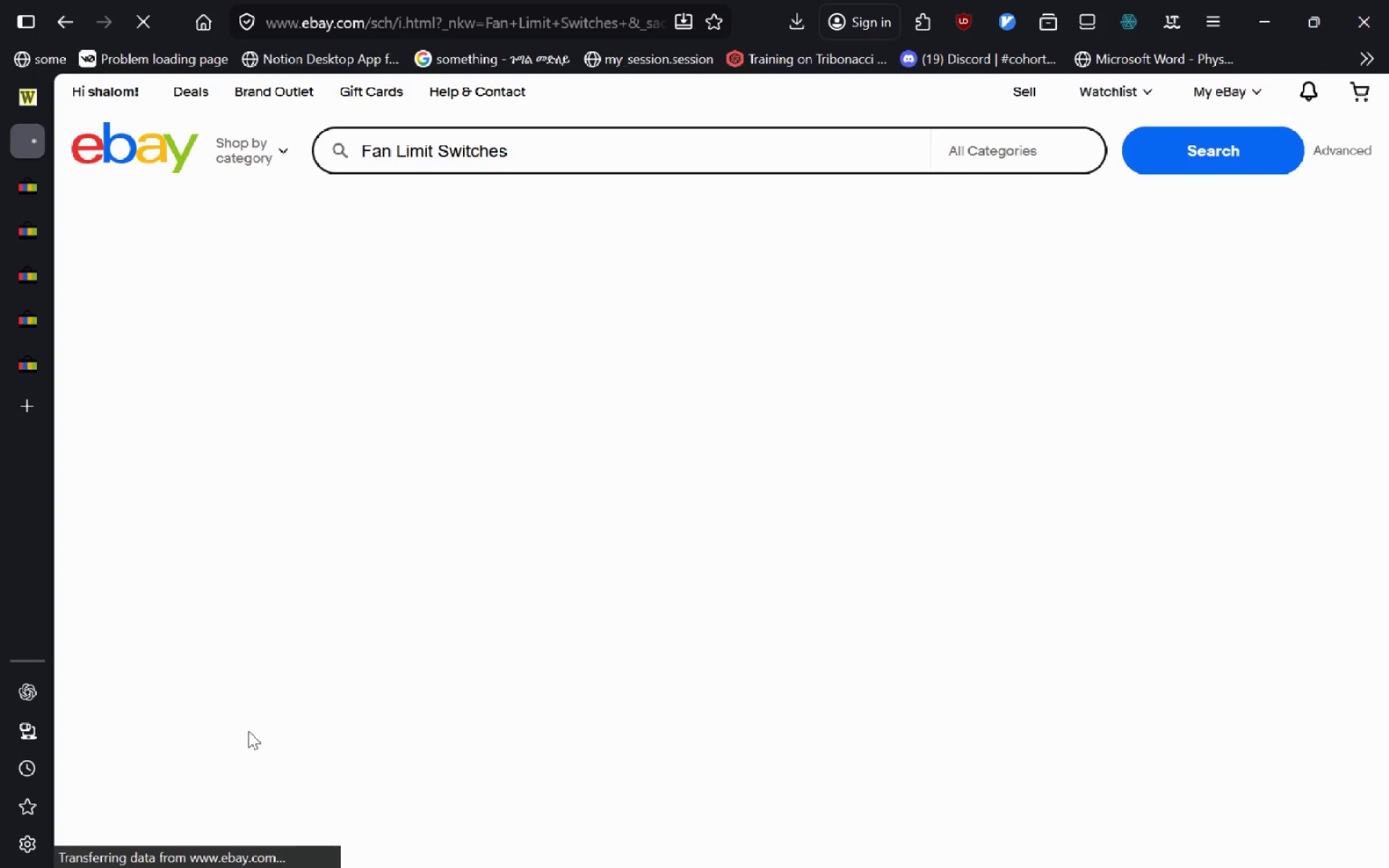 
left_click([688, 310])
 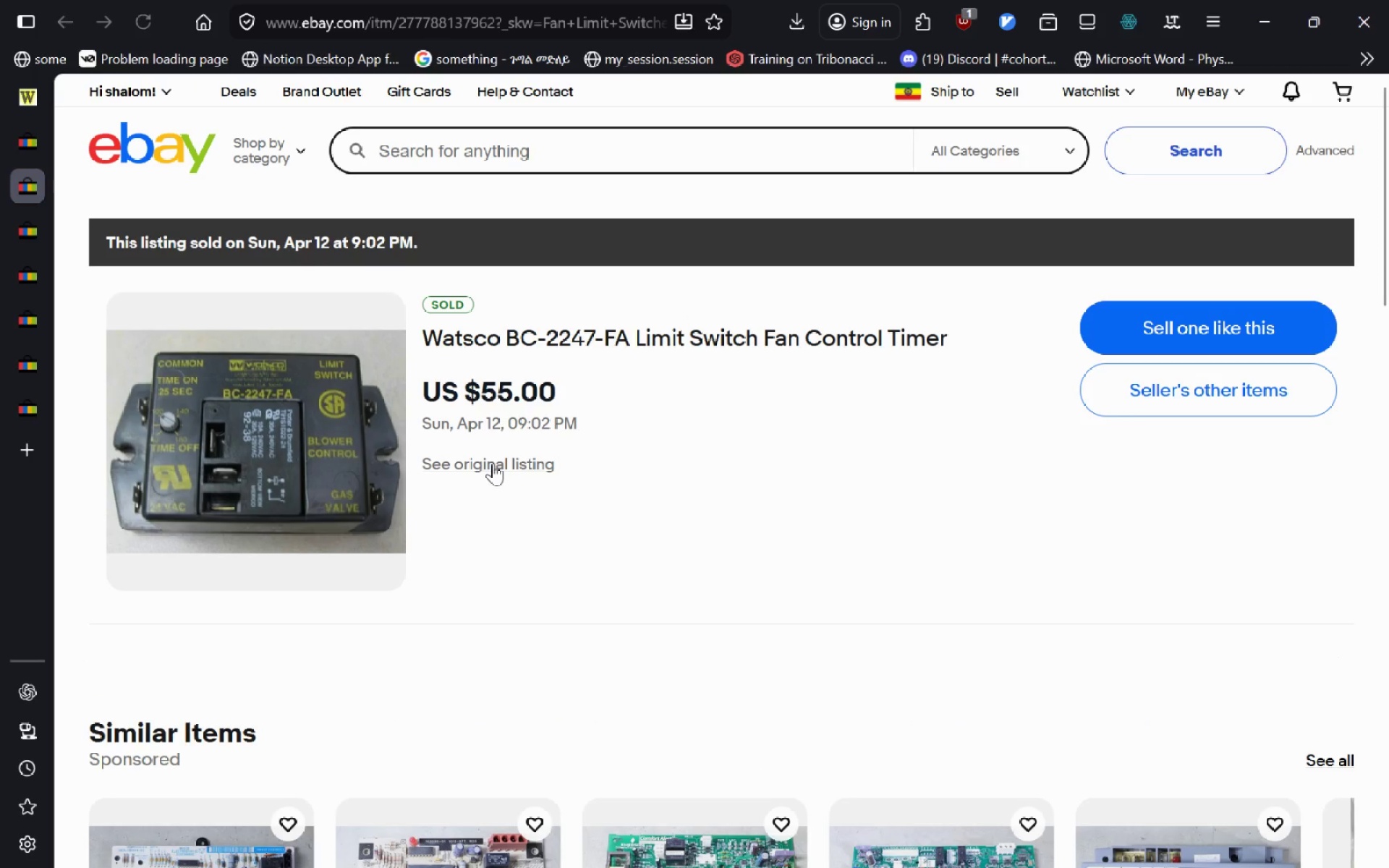 
wait(7.69)
 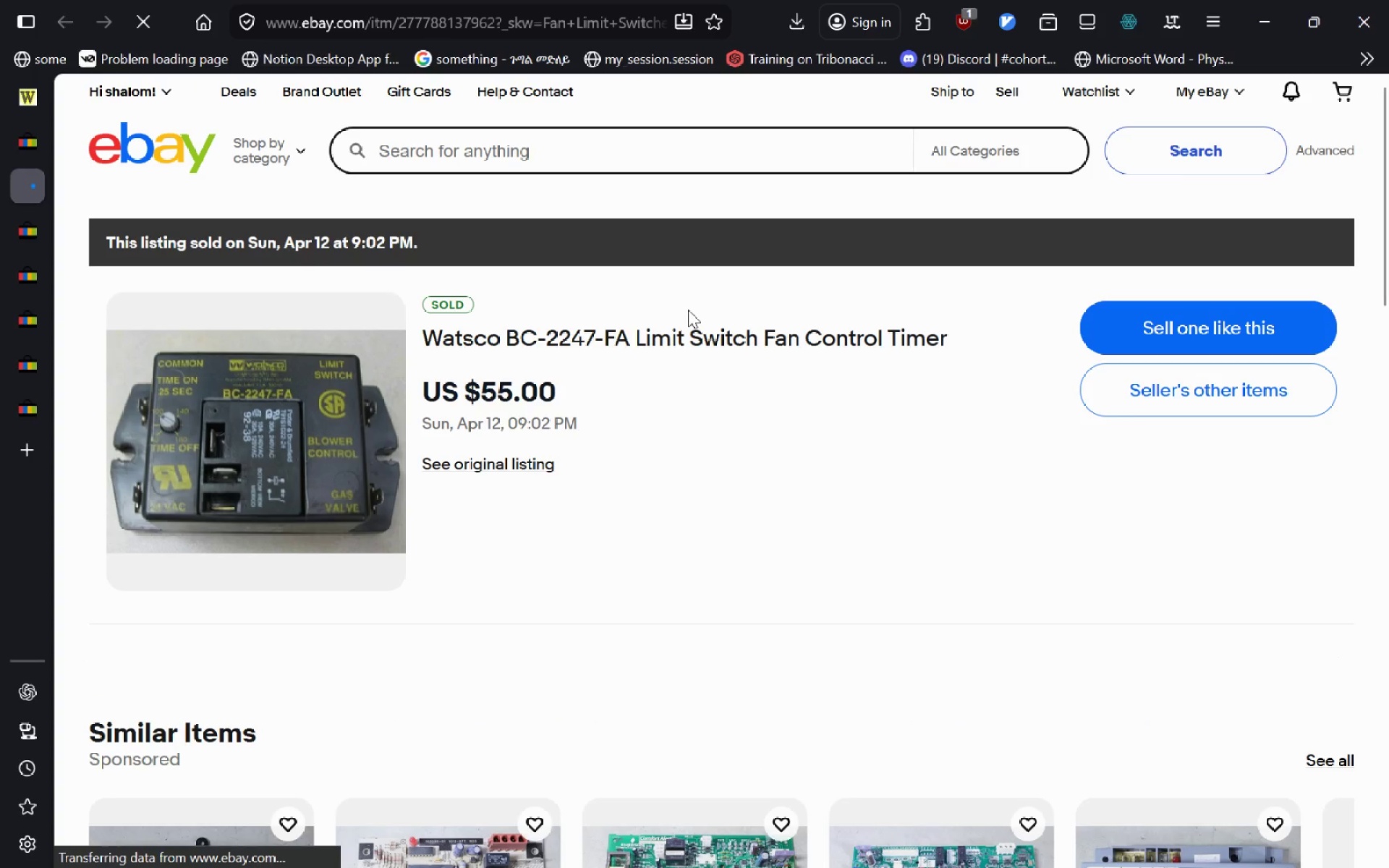 
left_click([493, 463])
 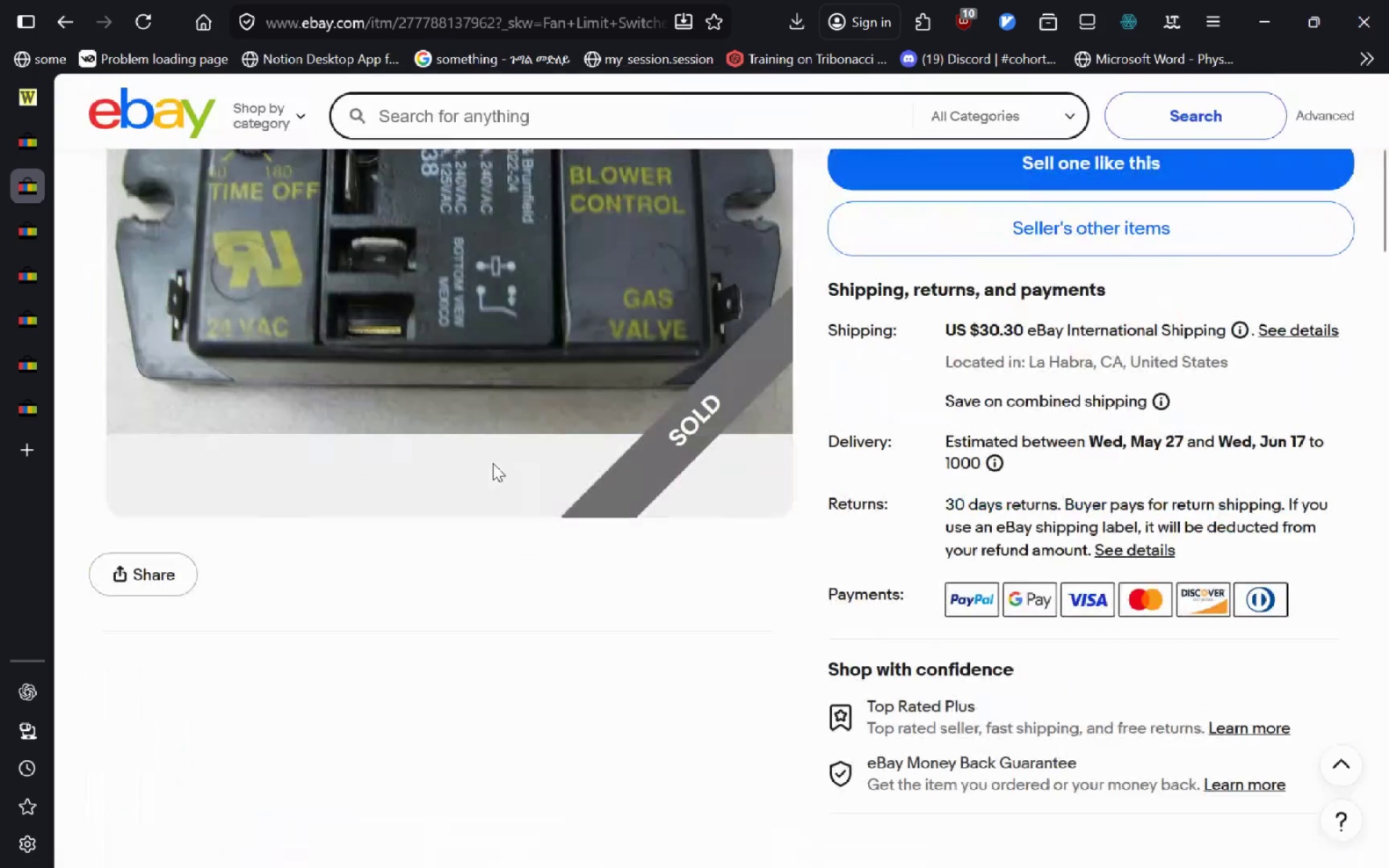 
wait(6.67)
 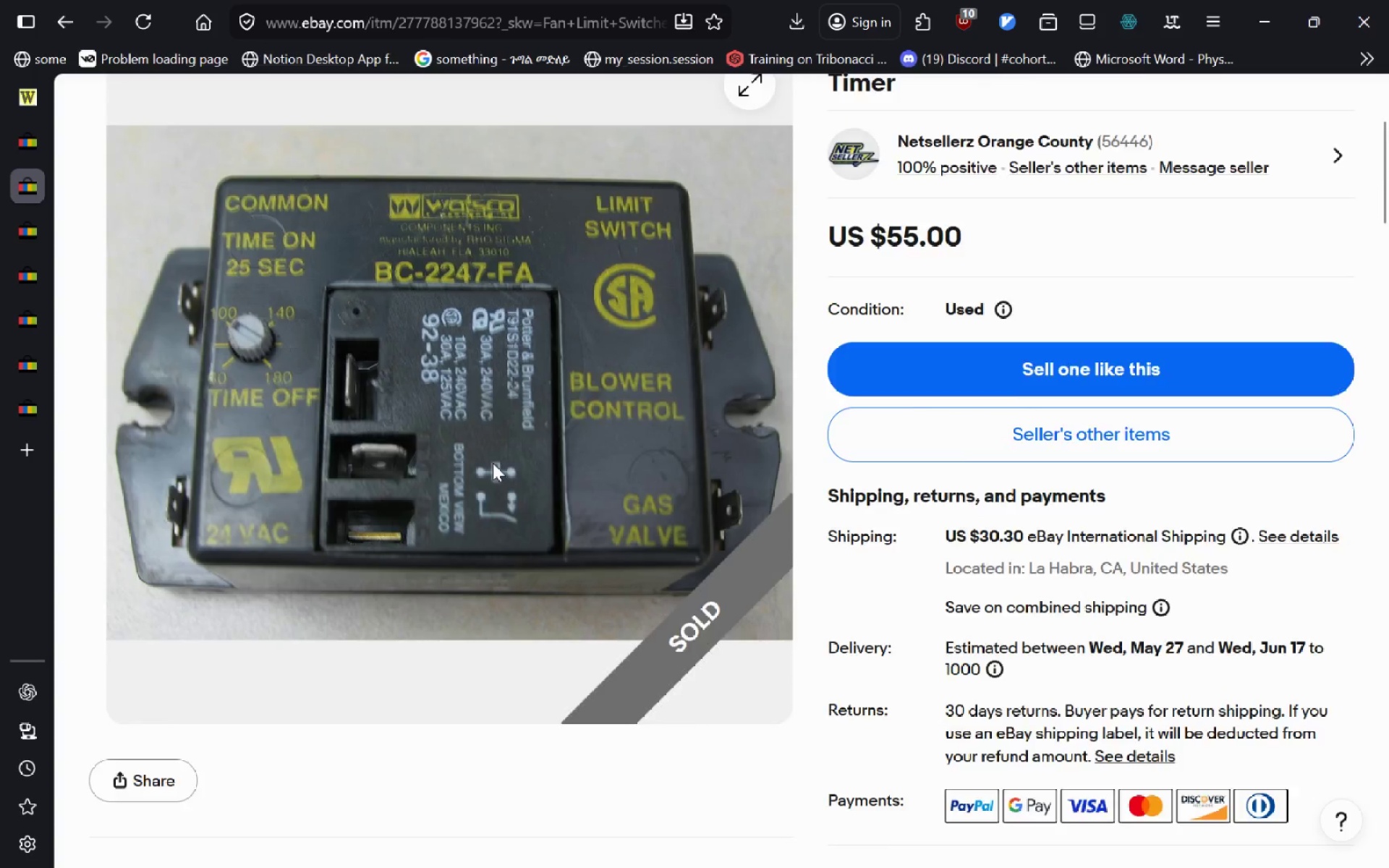 
left_click_drag(start_coordinate=[894, 333], to_coordinate=[804, 289])
 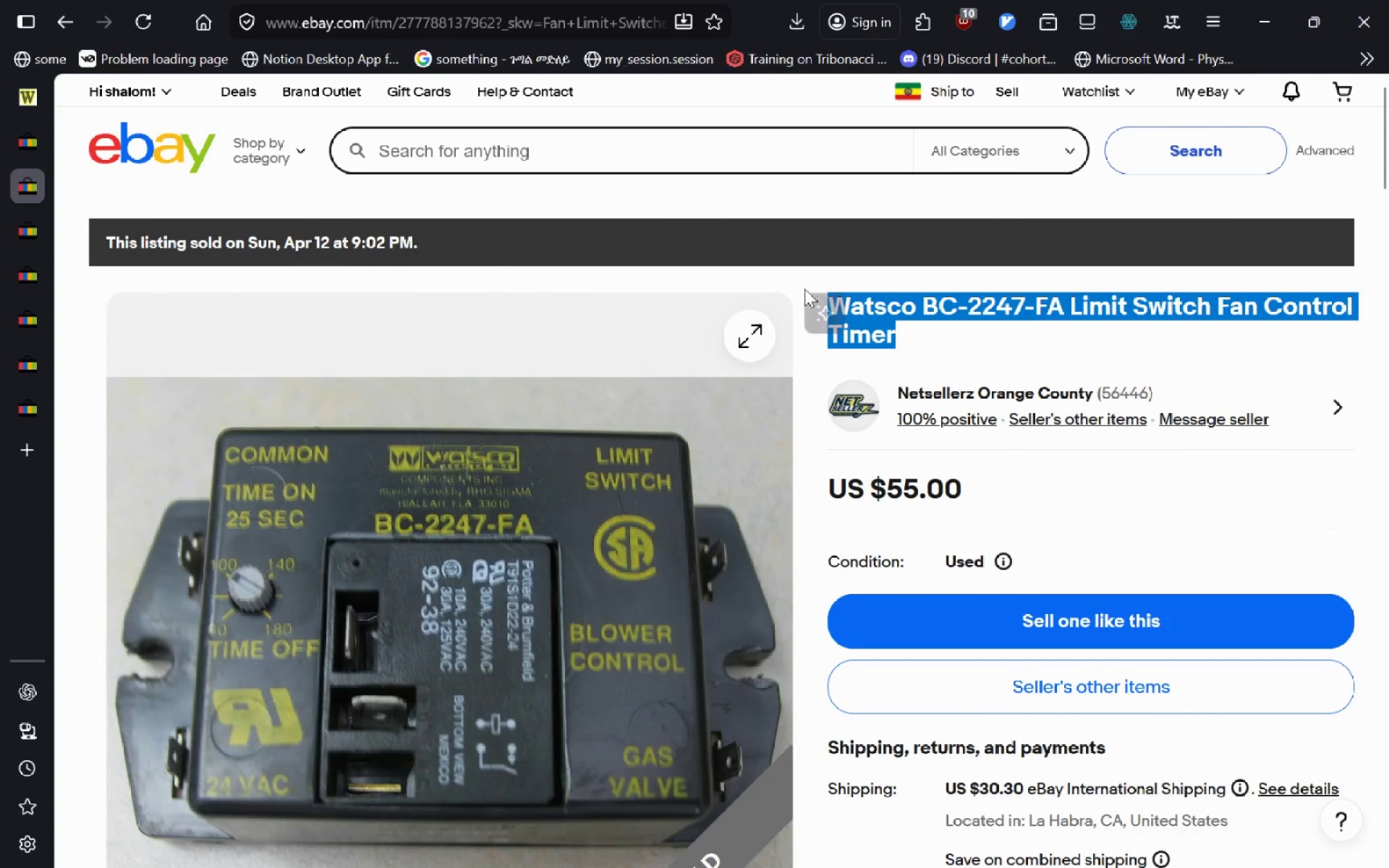 
key(Control+C)
 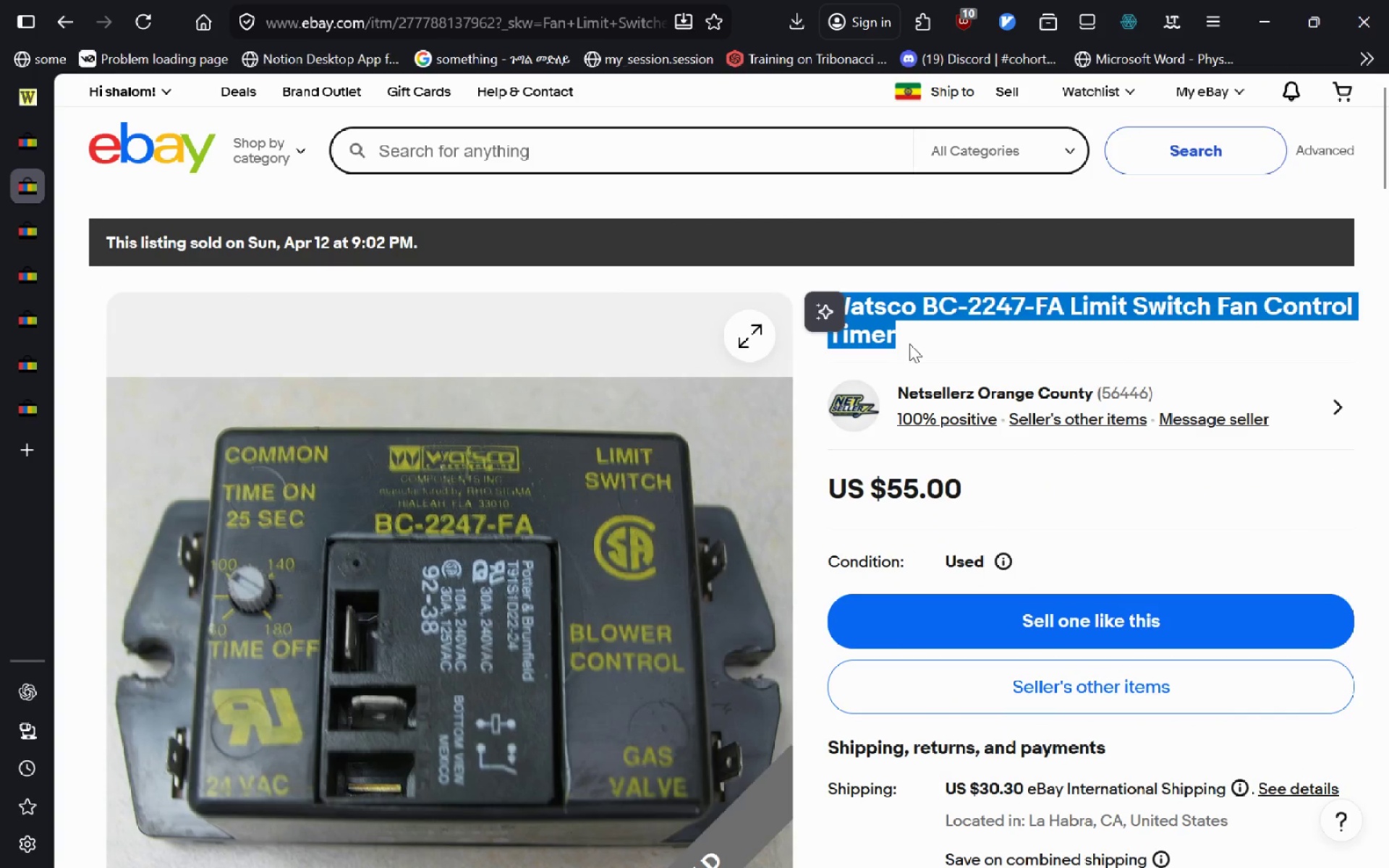 
key(Control+C)
 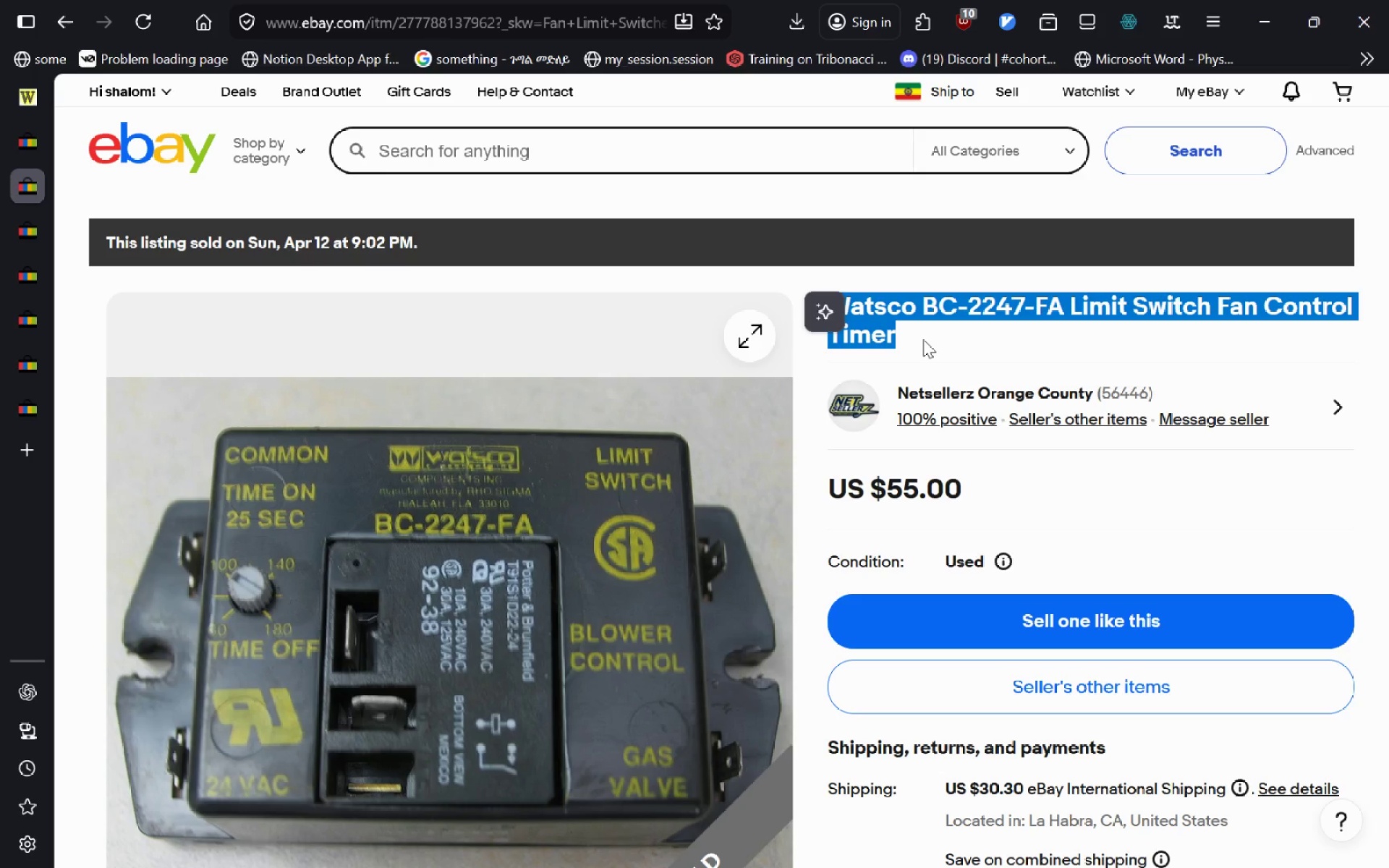 
key(Control+C)
 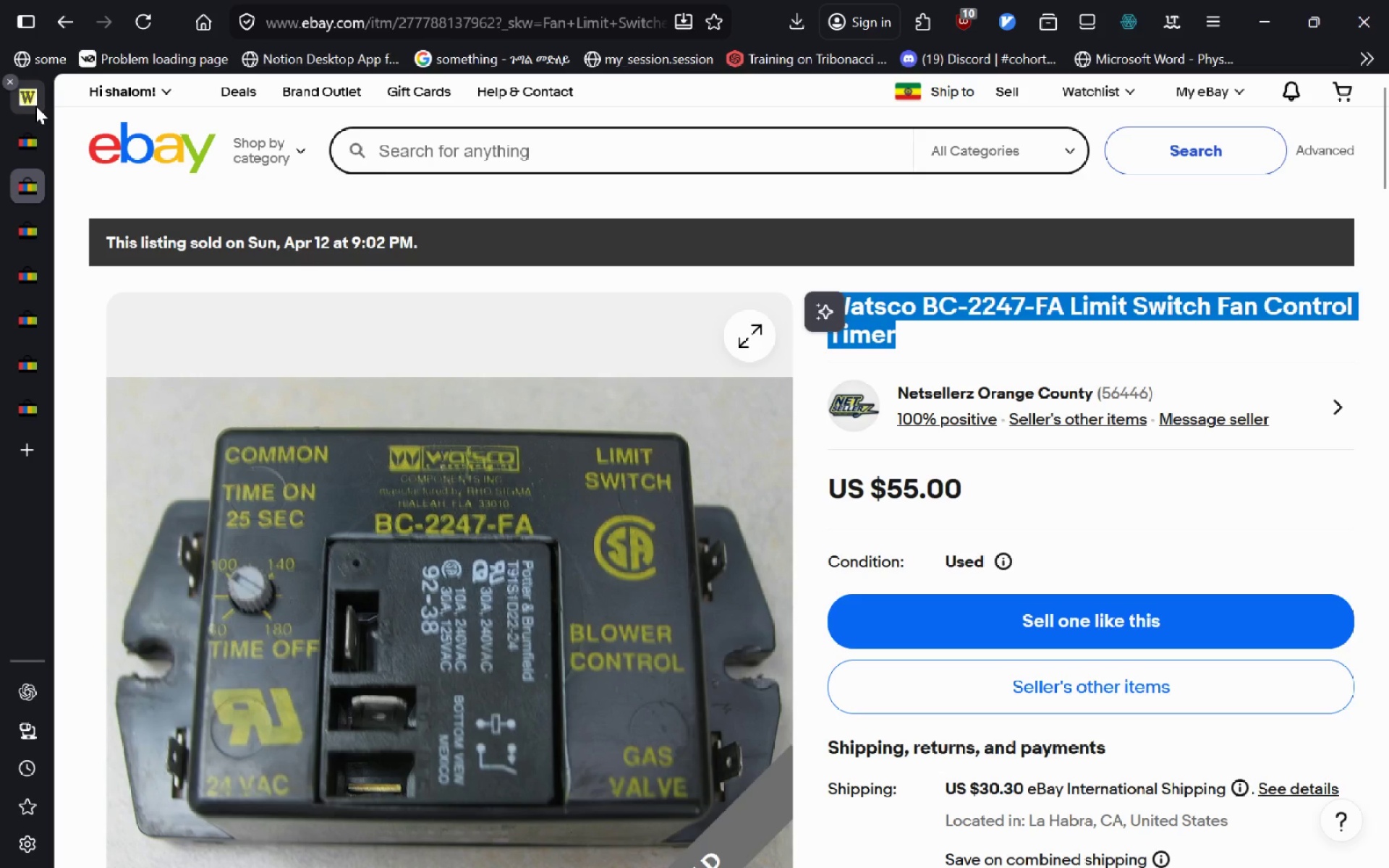 
left_click([35, 106])
 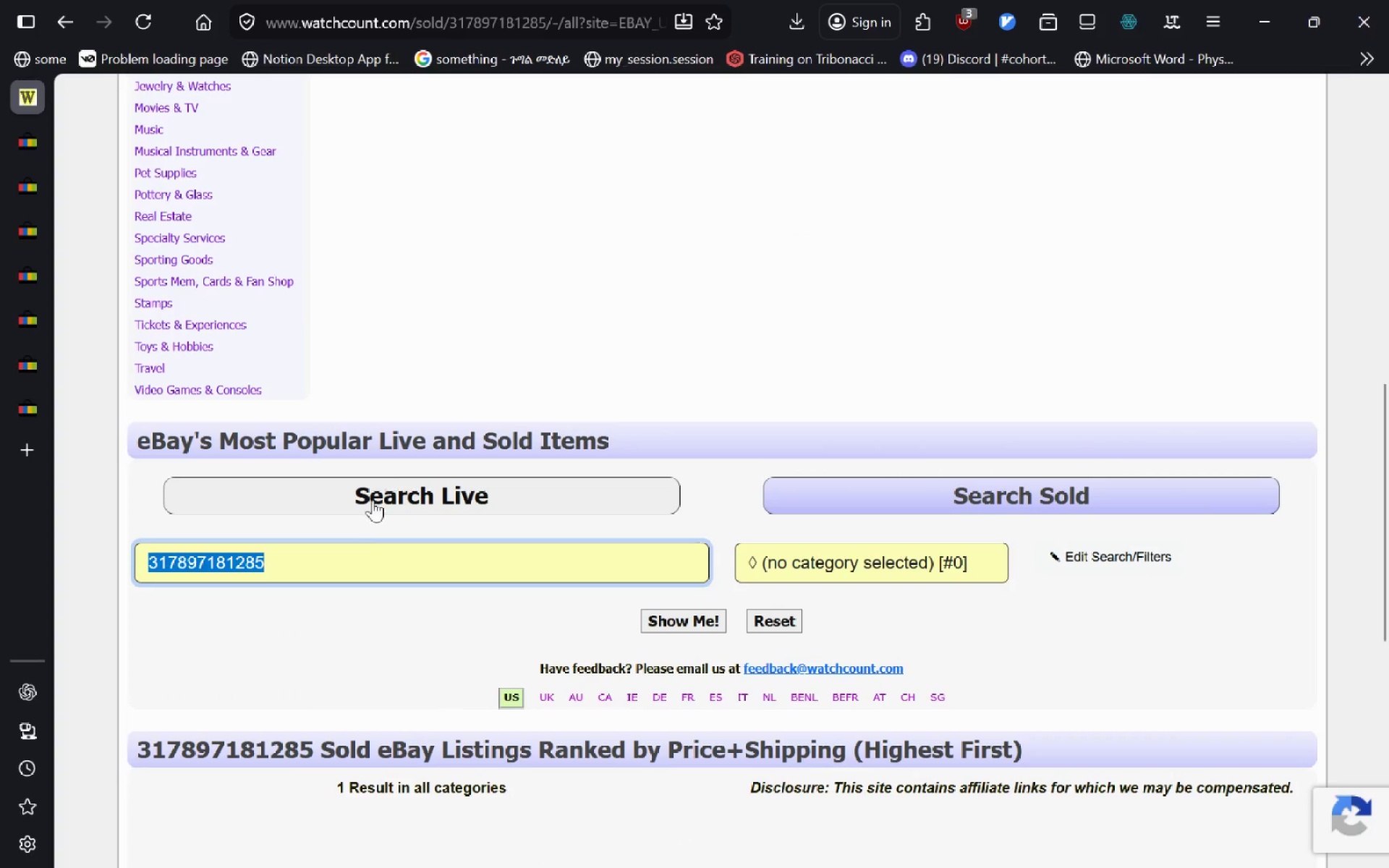 
left_click([316, 563])
 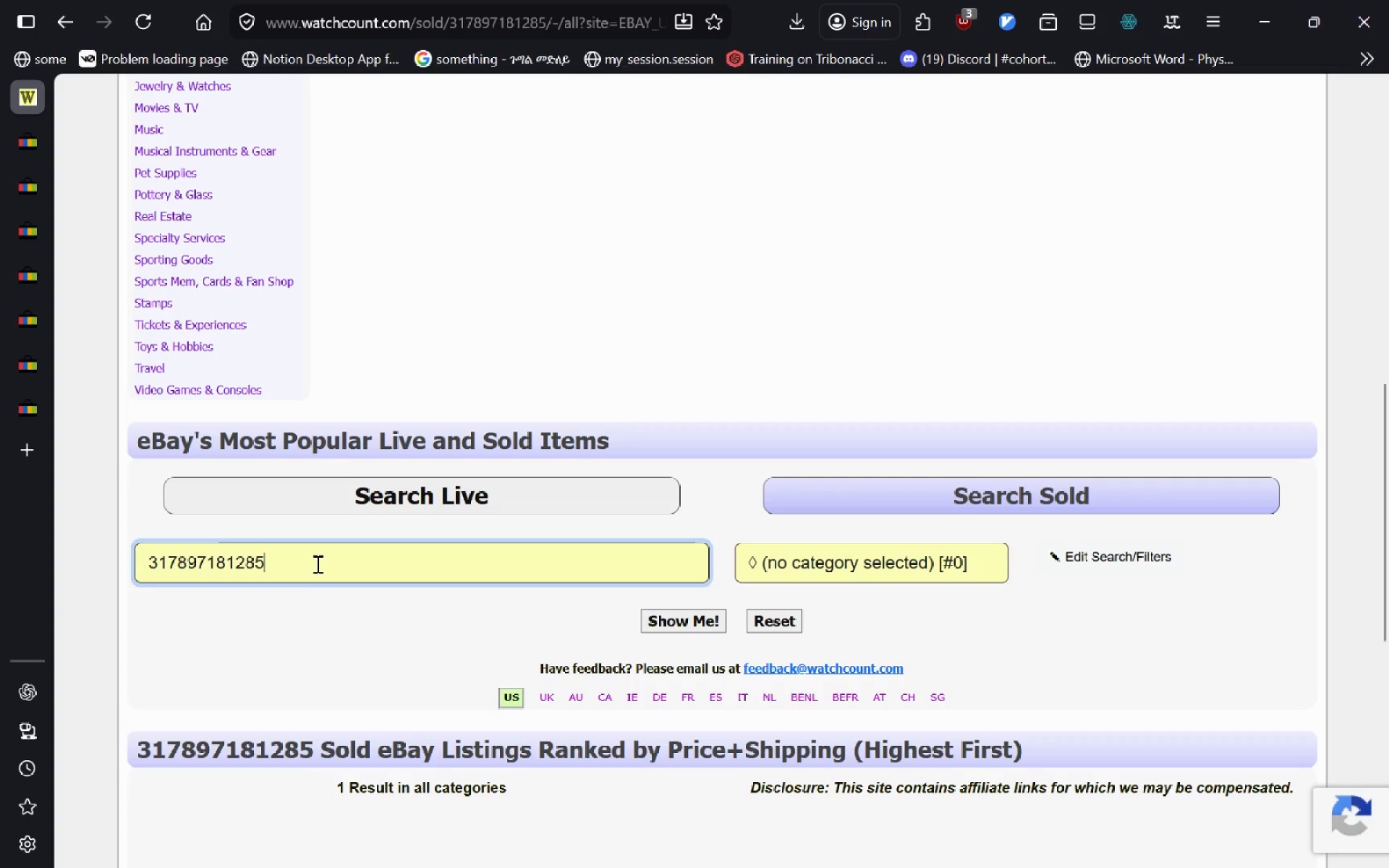 
key(Control+A)
 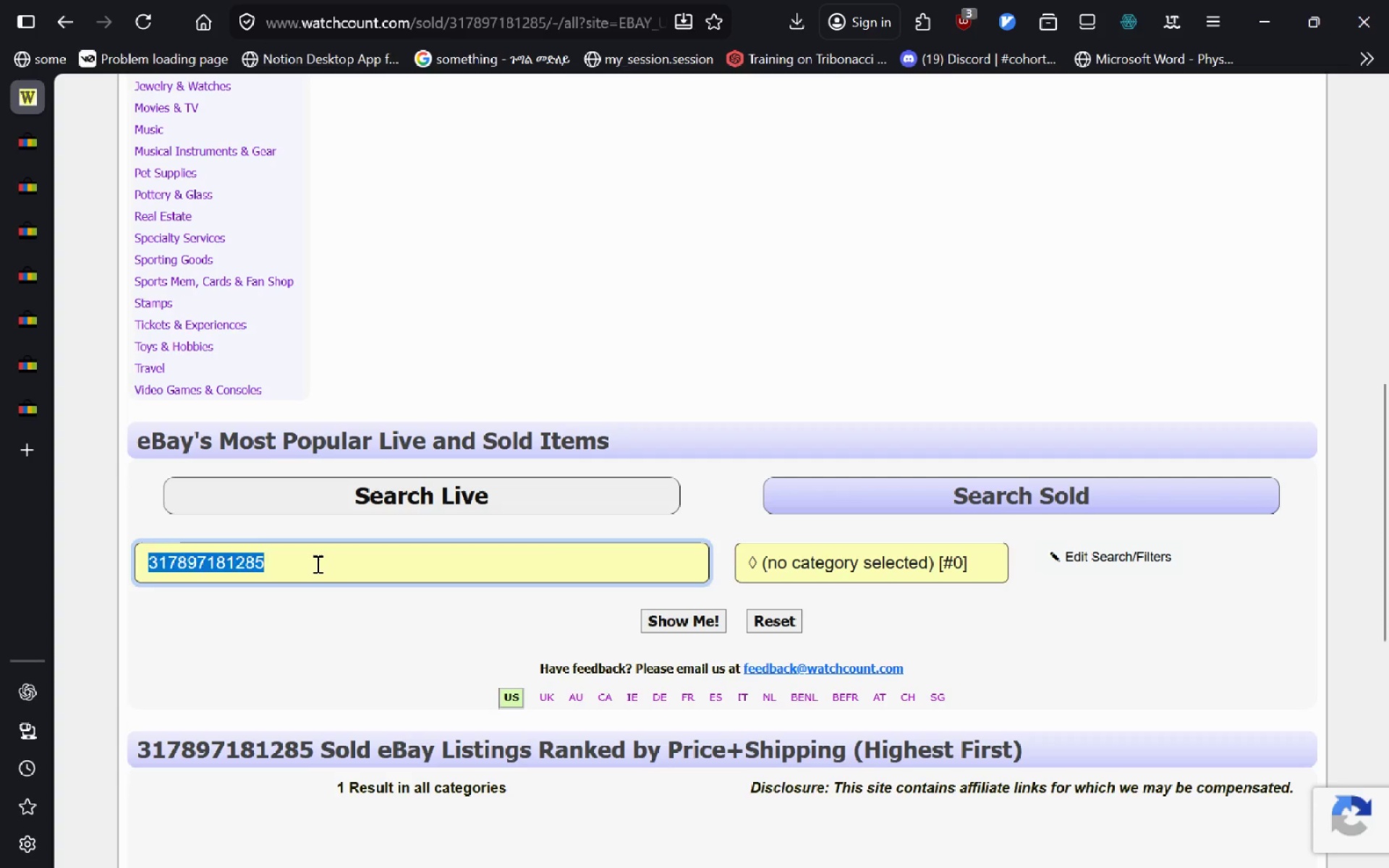 
key(Control+V)
 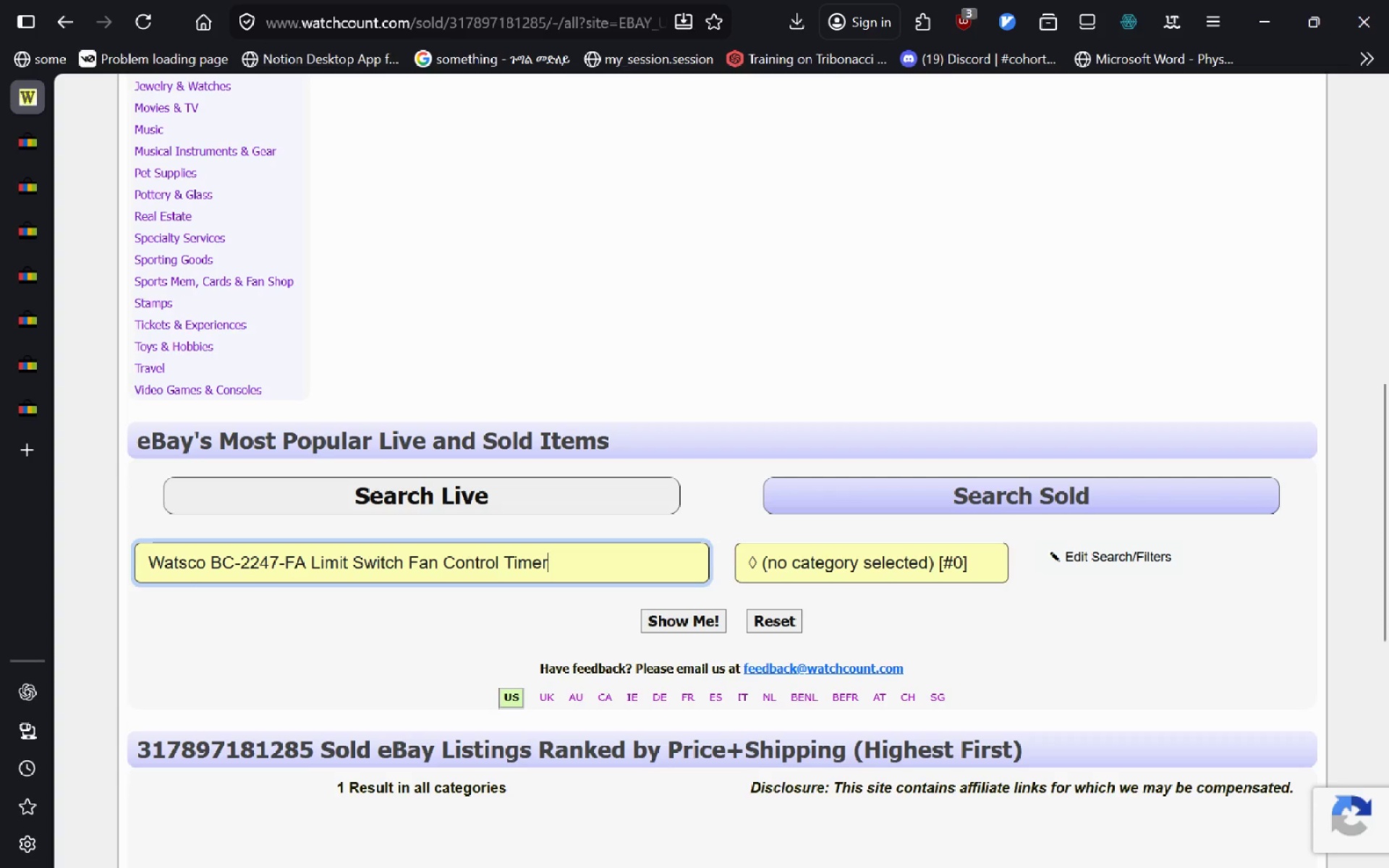 
key(Enter)
 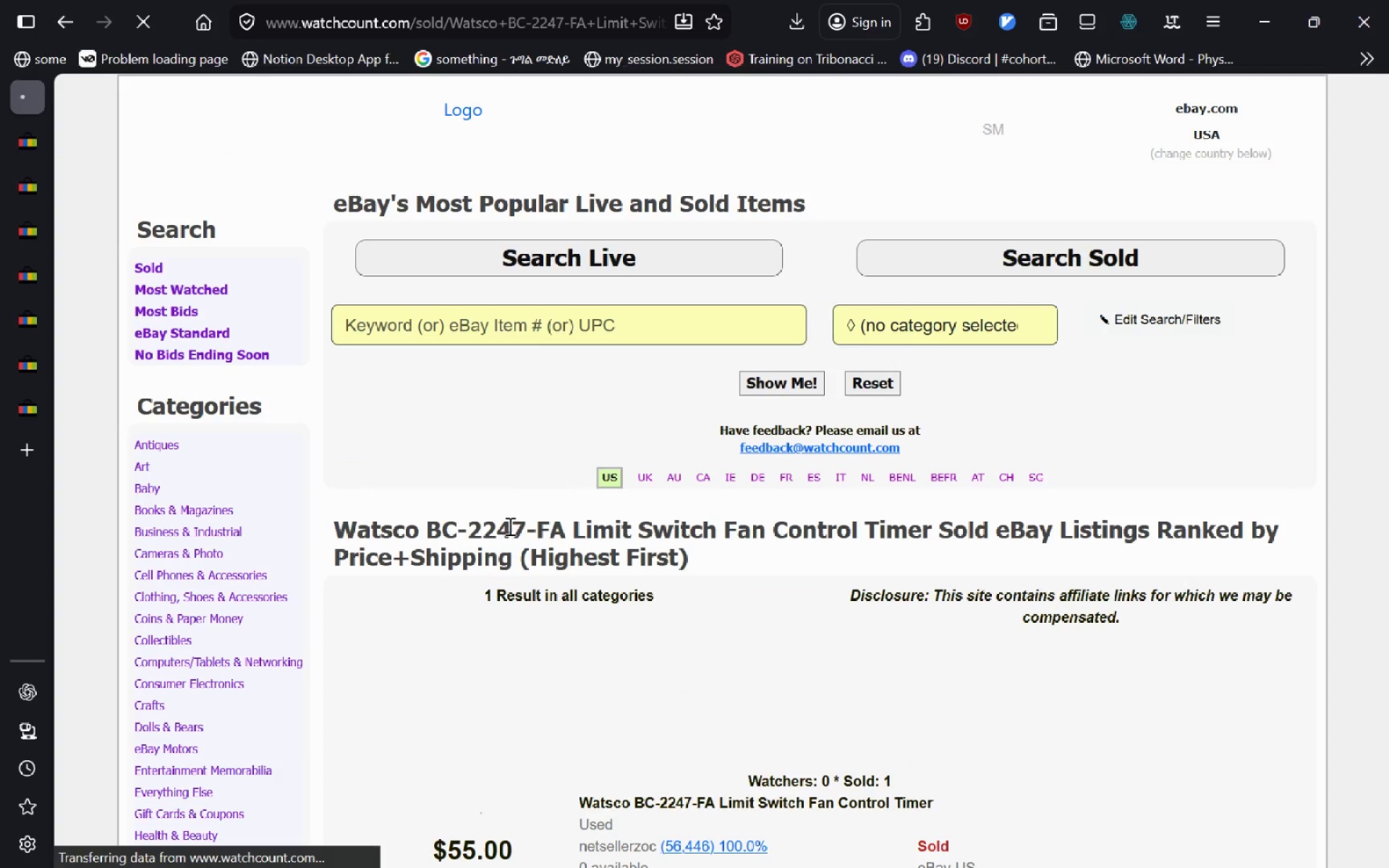 
mouse_move([579, 626])
 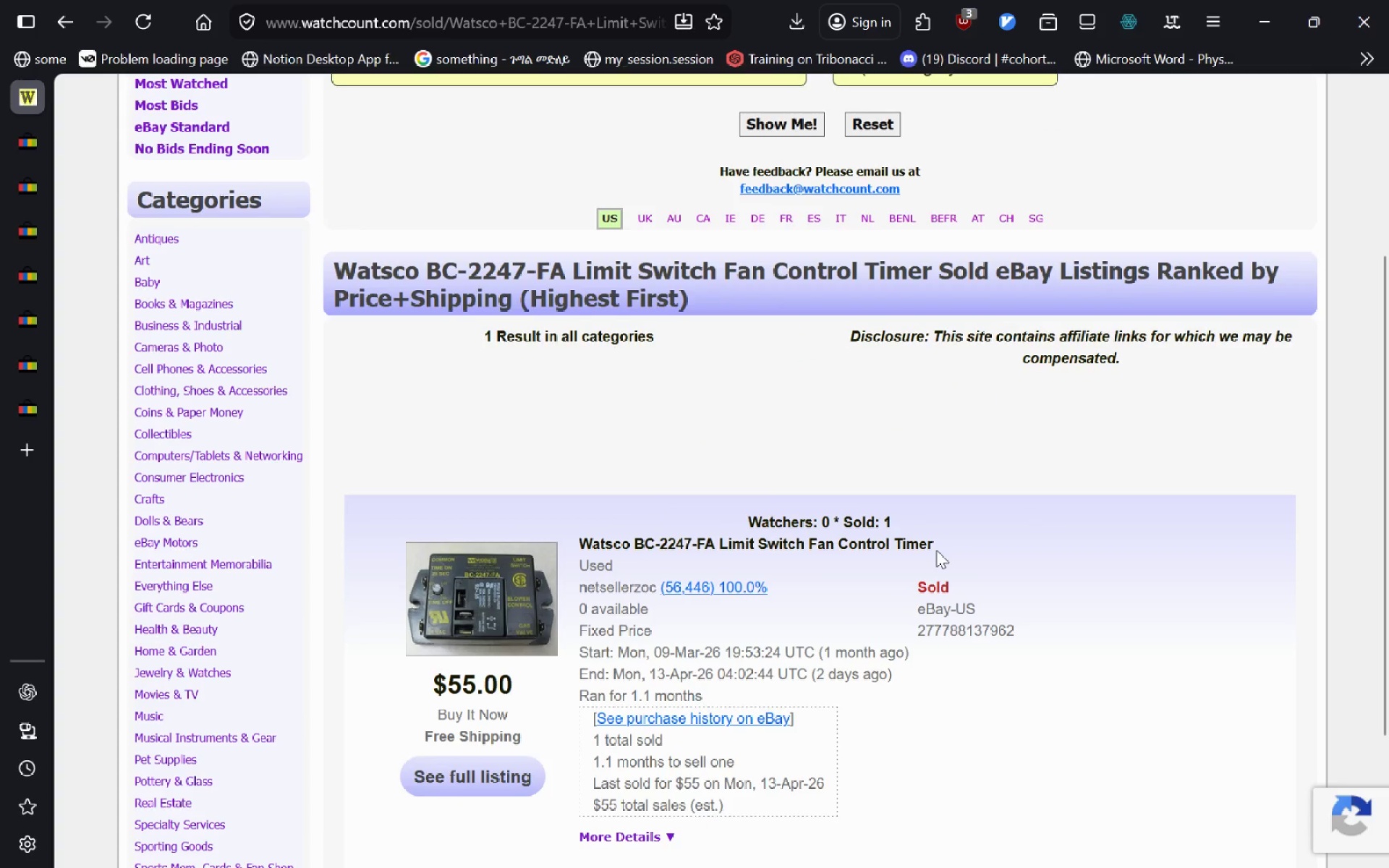 
left_click_drag(start_coordinate=[936, 547], to_coordinate=[571, 541])
 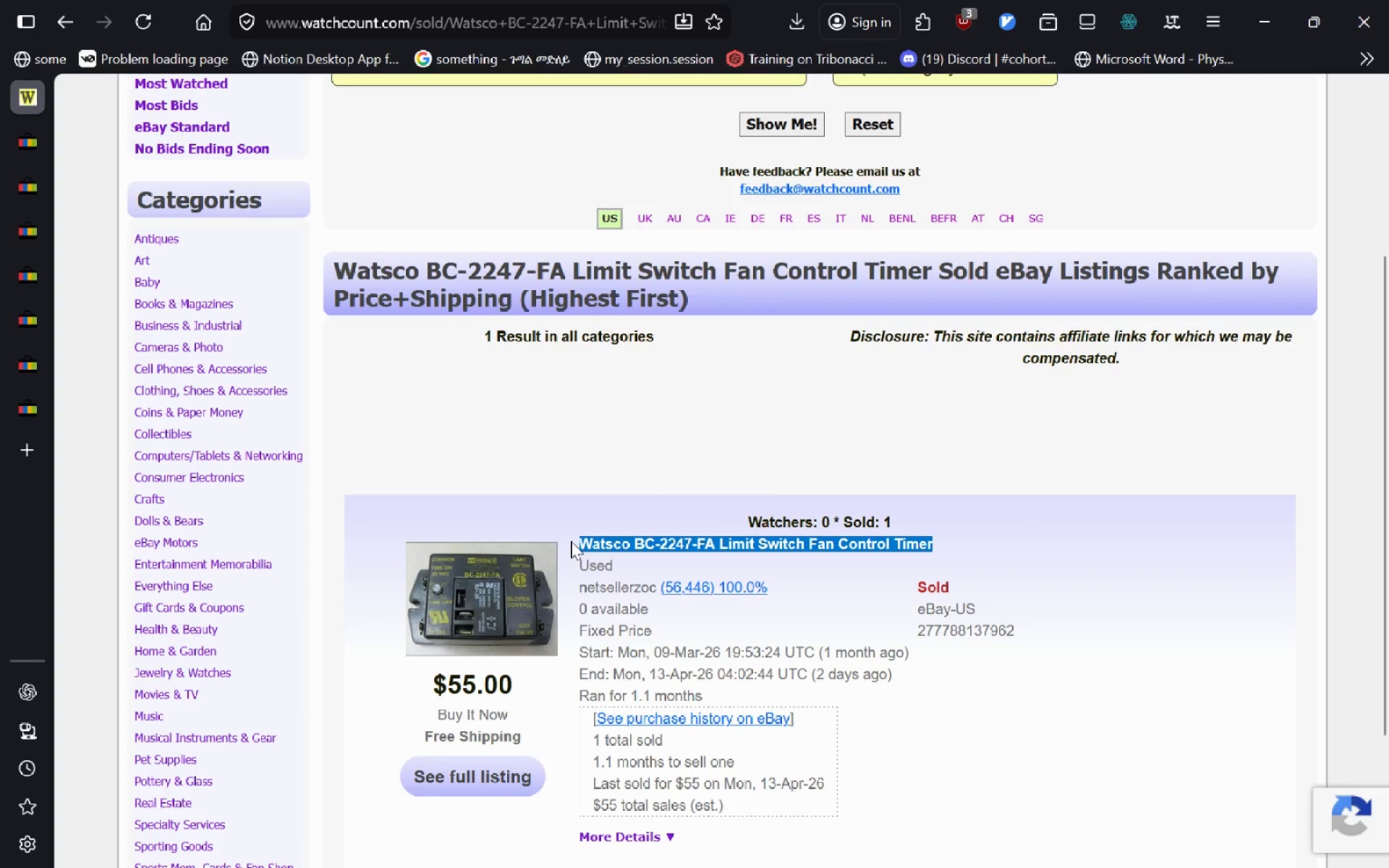 
key(Control+C)
 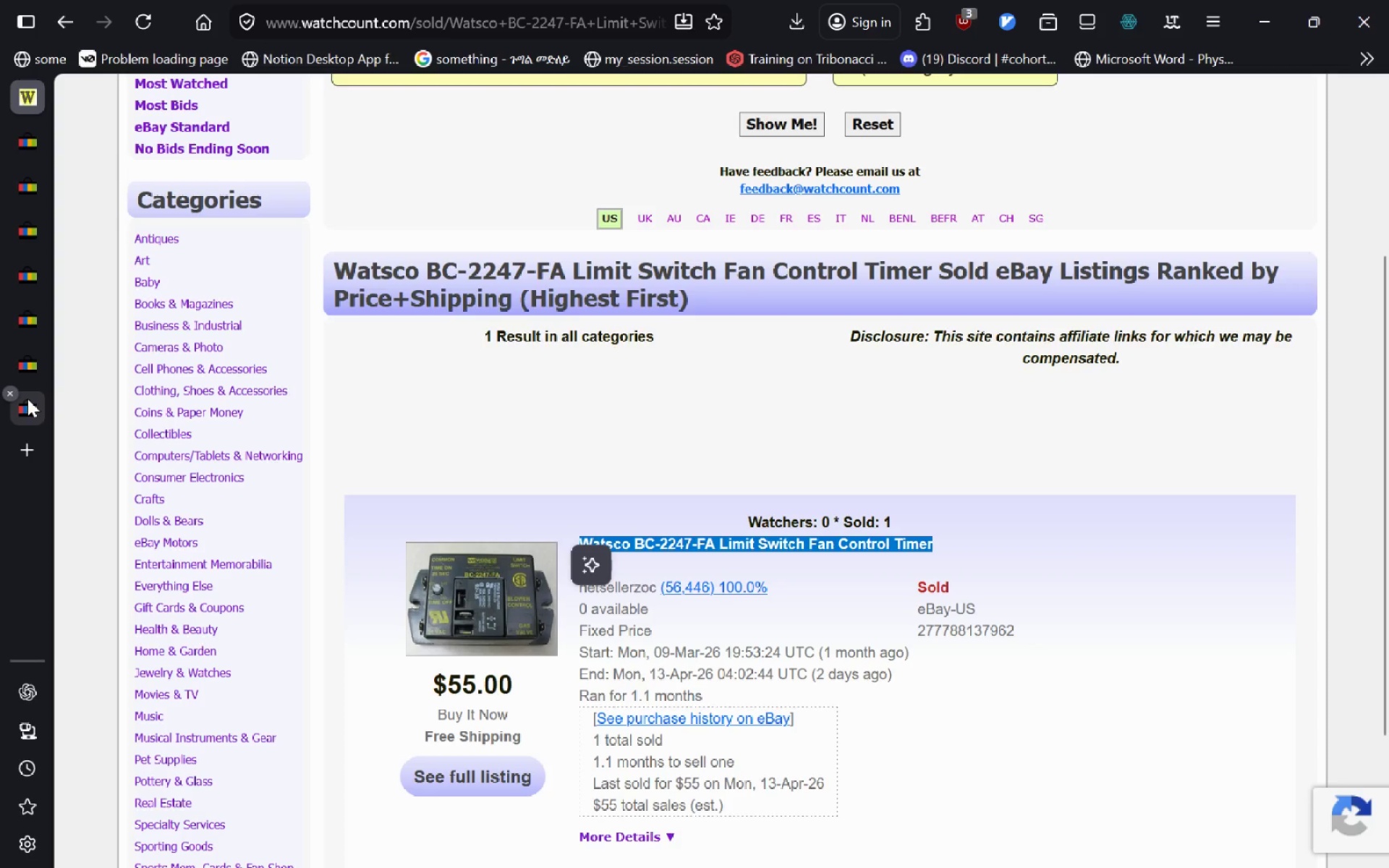 
left_click([27, 399])
 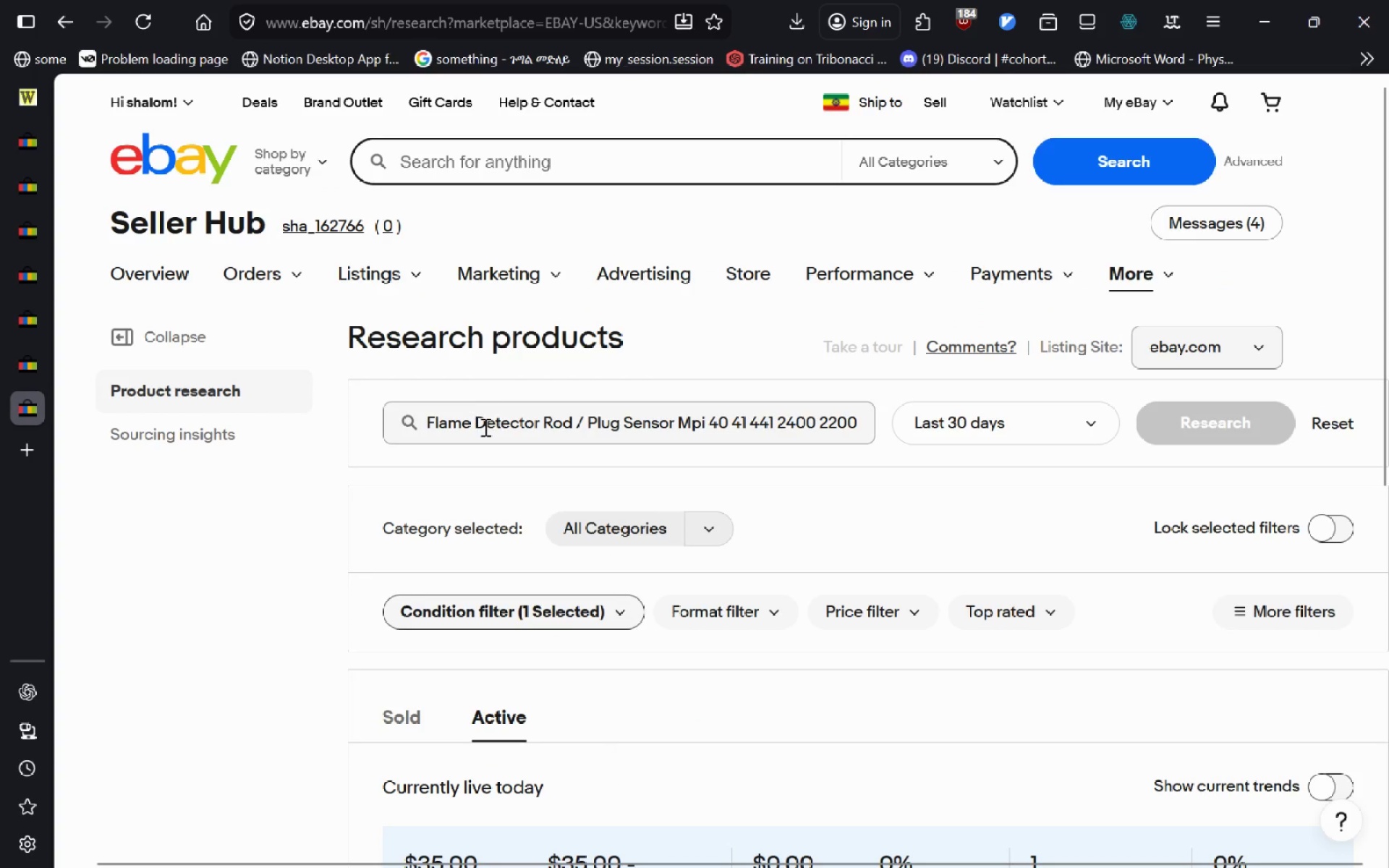 
left_click([498, 414])
 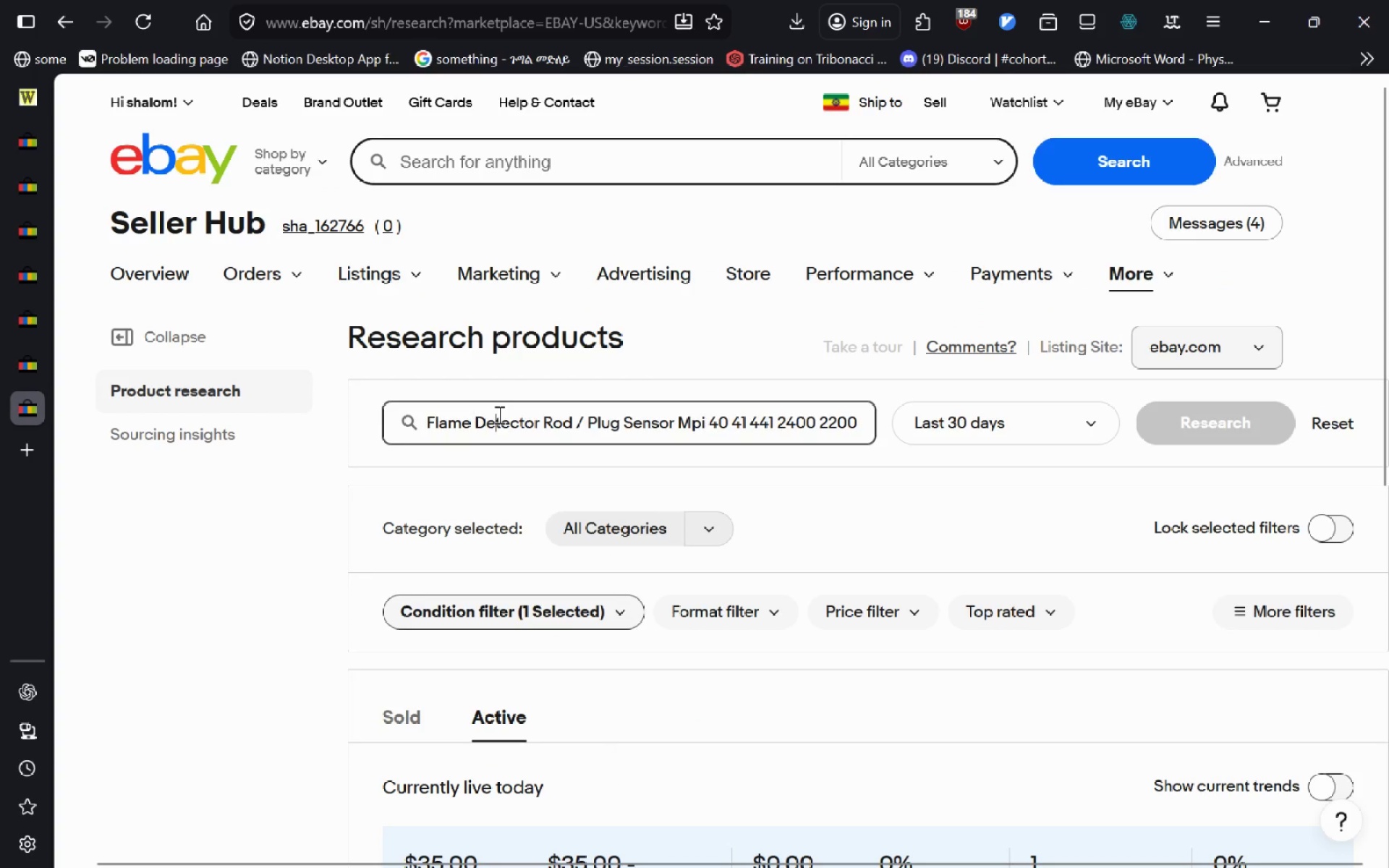 
key(Control+A)
 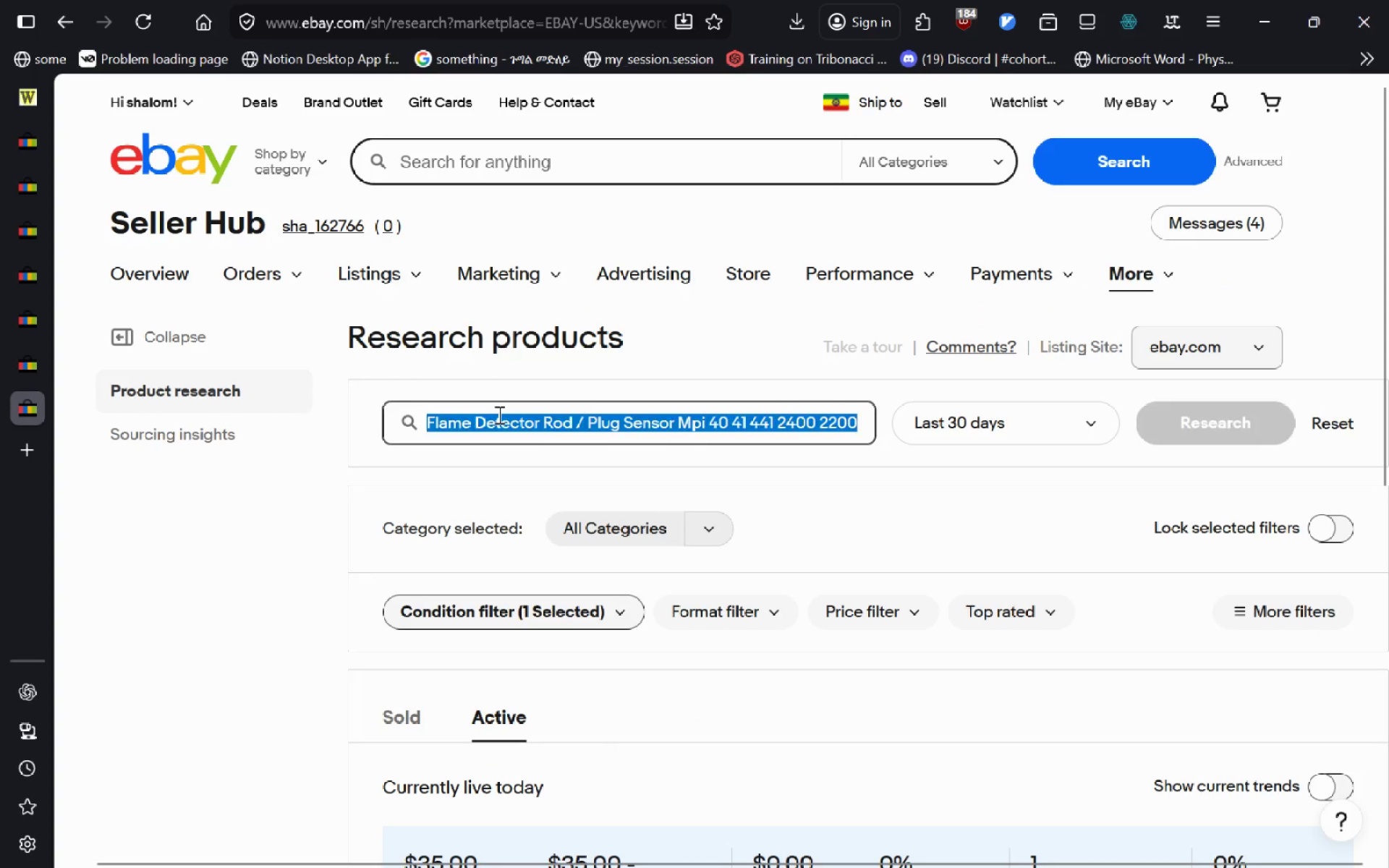 
key(Control+V)
 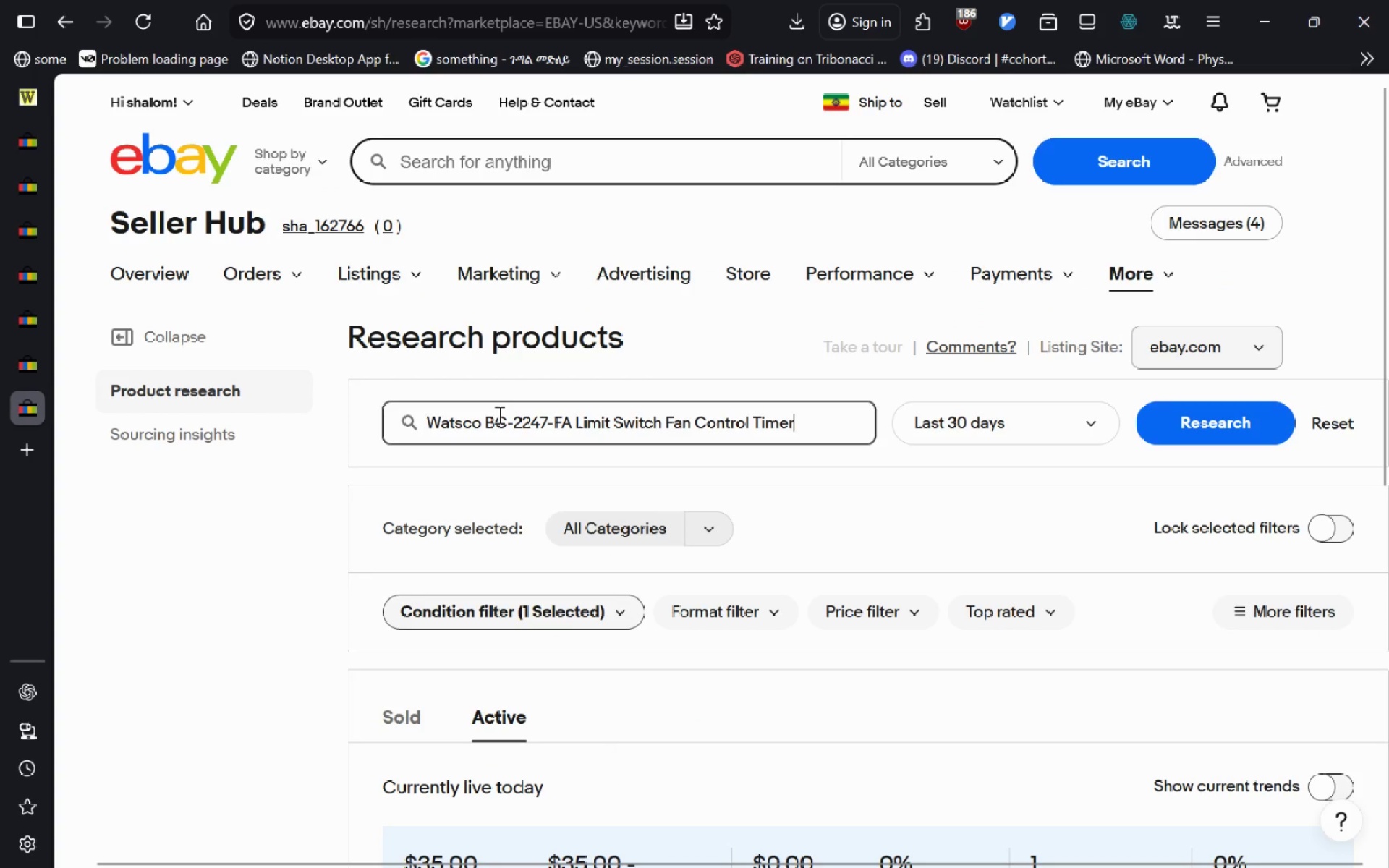 
key(Enter)
 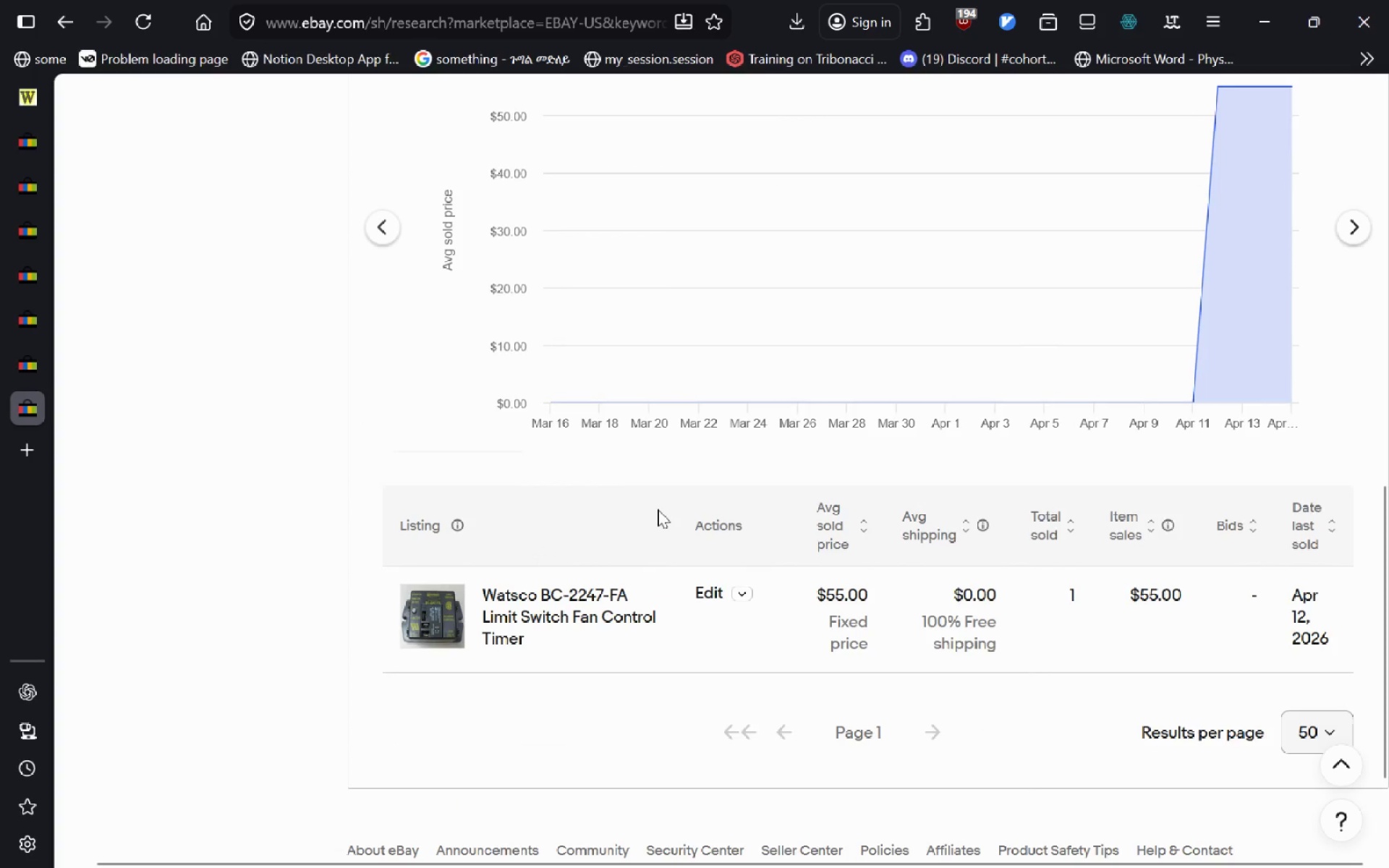 
left_click_drag(start_coordinate=[872, 590], to_coordinate=[797, 588])
 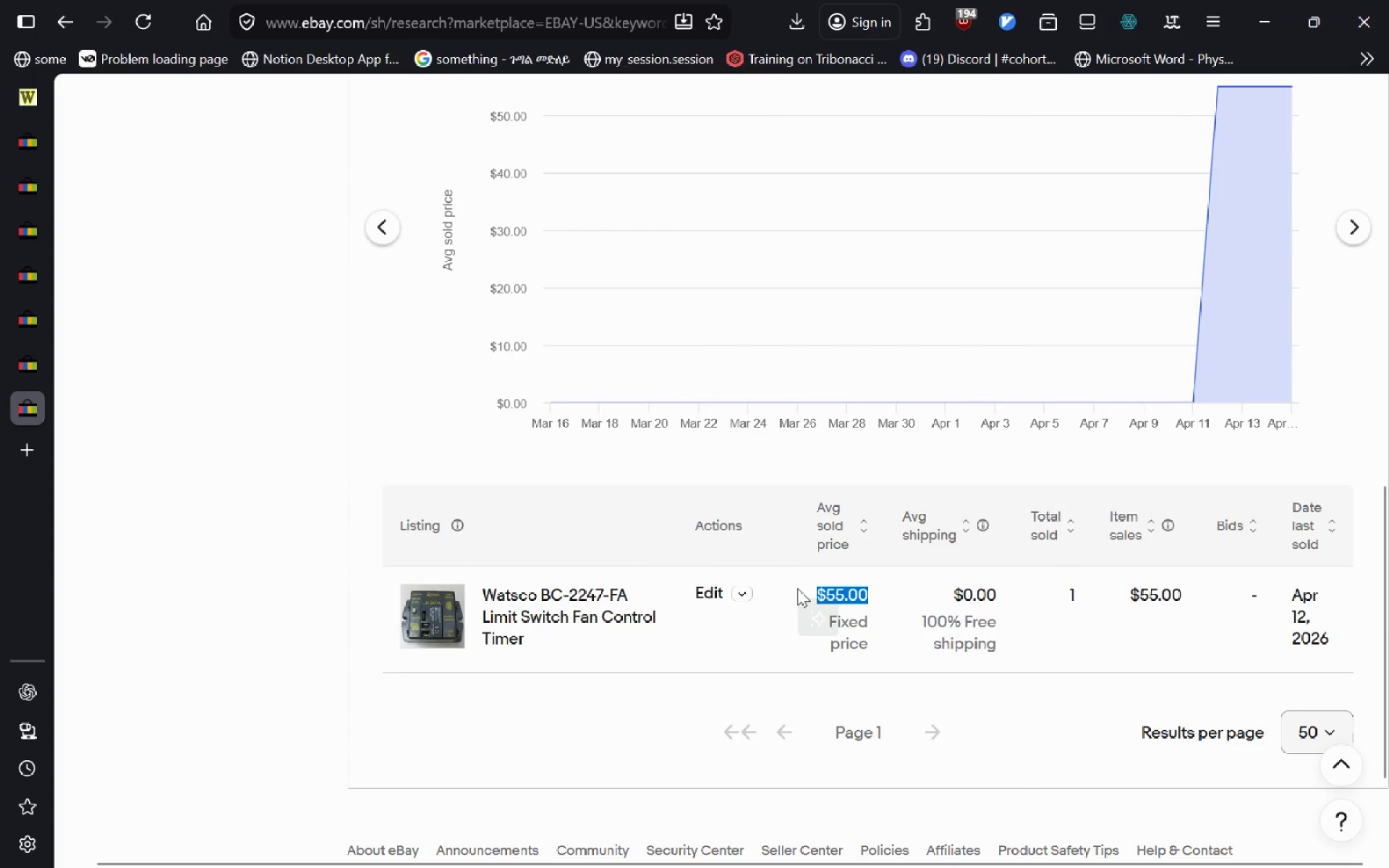 
key(Control+C)
 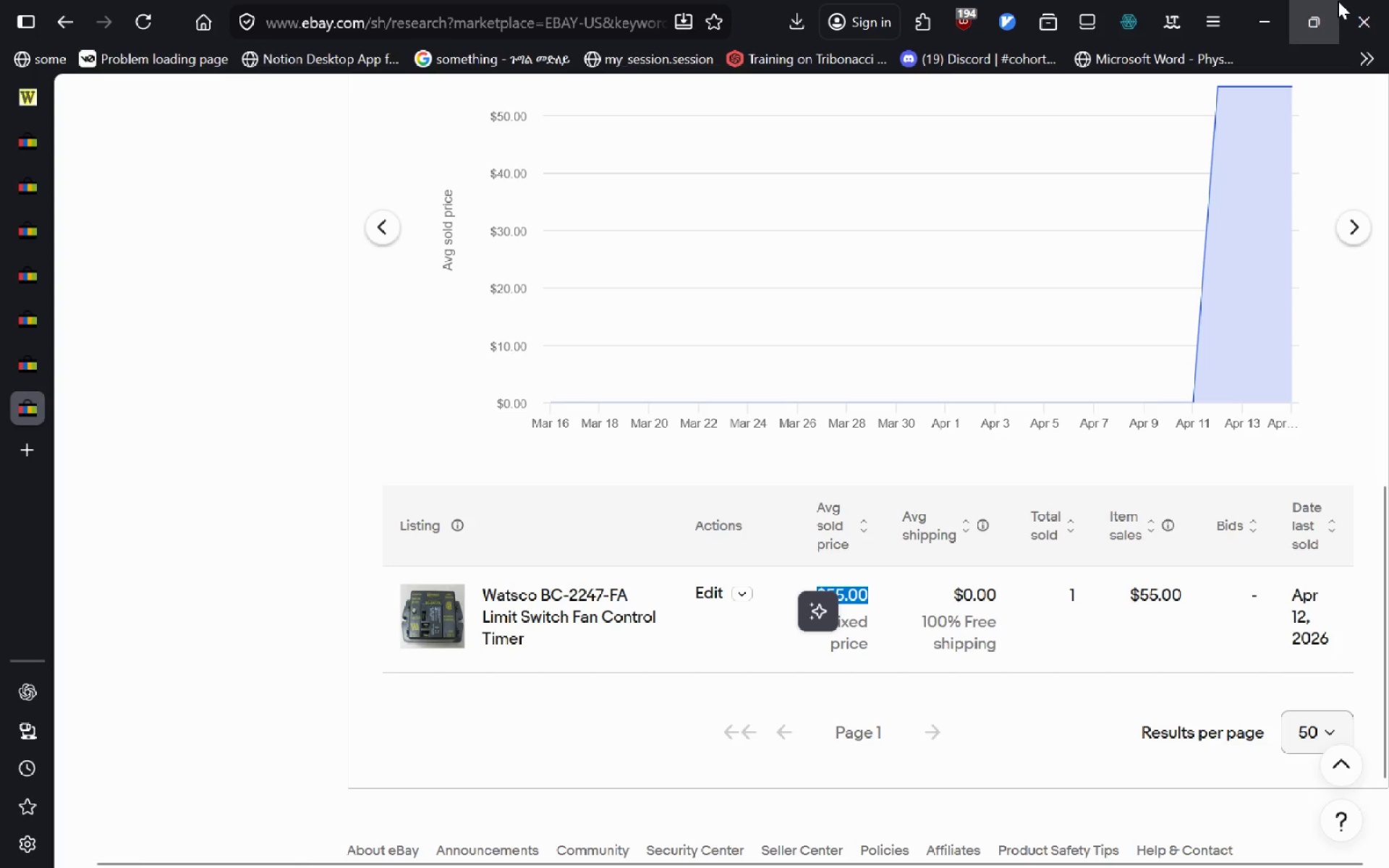 
wait(5.38)
 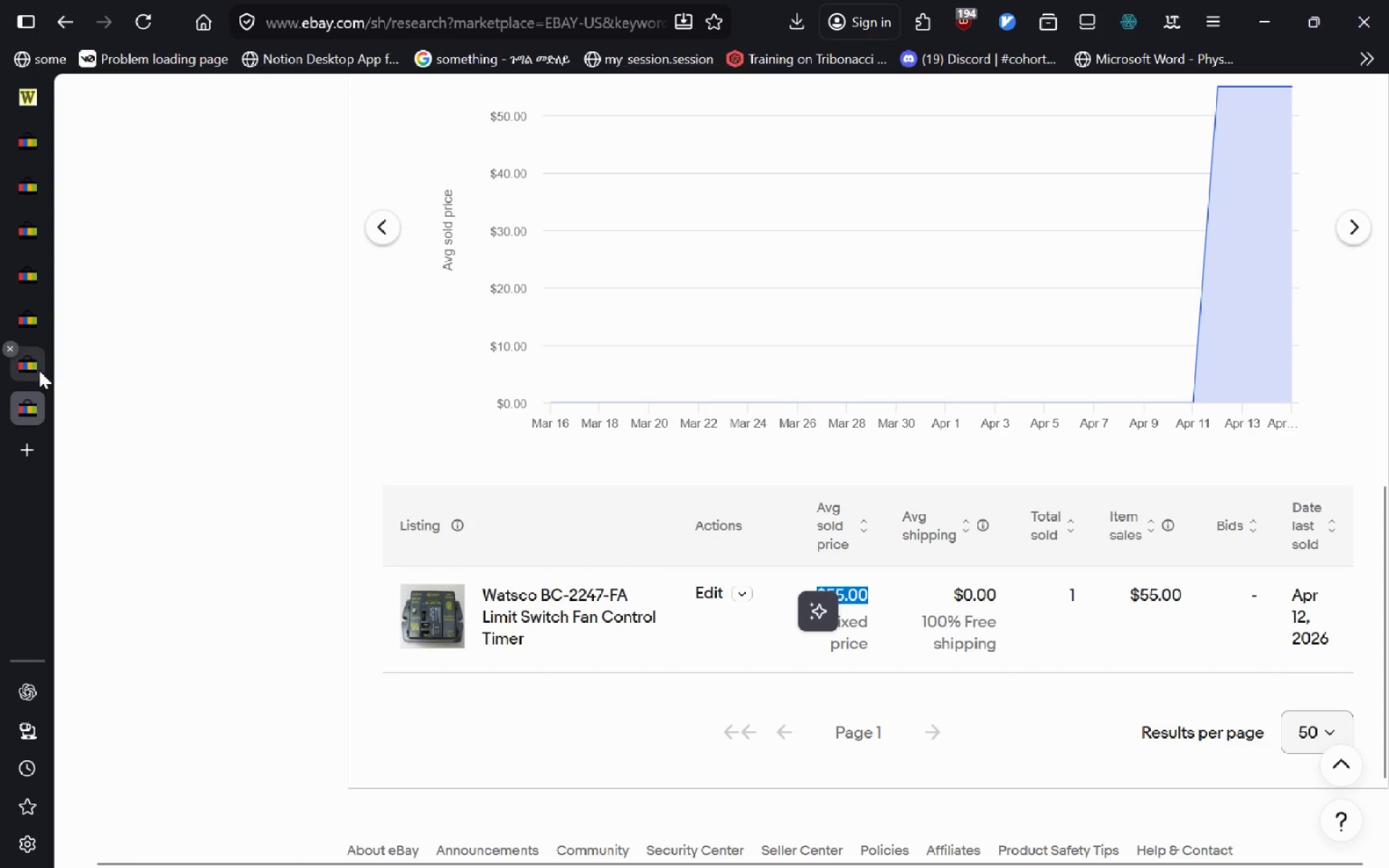 
left_click([1254, 100])
 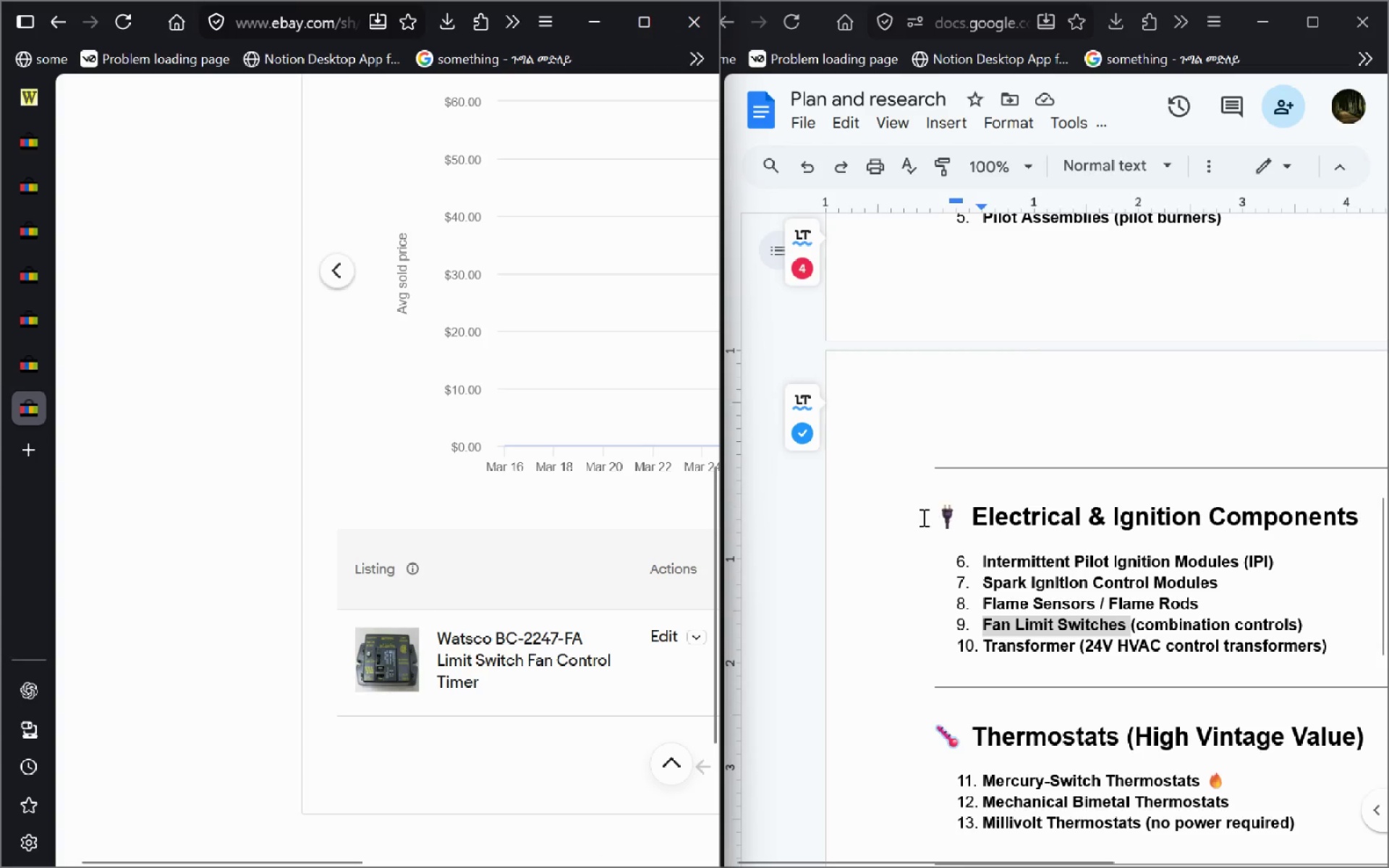 
left_click([883, 410])
 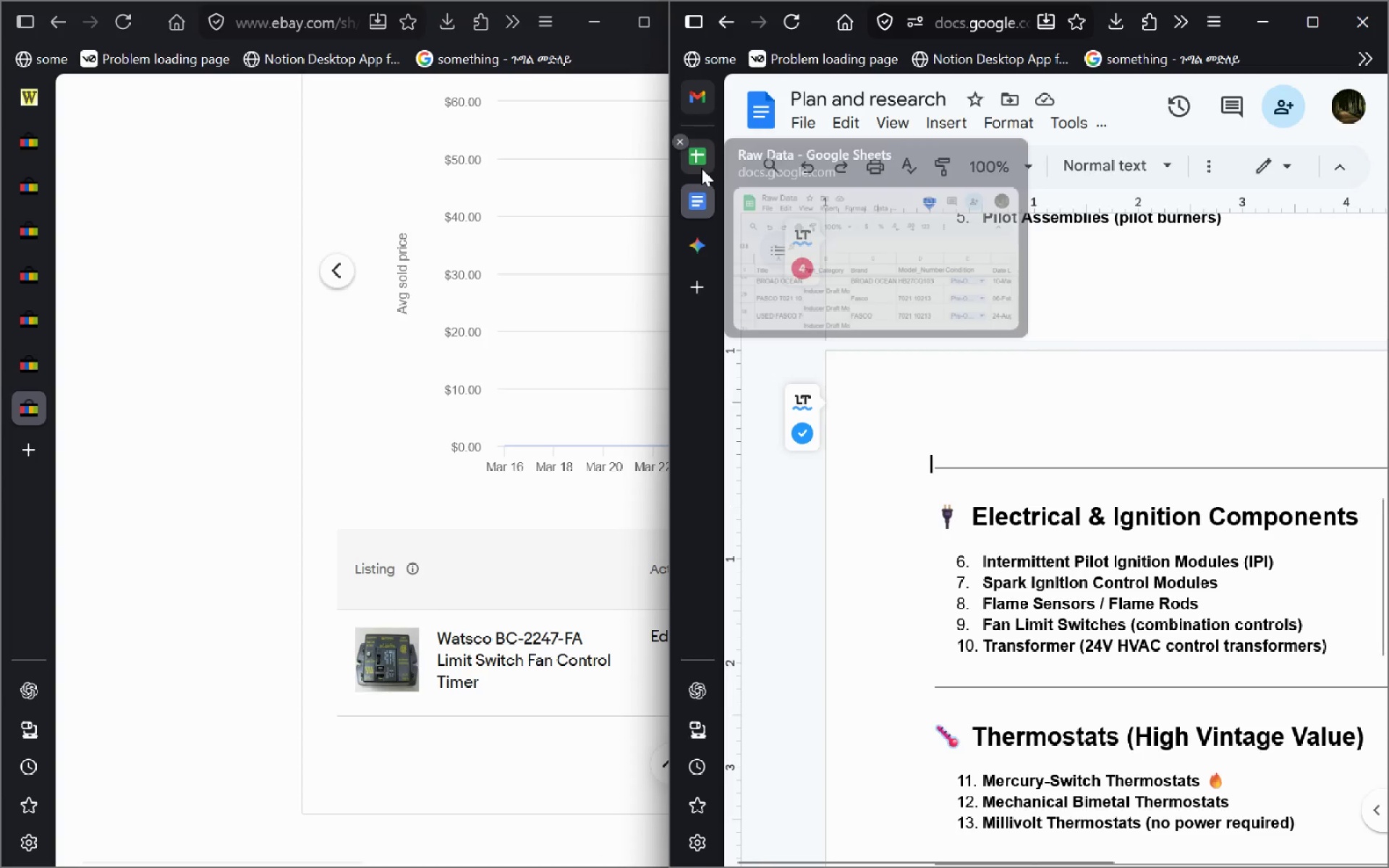 
left_click([701, 168])
 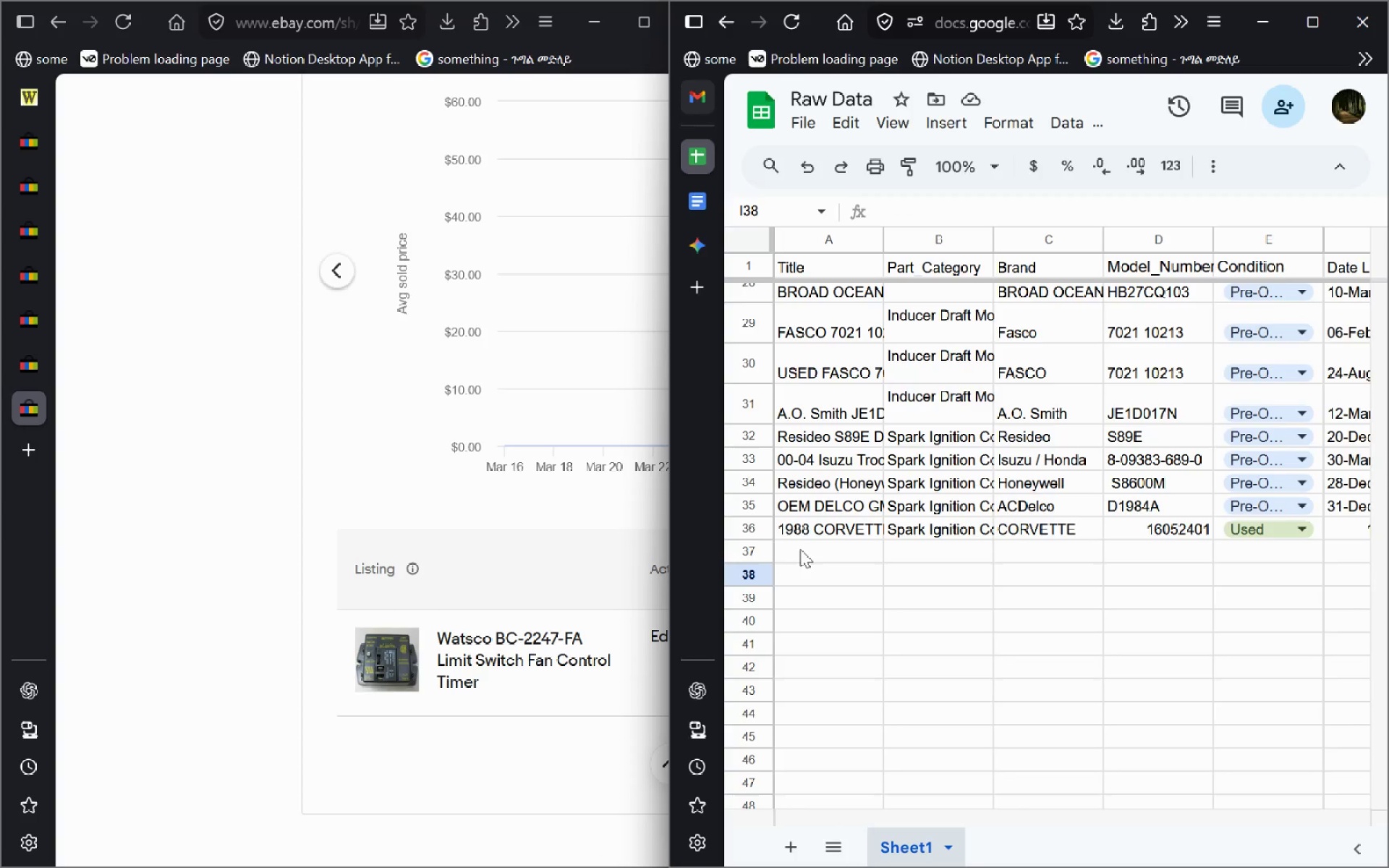 
left_click([803, 554])
 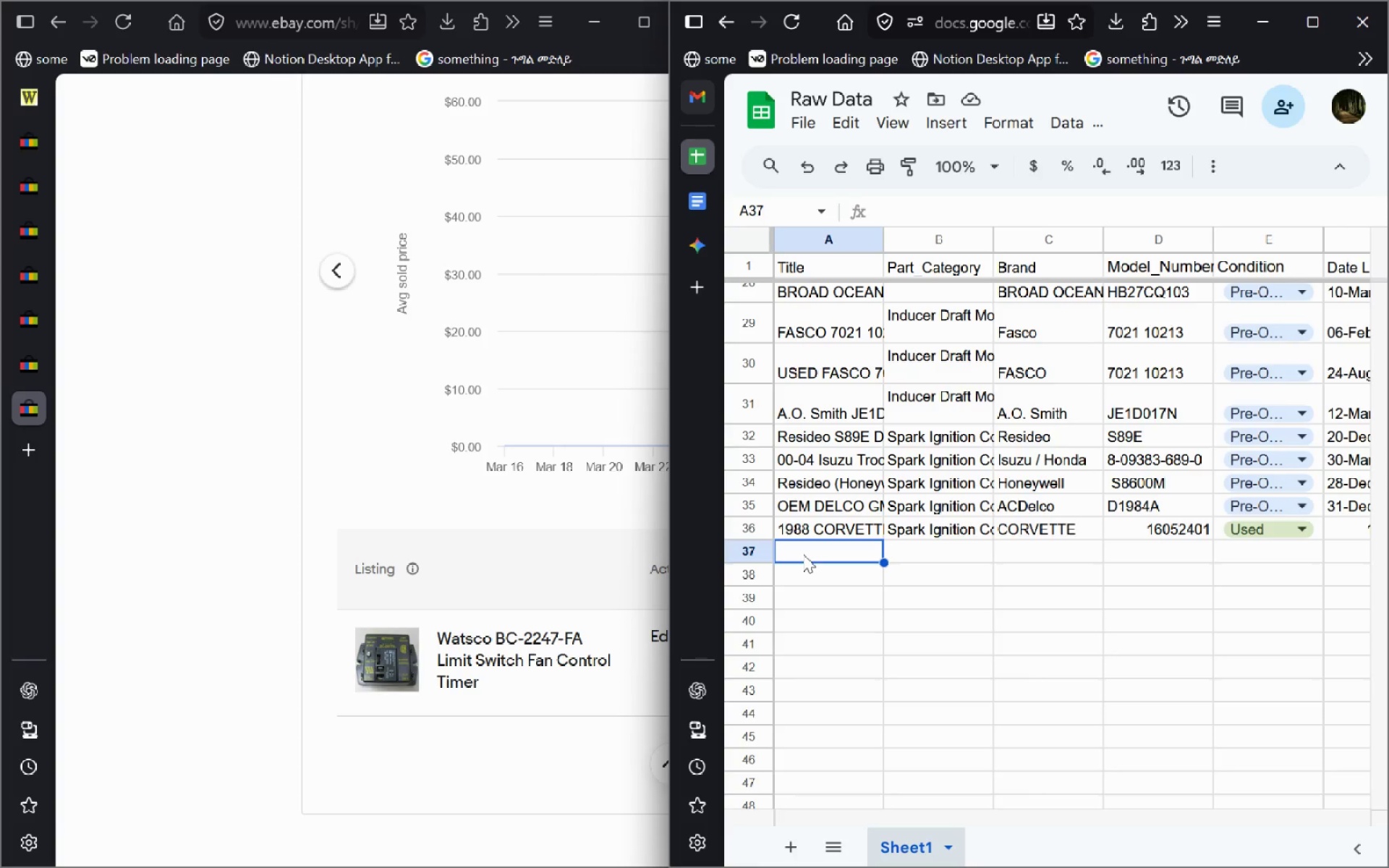 
key(Control+V)
 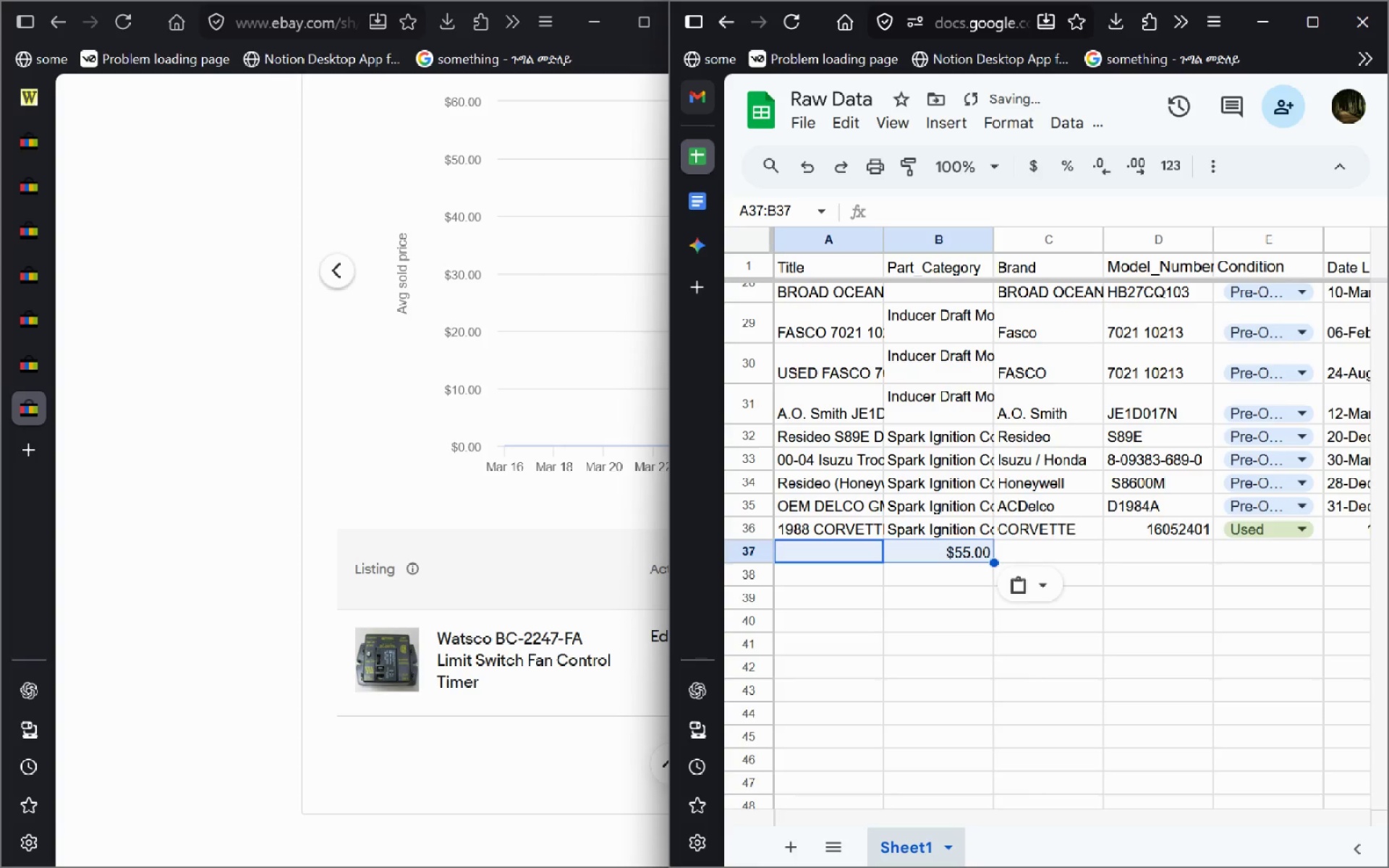 
key(Control+Z)
 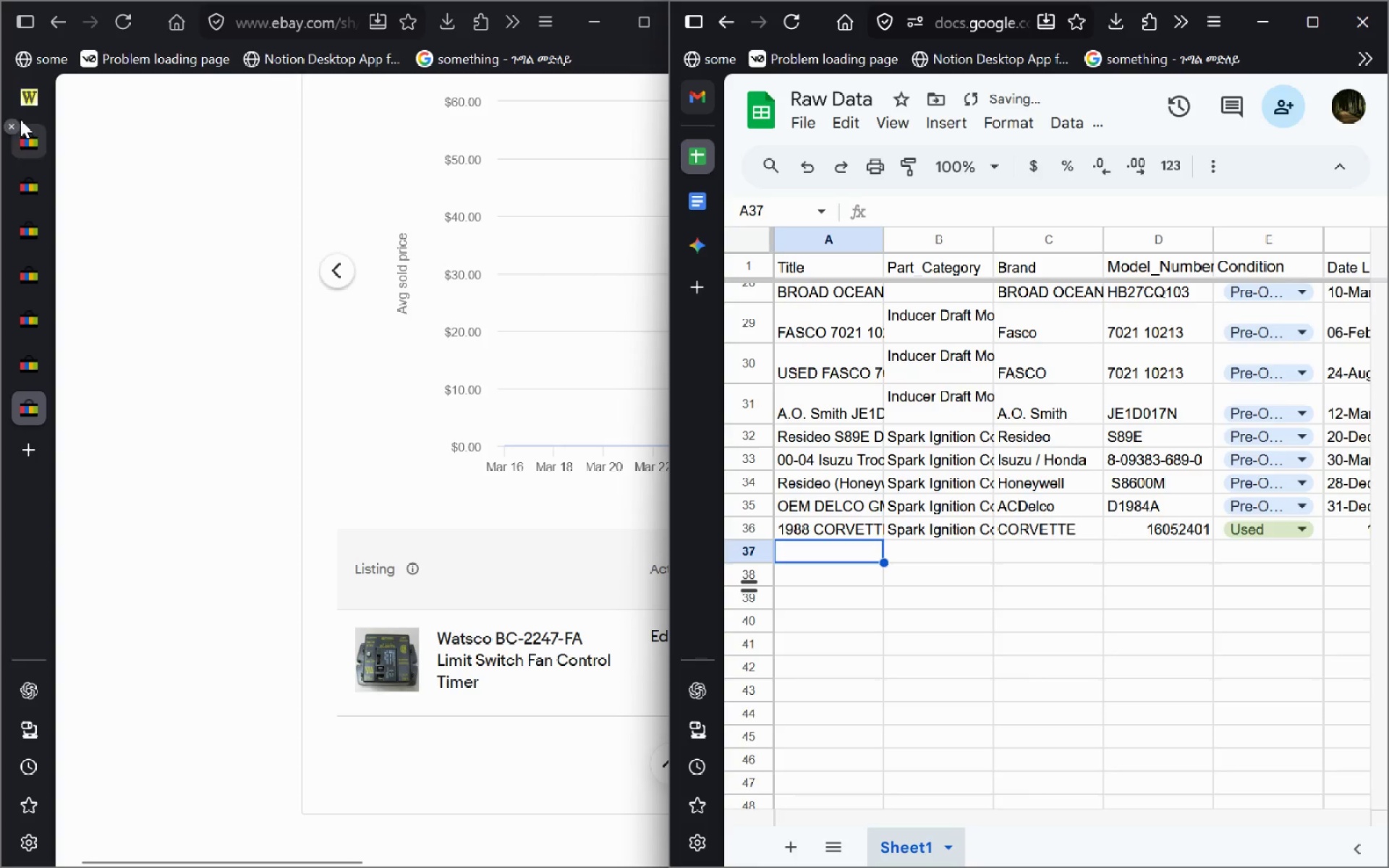 
left_click([28, 100])
 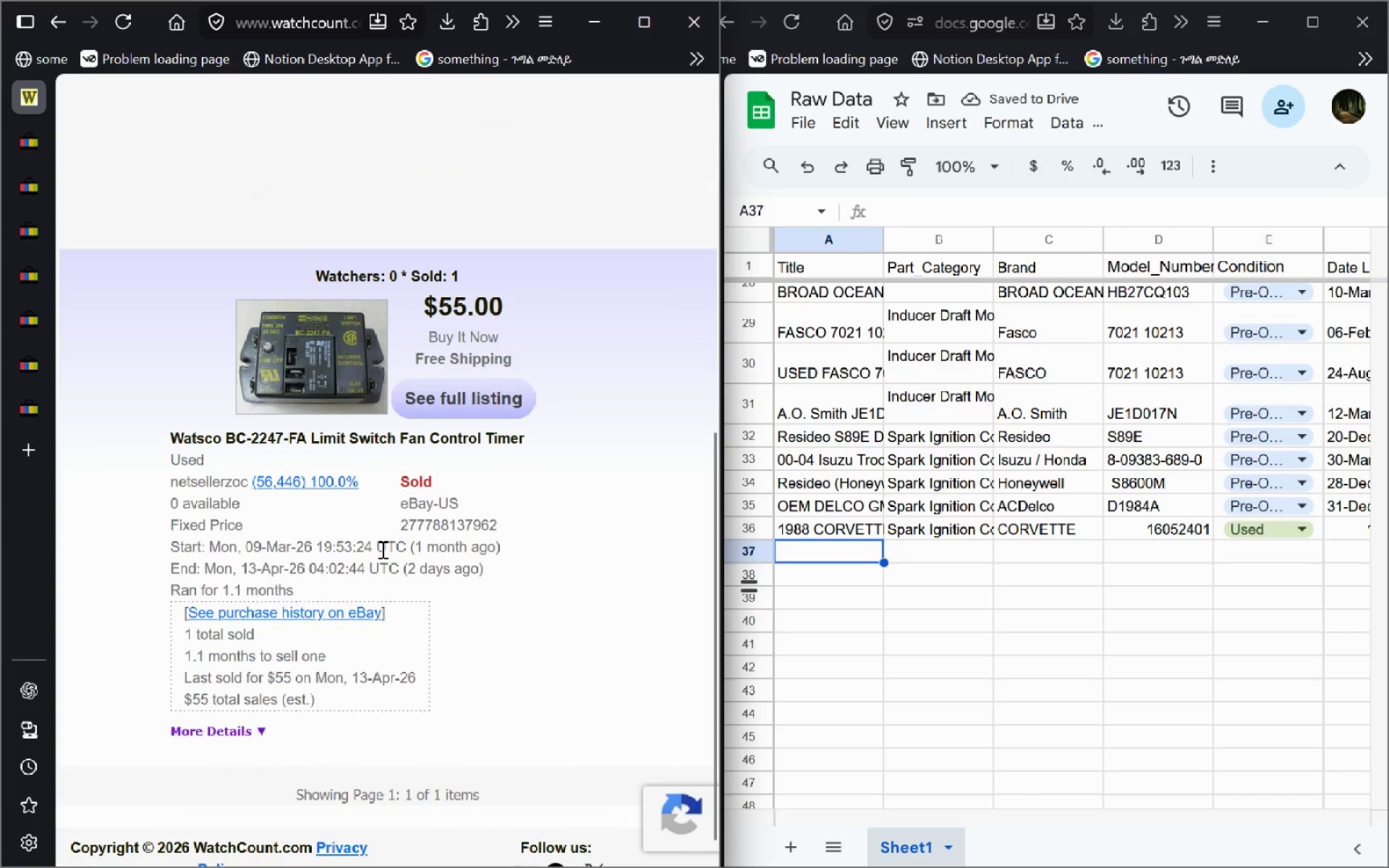 
left_click_drag(start_coordinate=[527, 439], to_coordinate=[172, 430])
 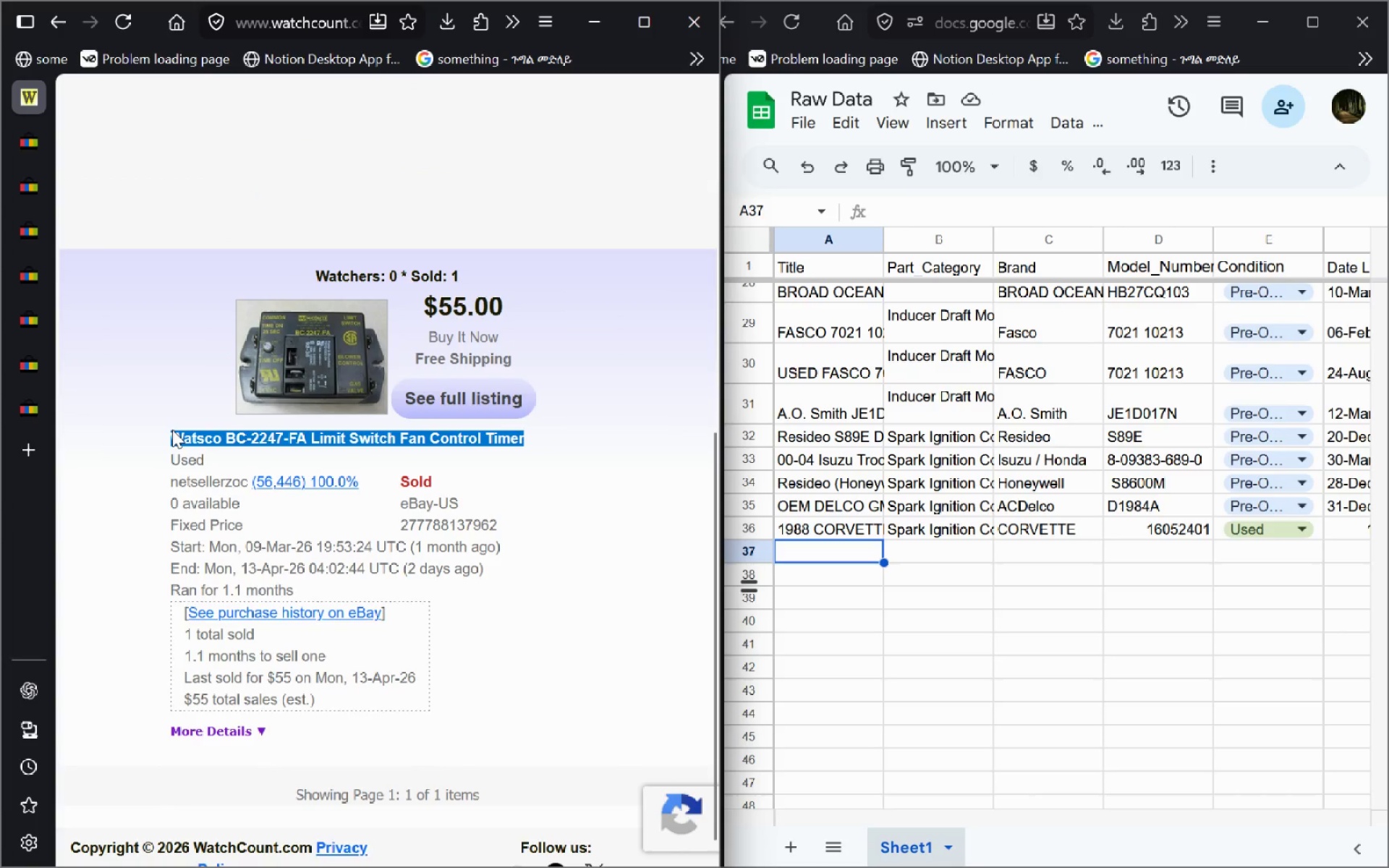 
key(Control+C)
 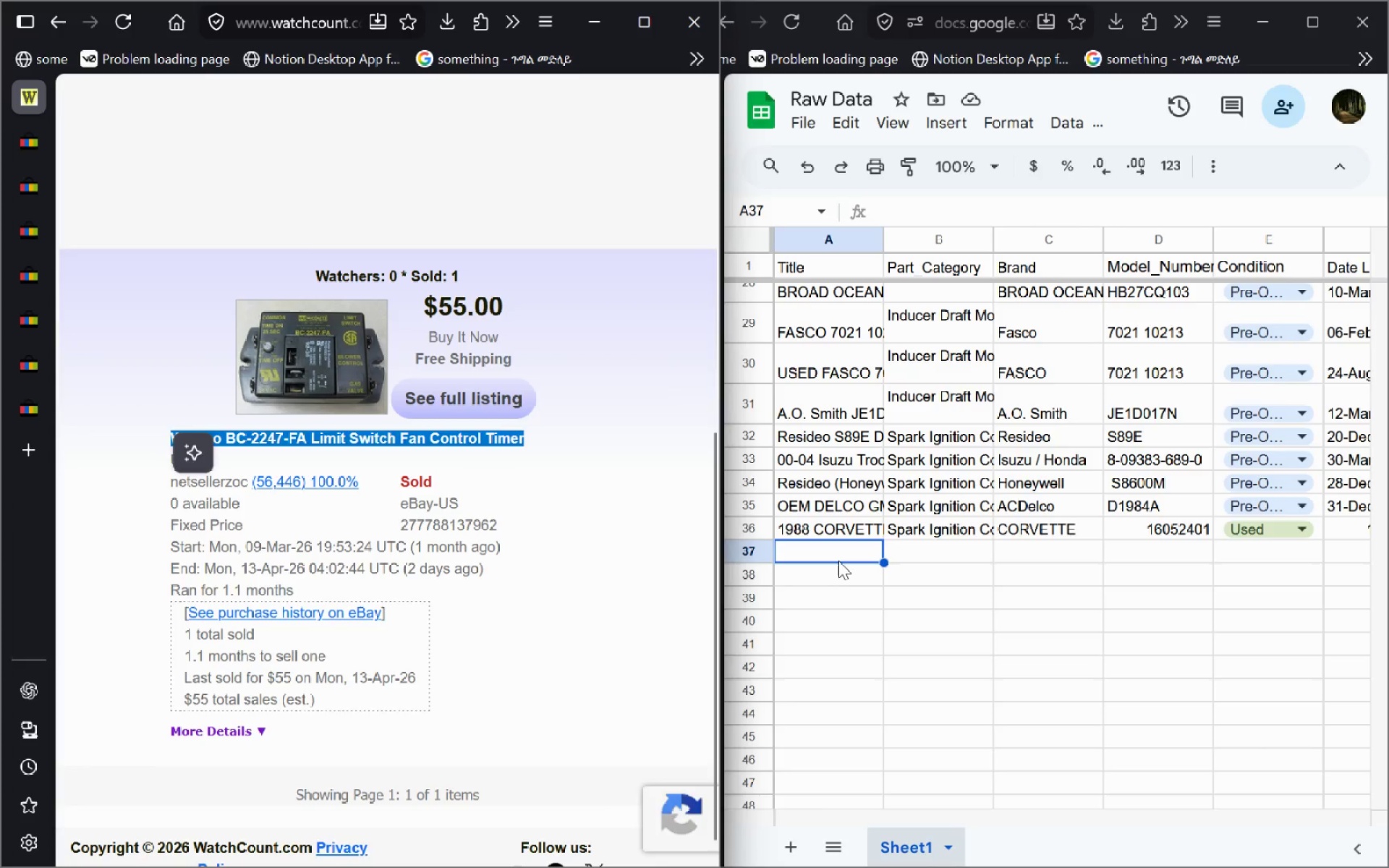 
double_click([838, 561])
 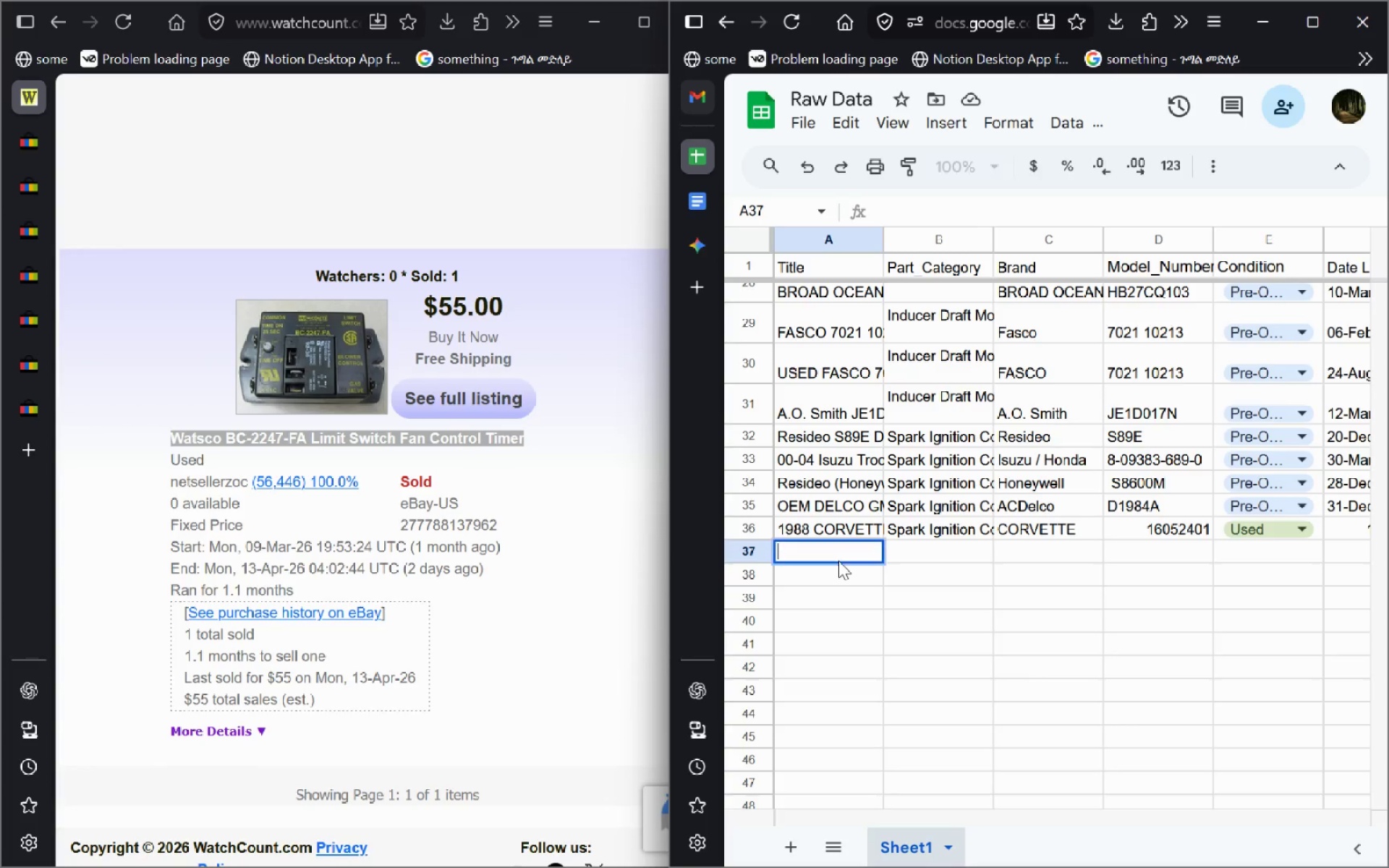 
key(Control+V)
 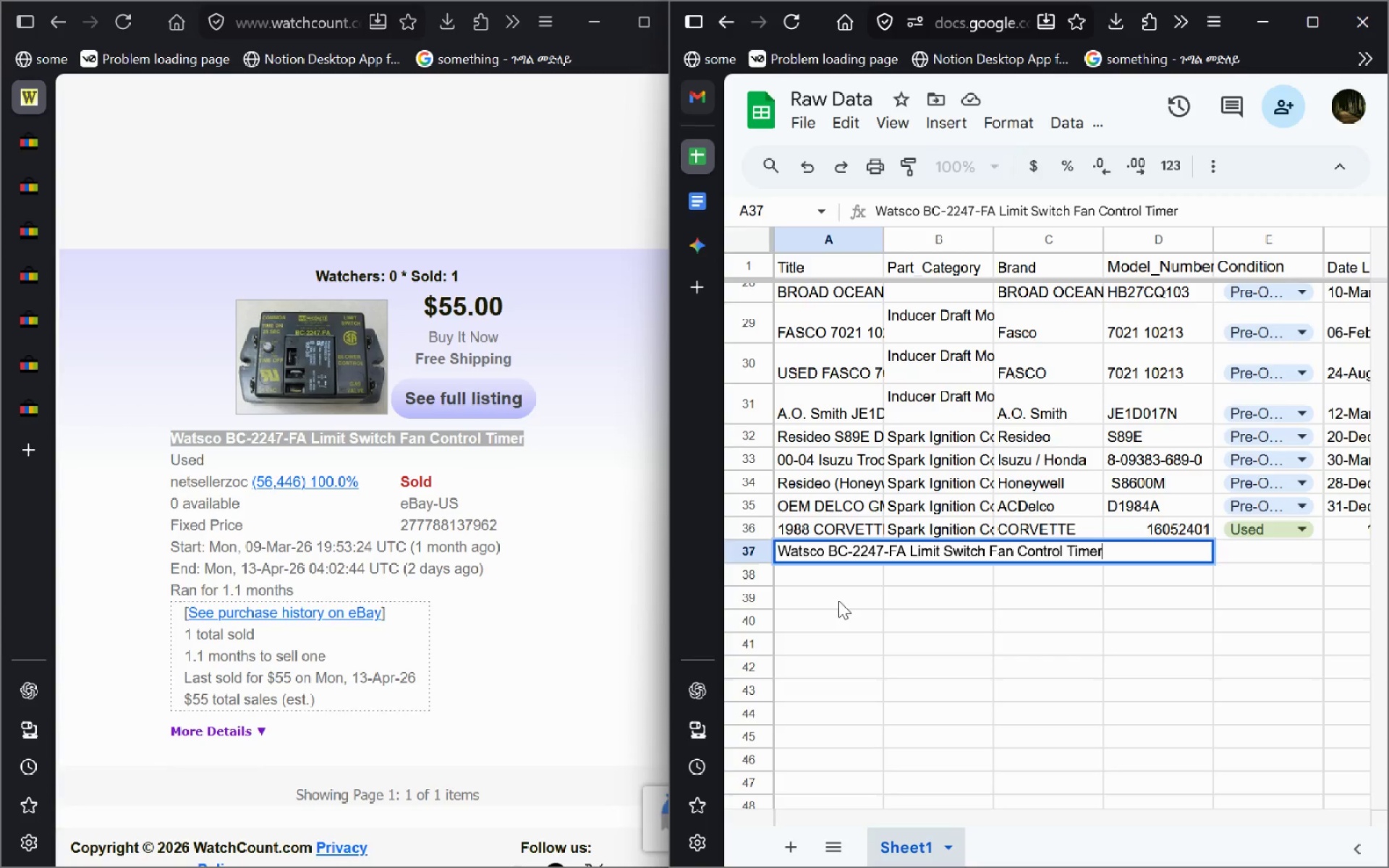 
left_click([838, 600])
 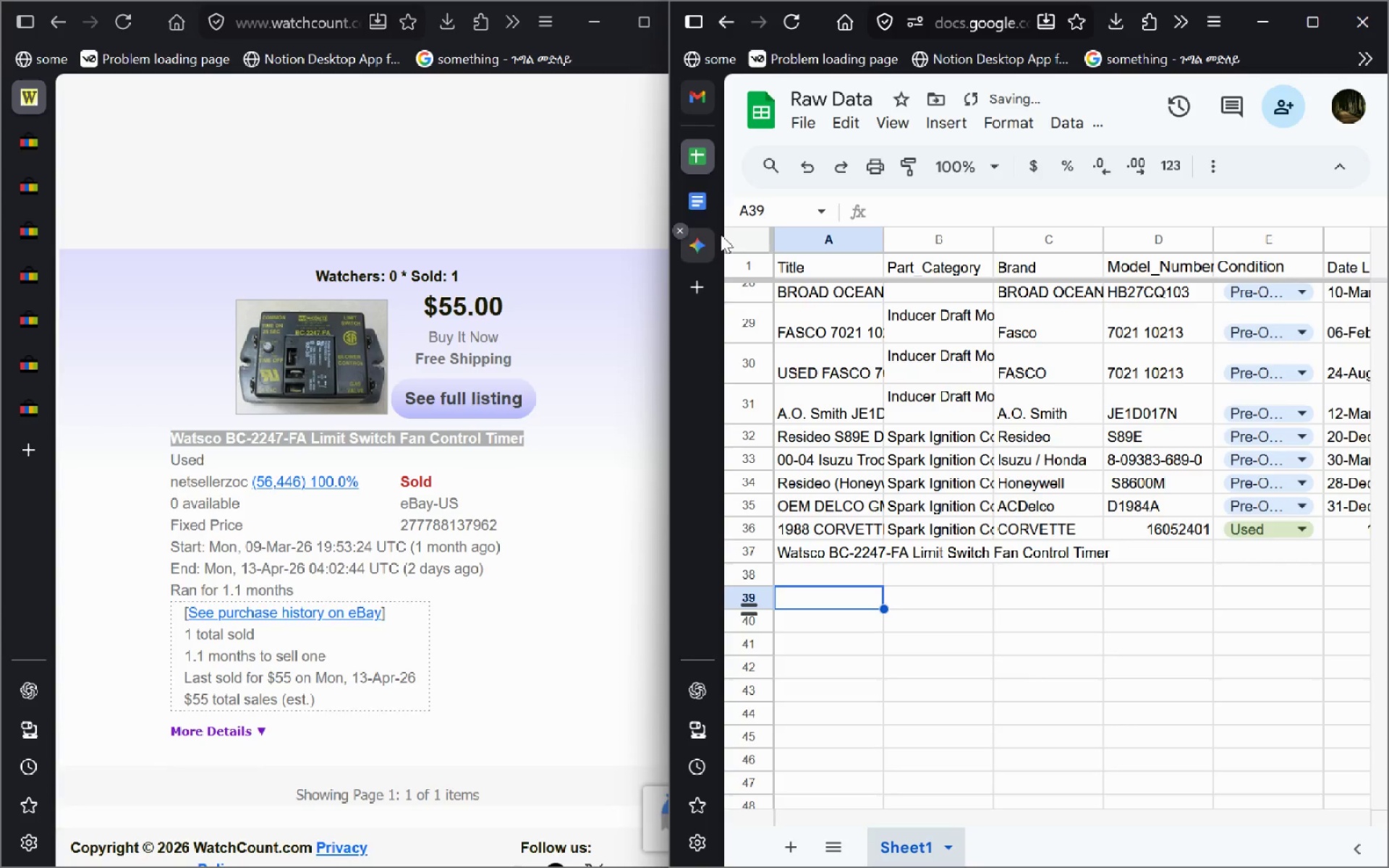 
left_click([708, 195])
 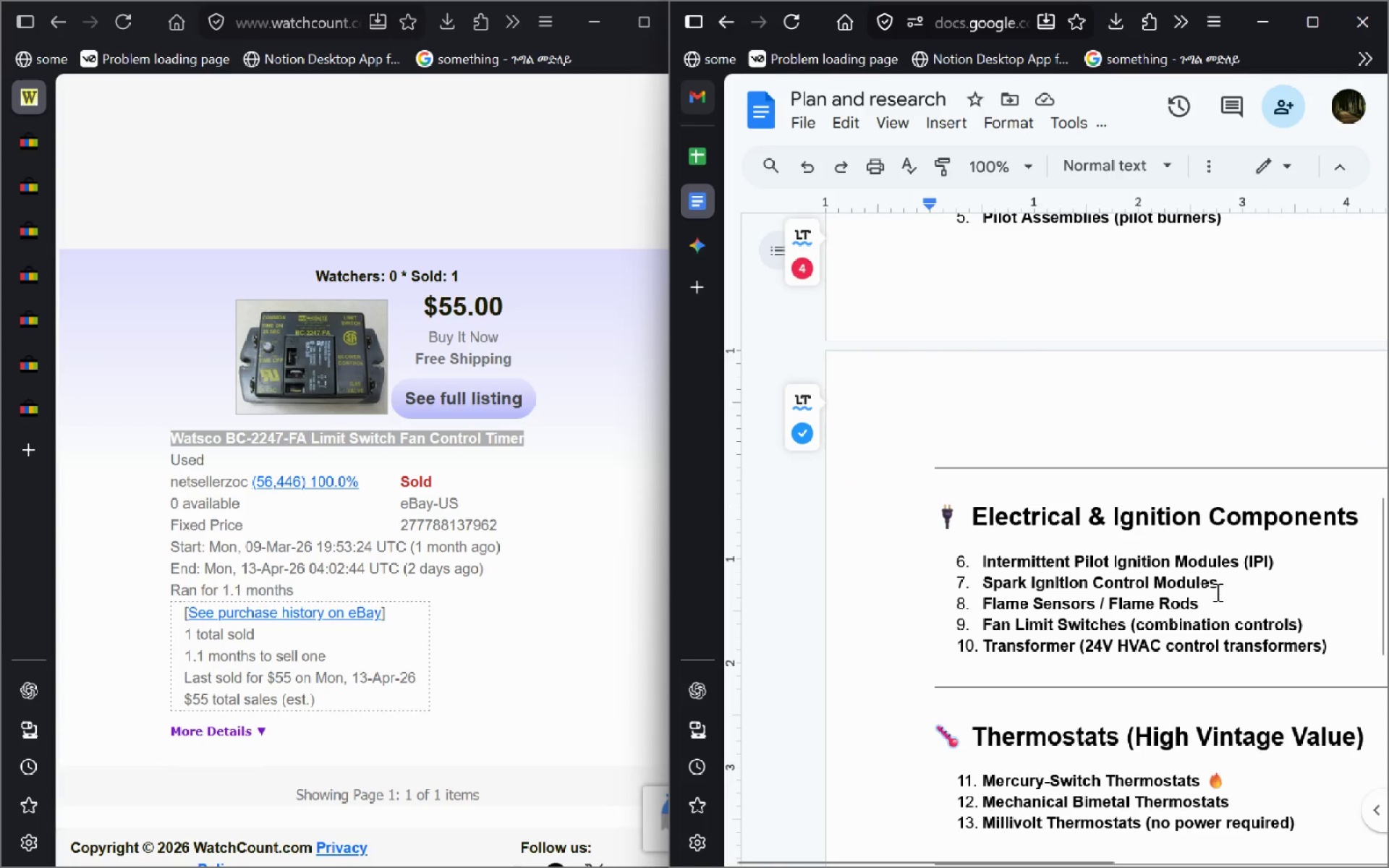 
left_click_drag(start_coordinate=[1126, 626], to_coordinate=[972, 619])
 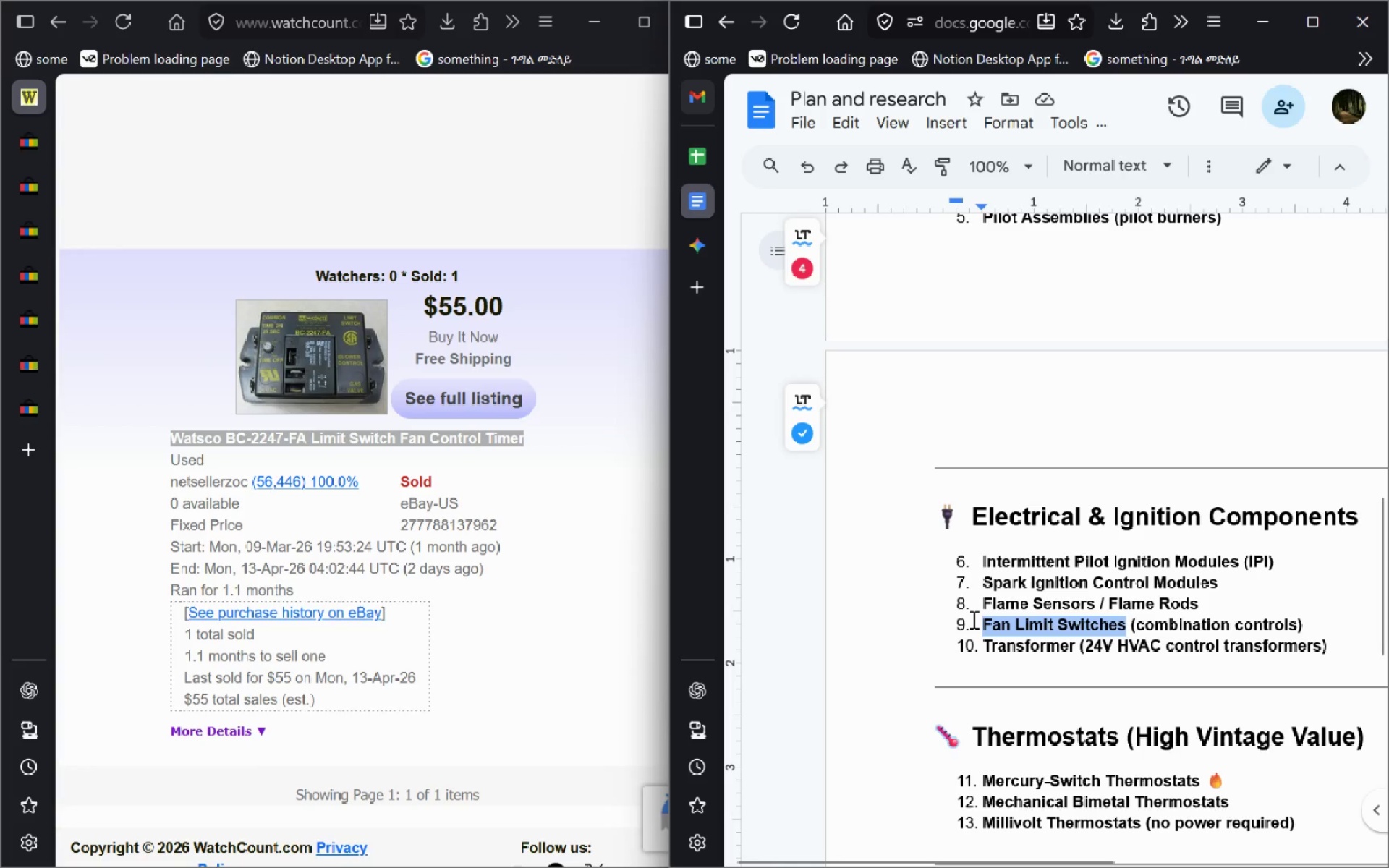 
key(Control+C)
 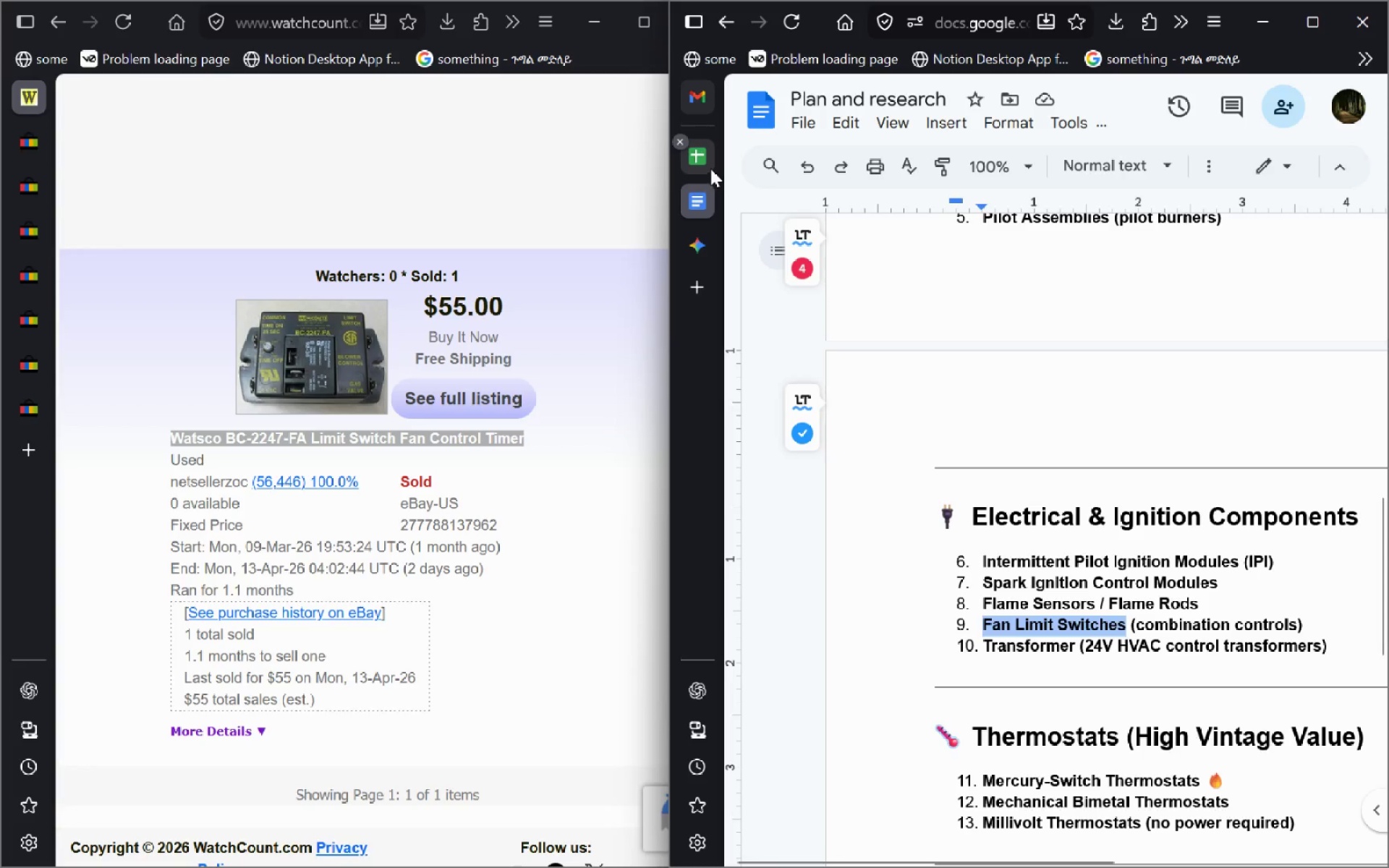 
left_click([708, 167])
 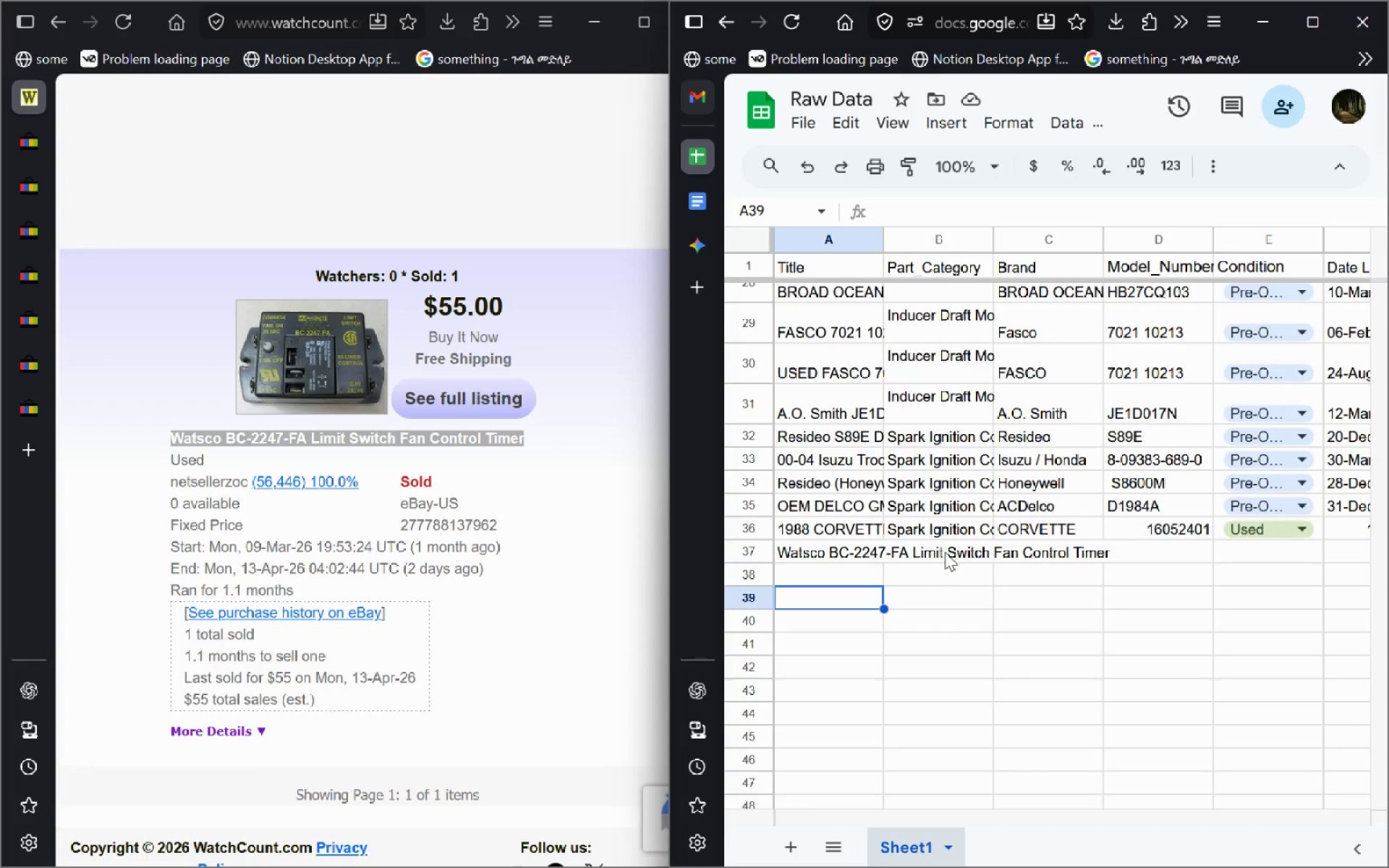 
left_click([945, 551])
 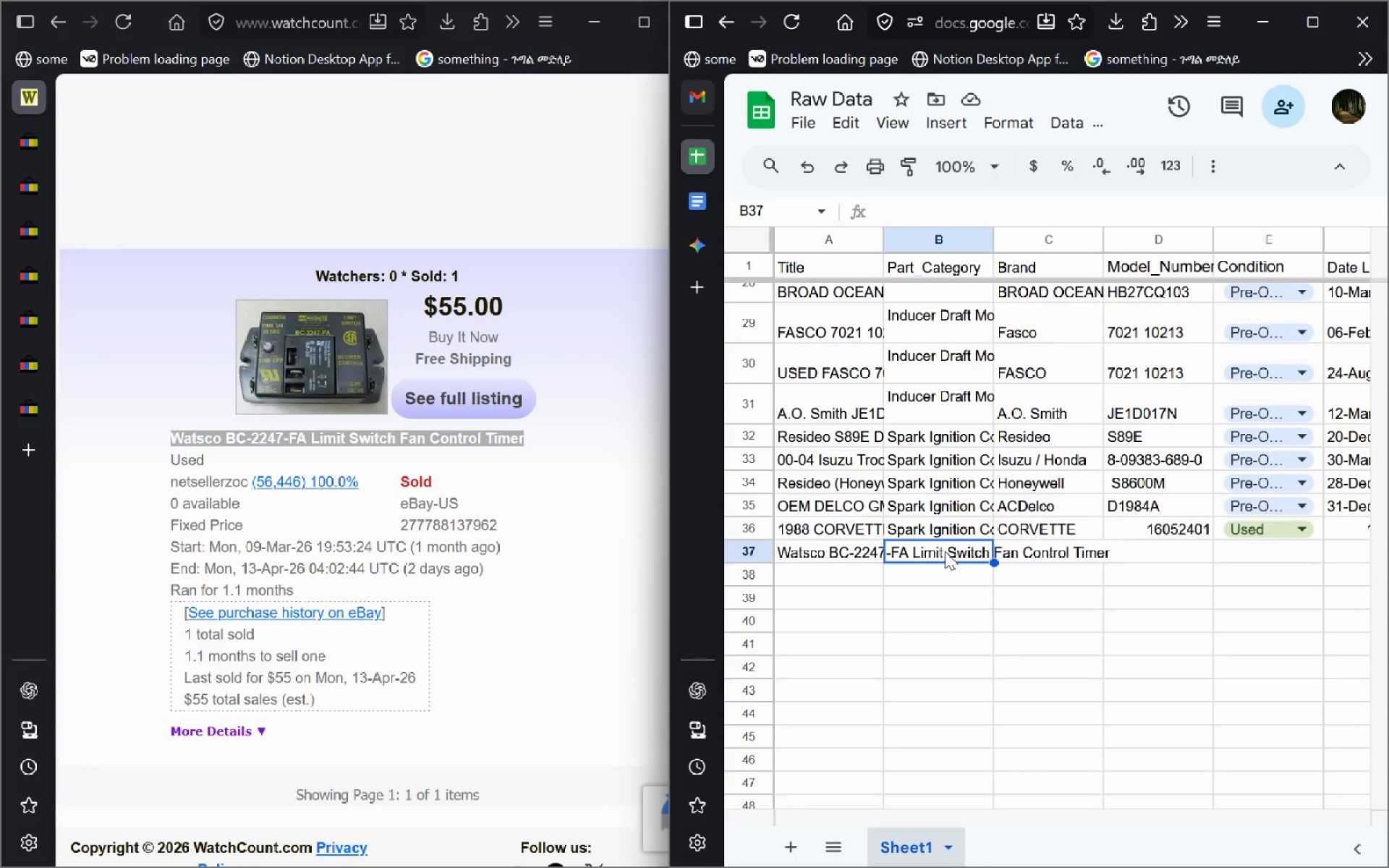 
double_click([945, 551])
 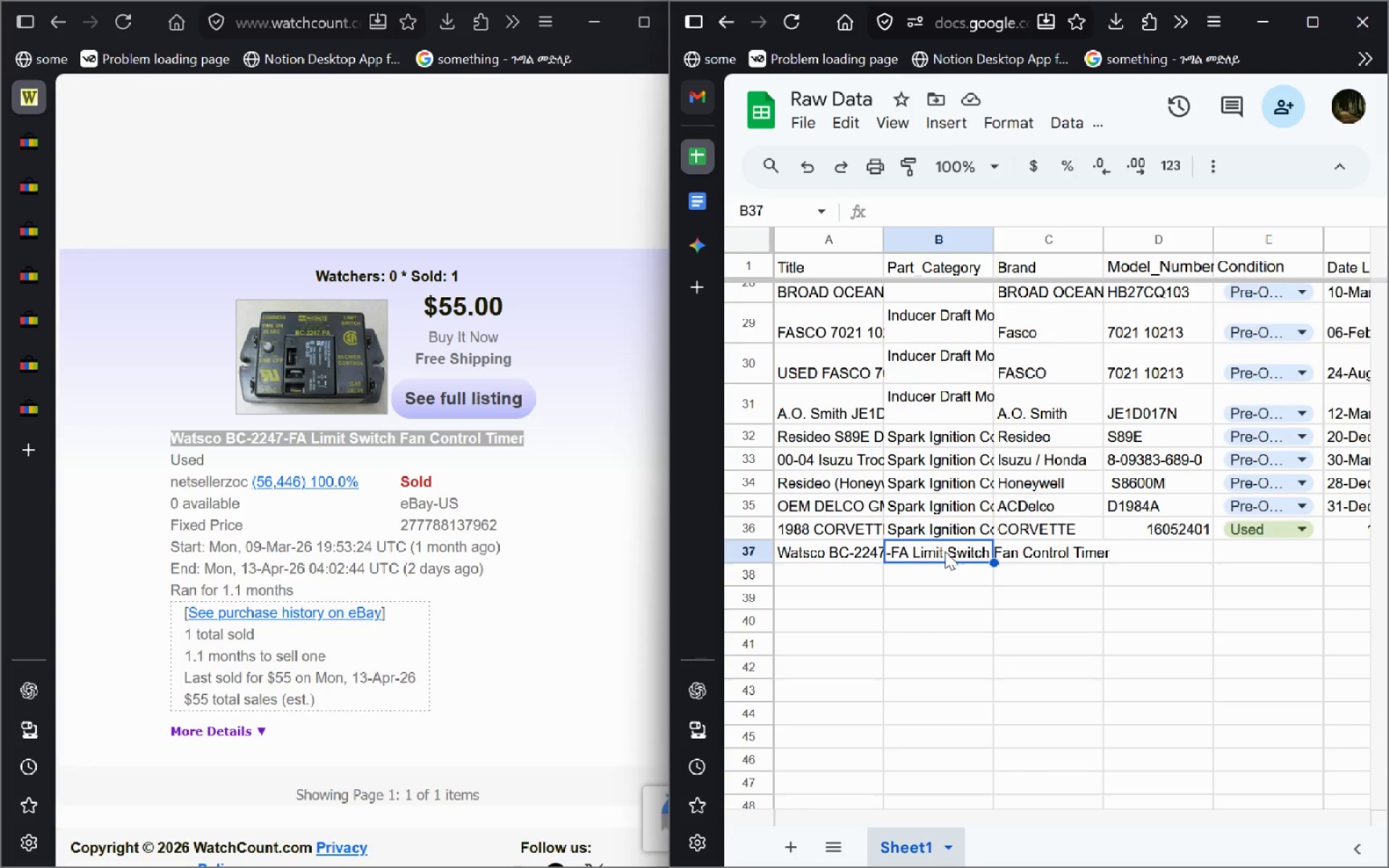 
key(Control+V)
 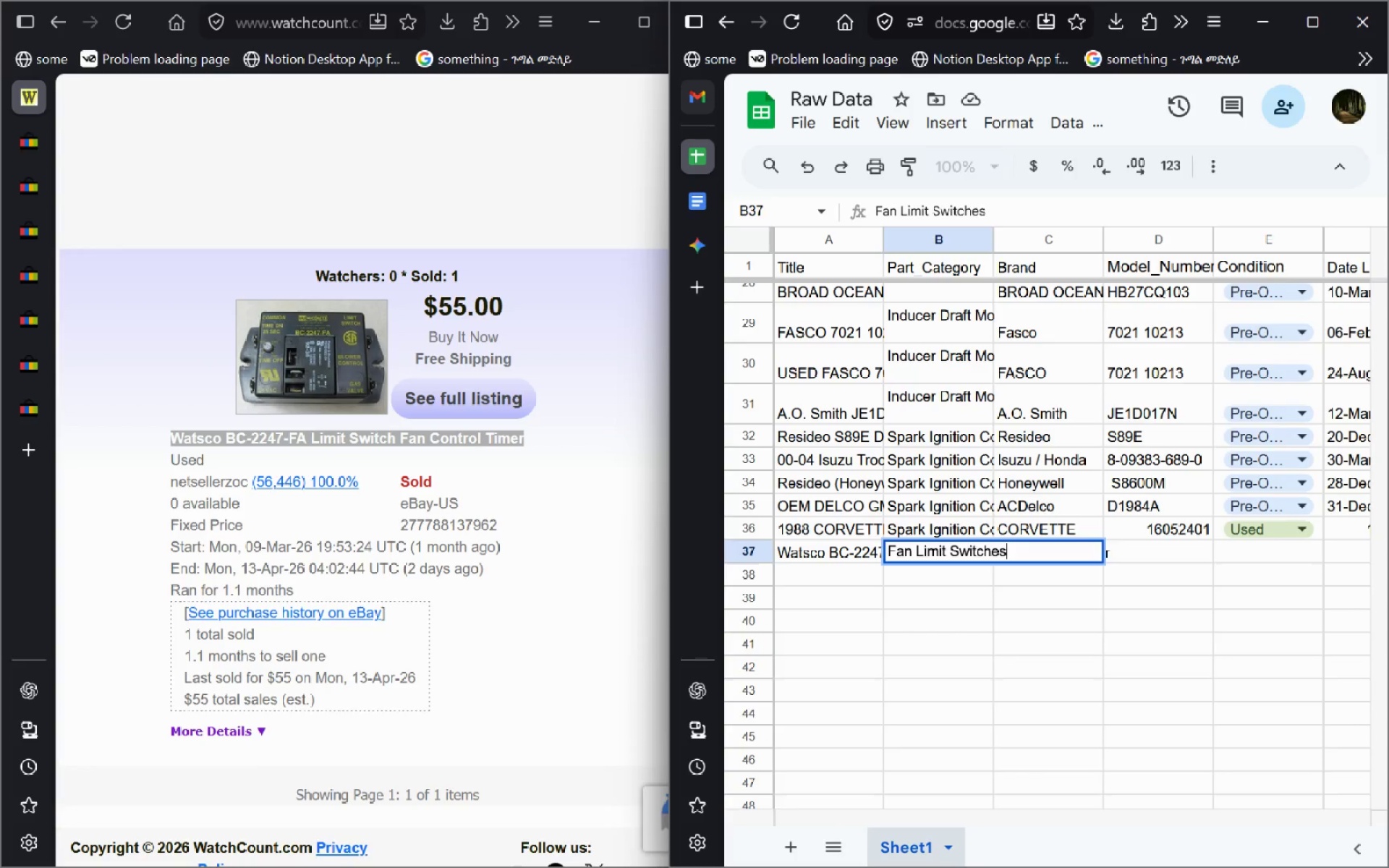 
key(Enter)
 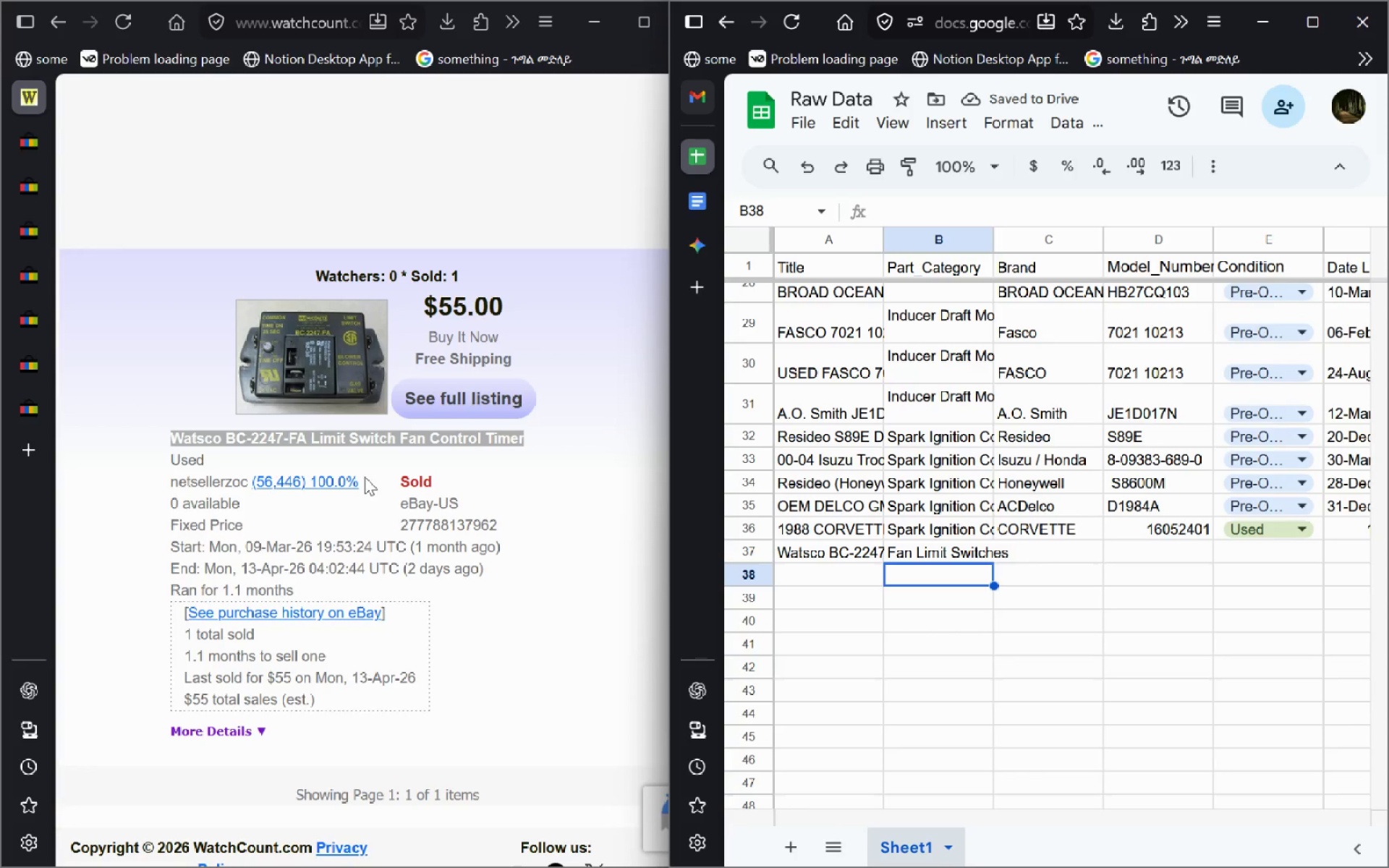 
left_click([219, 431])
 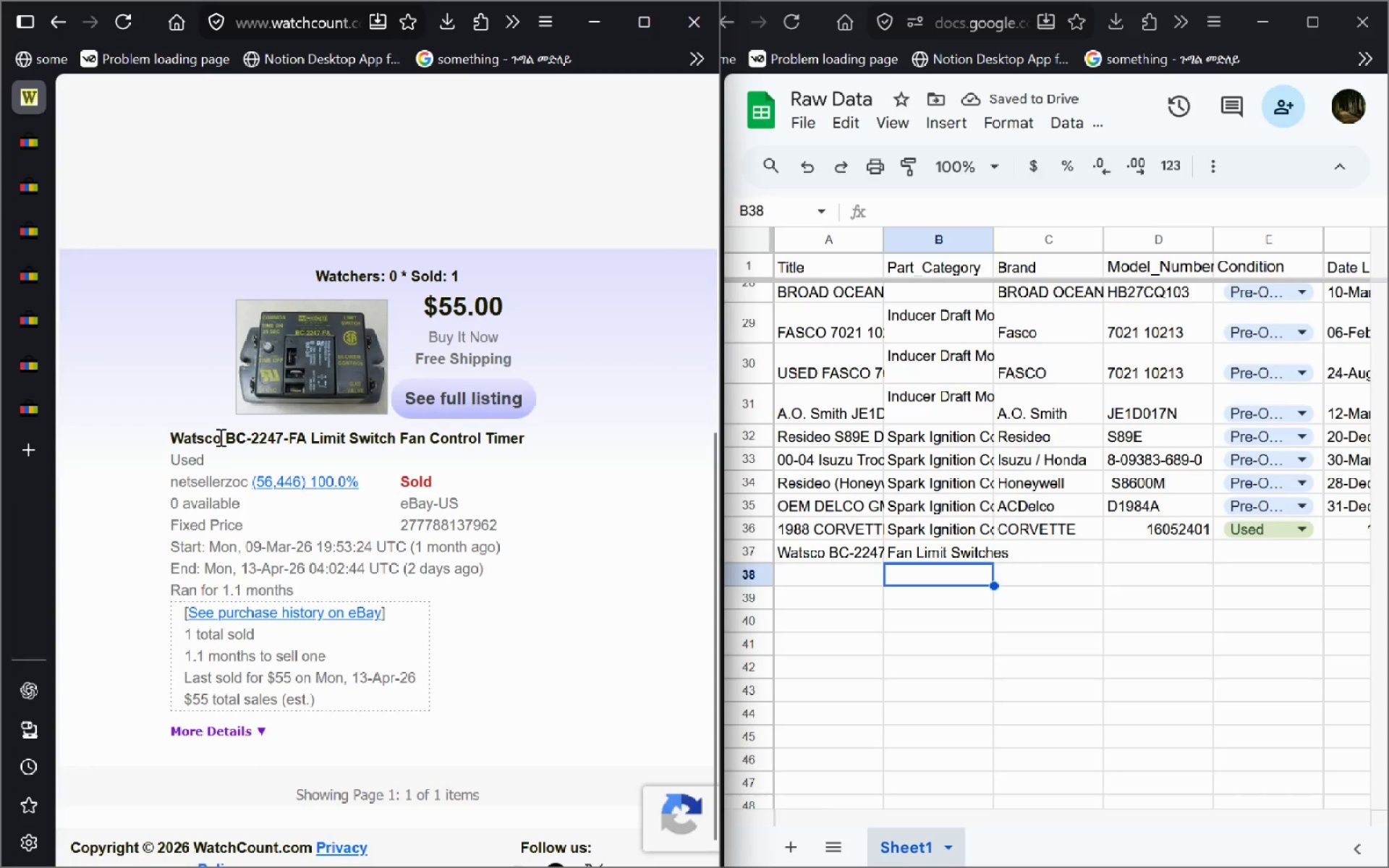 
left_click_drag(start_coordinate=[219, 438], to_coordinate=[145, 433])
 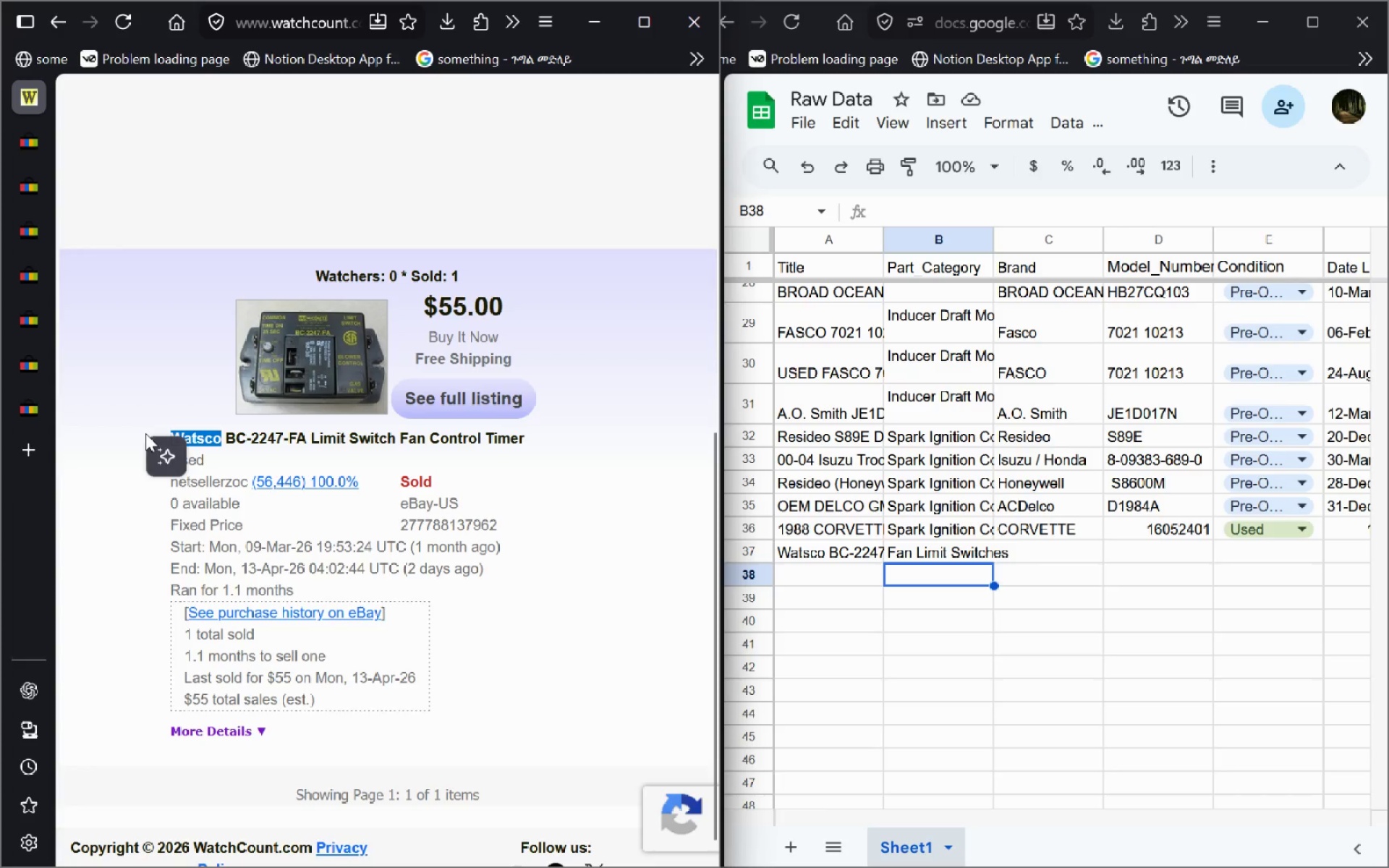 
key(Control+C)
 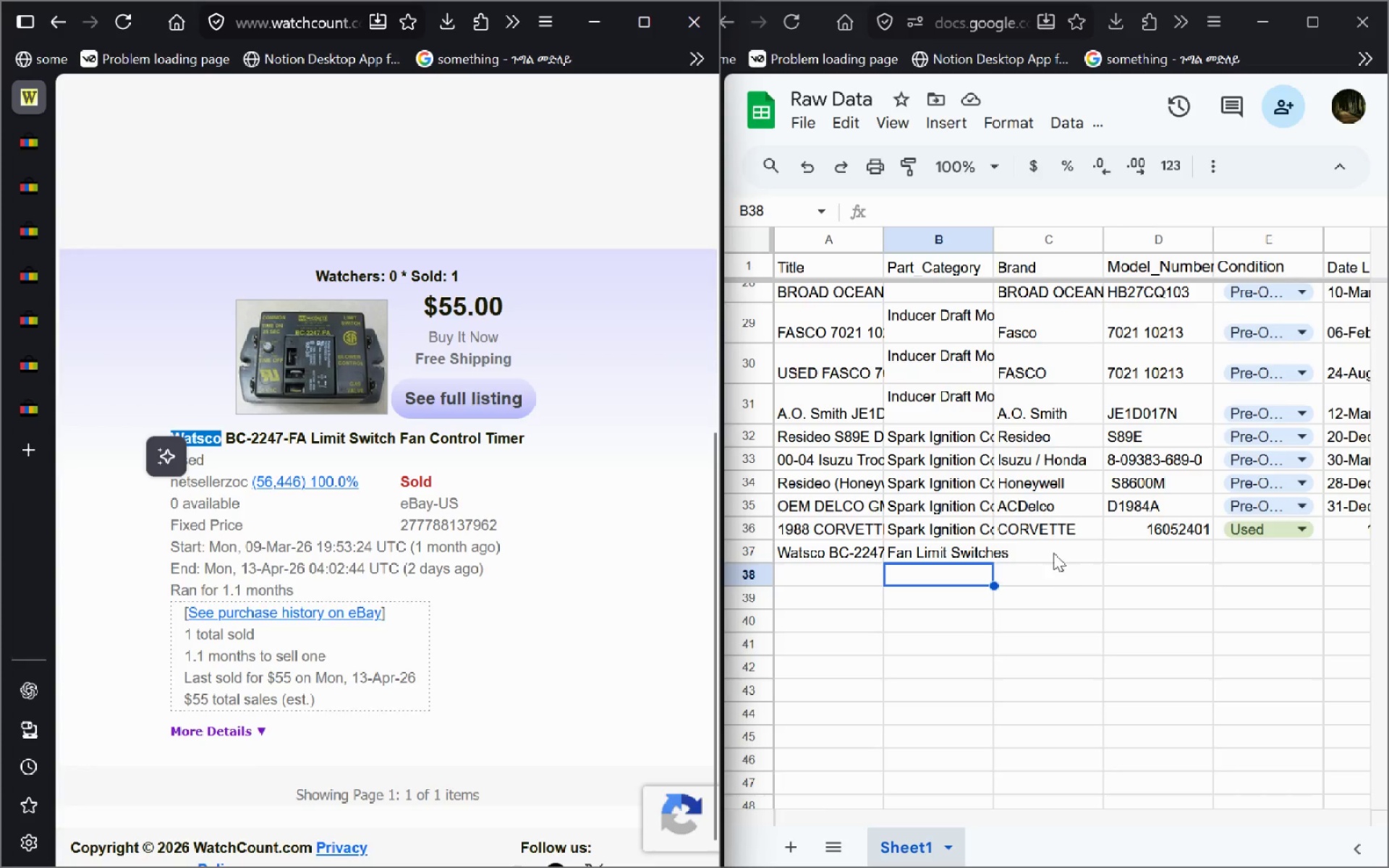 
left_click([1053, 551])
 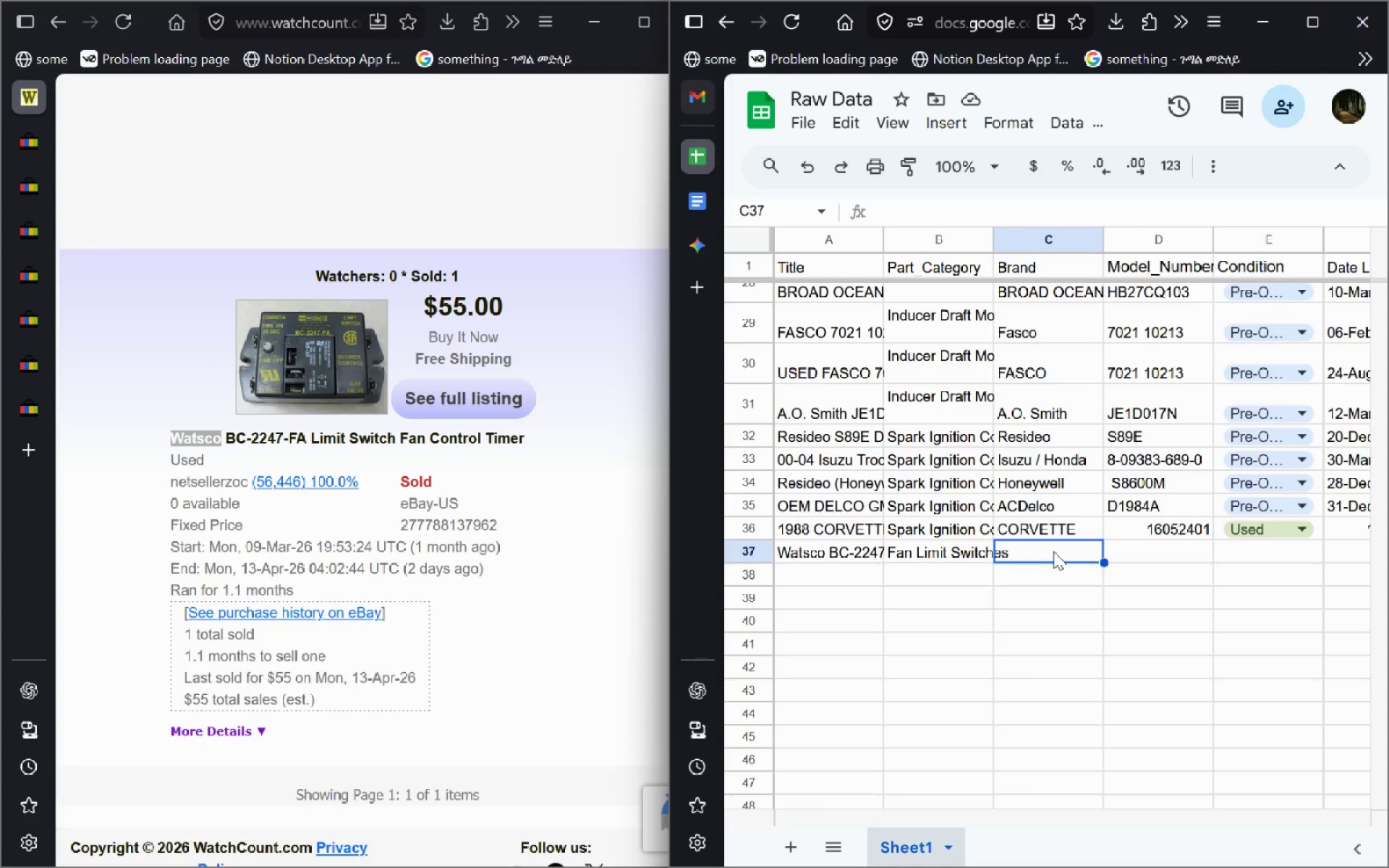 
key(Control+V)
 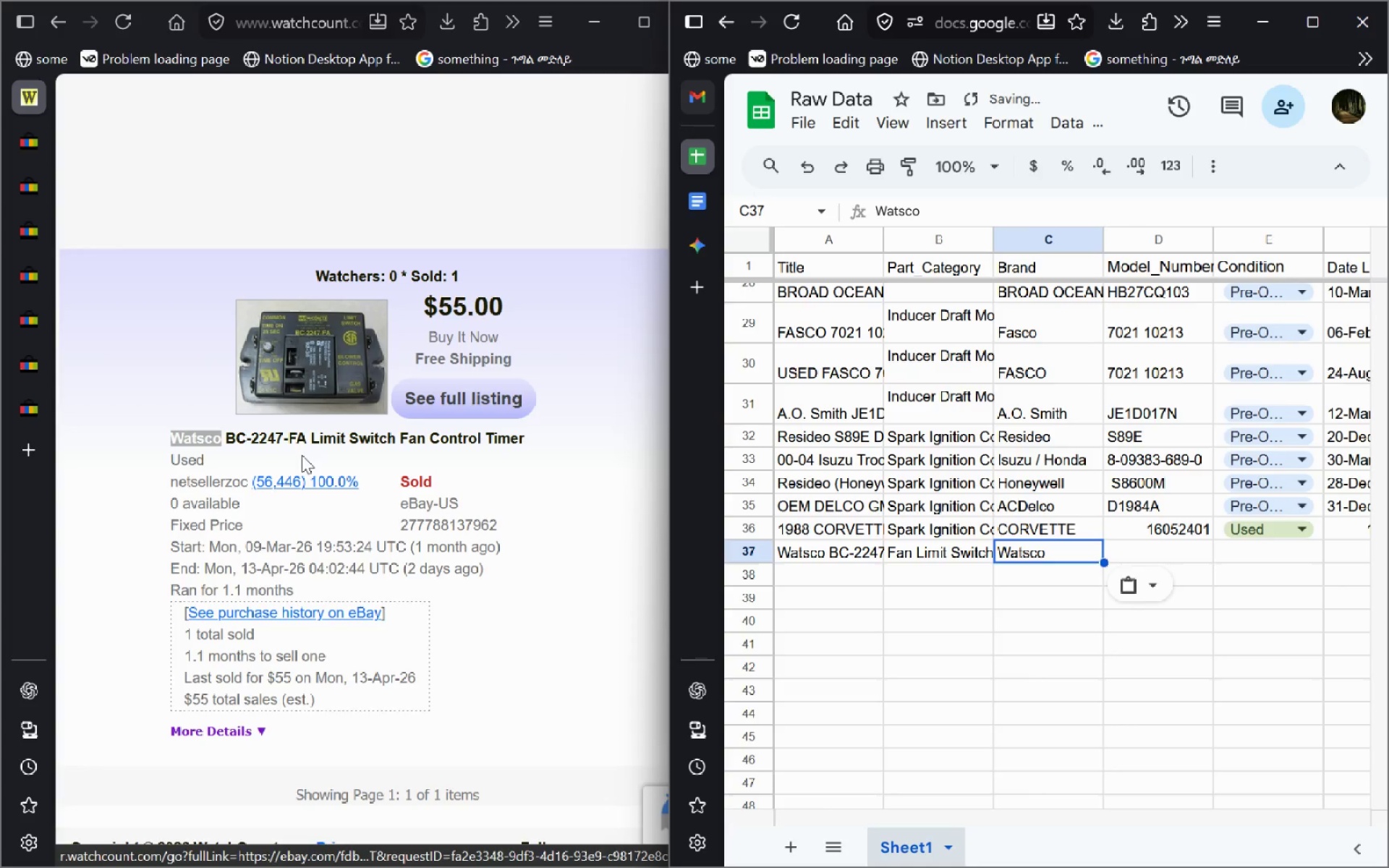 
left_click_drag(start_coordinate=[305, 434], to_coordinate=[225, 444])
 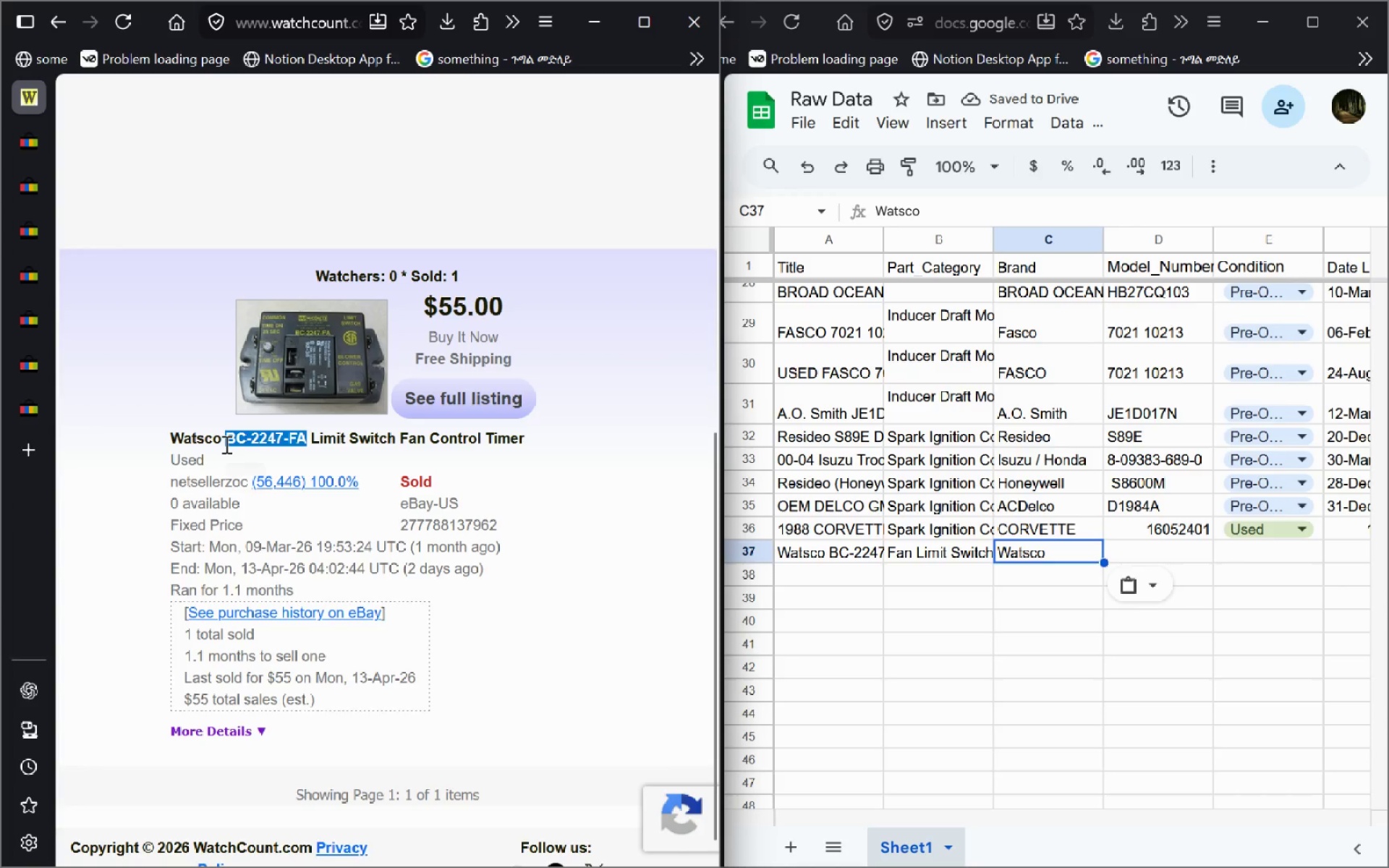 
key(Control+C)
 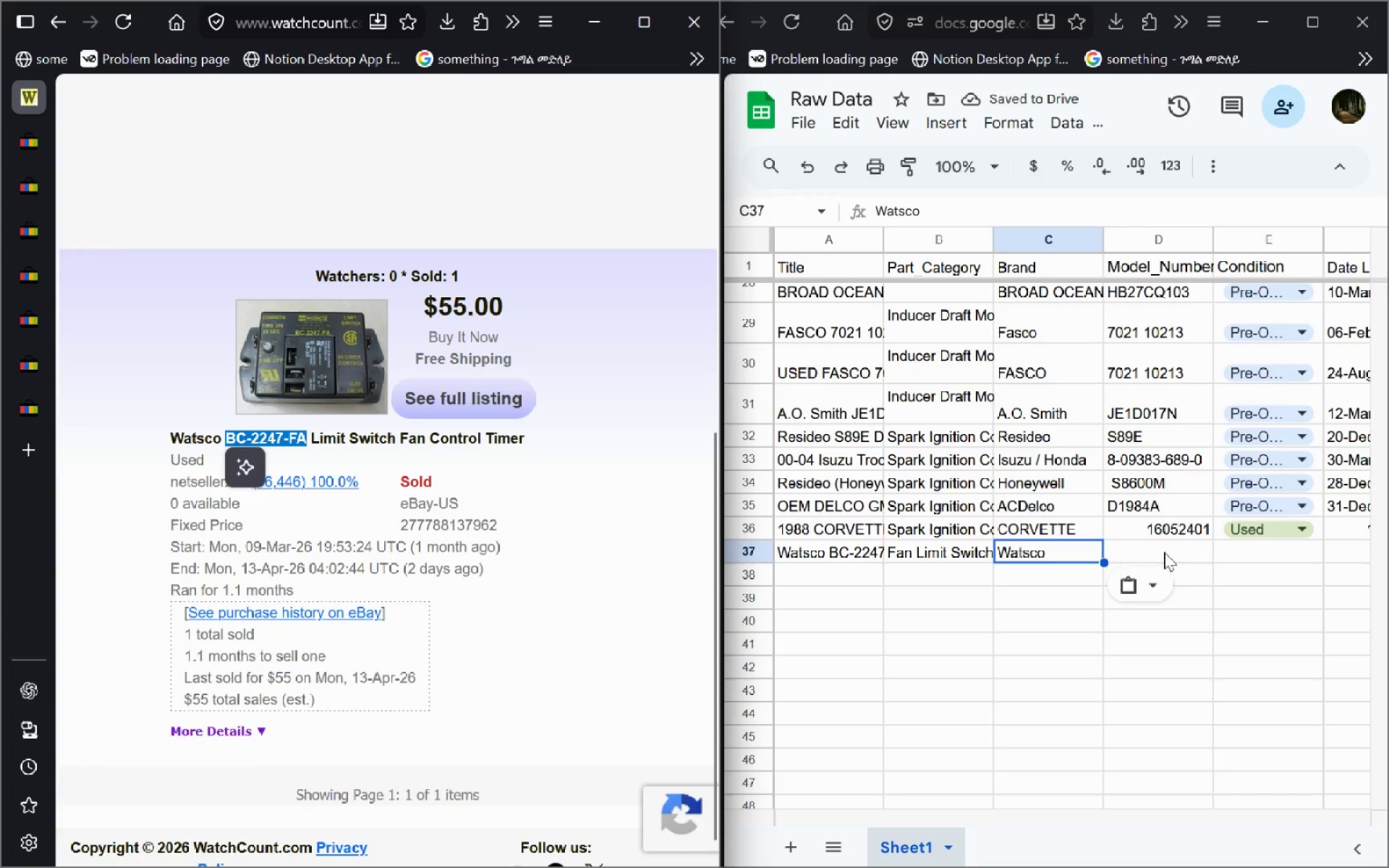 
left_click([1160, 552])
 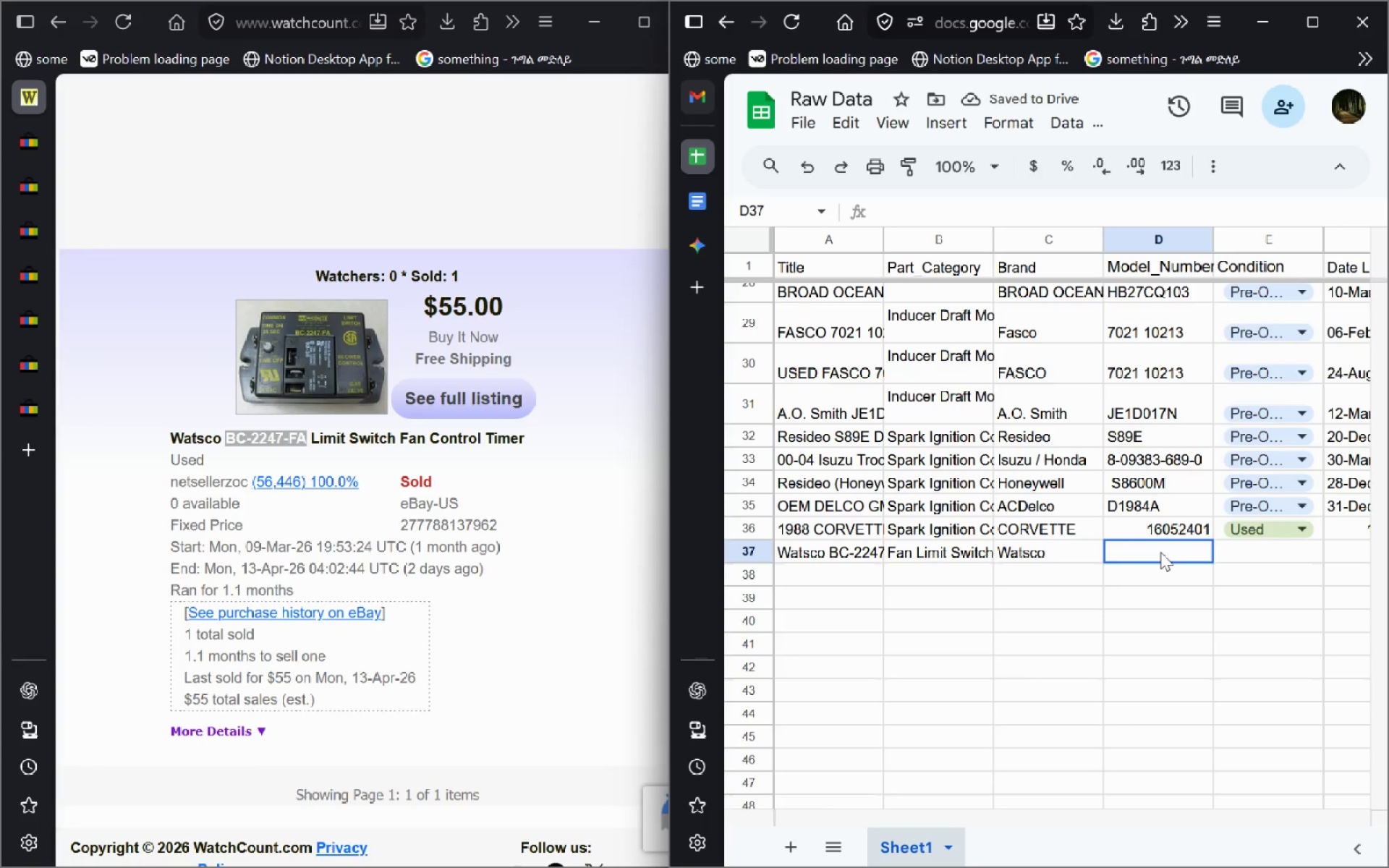 
key(Control+V)
 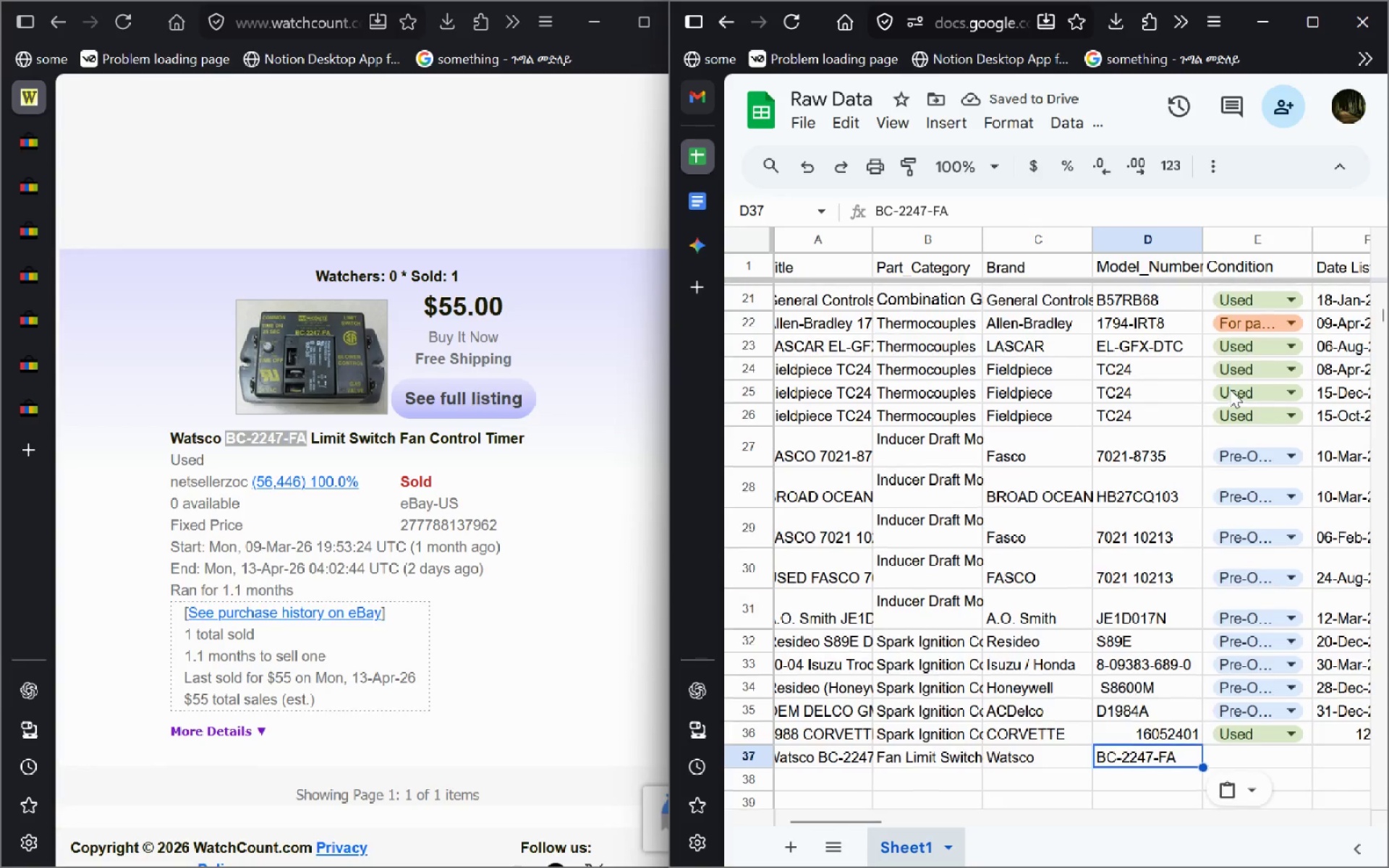 
left_click([1207, 421])
 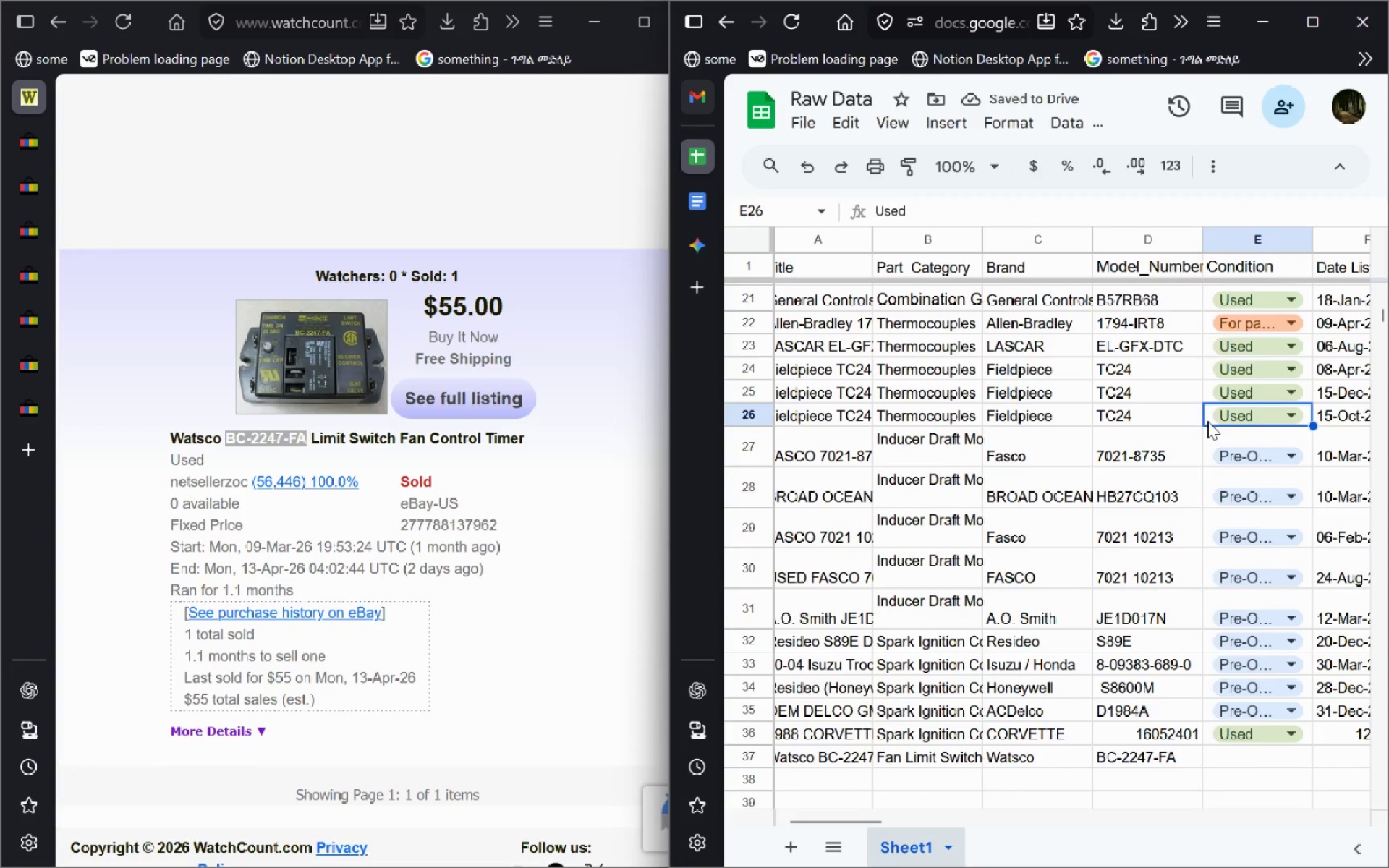 
key(Control+C)
 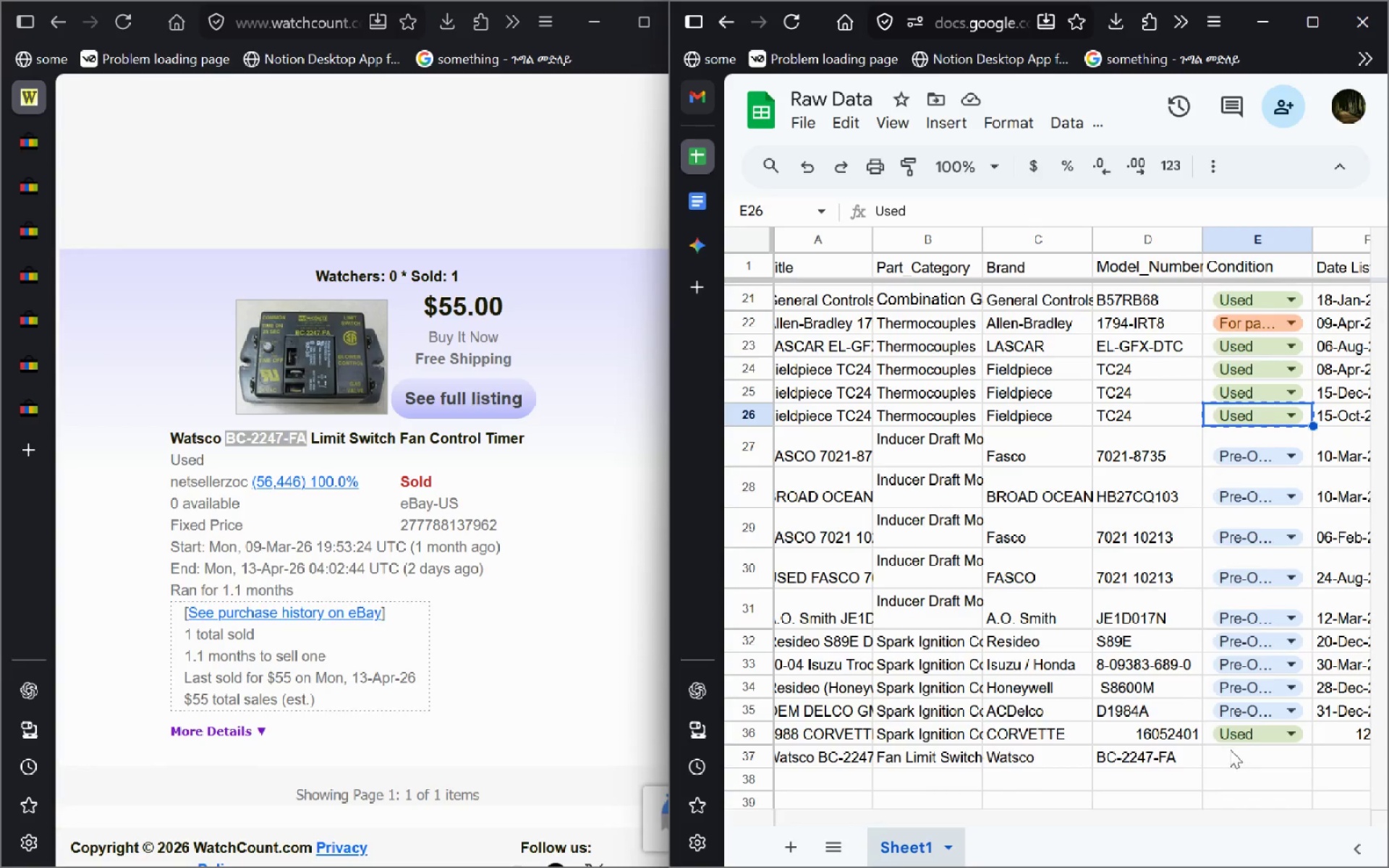 
left_click([1230, 749])
 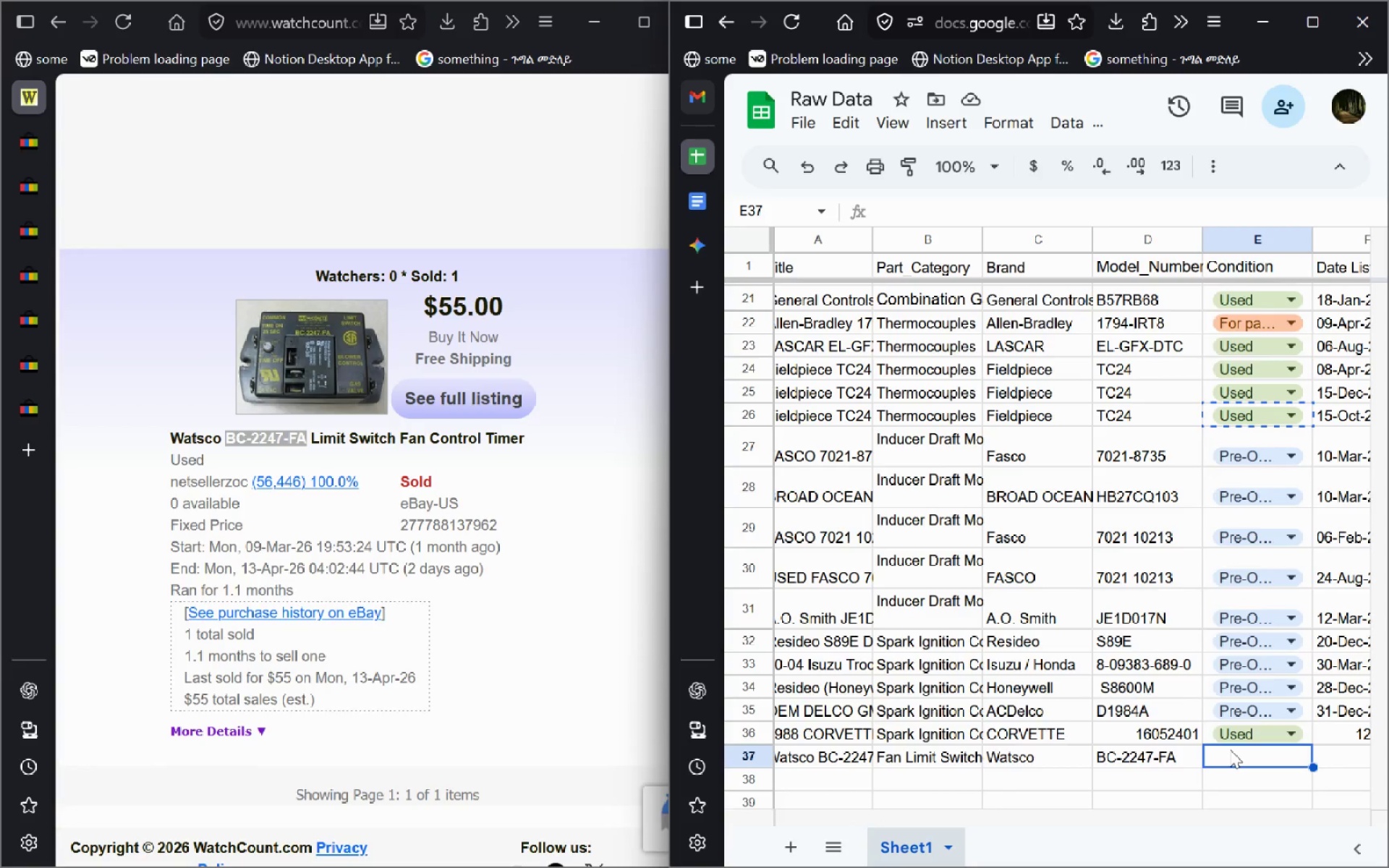 
key(Control+V)
 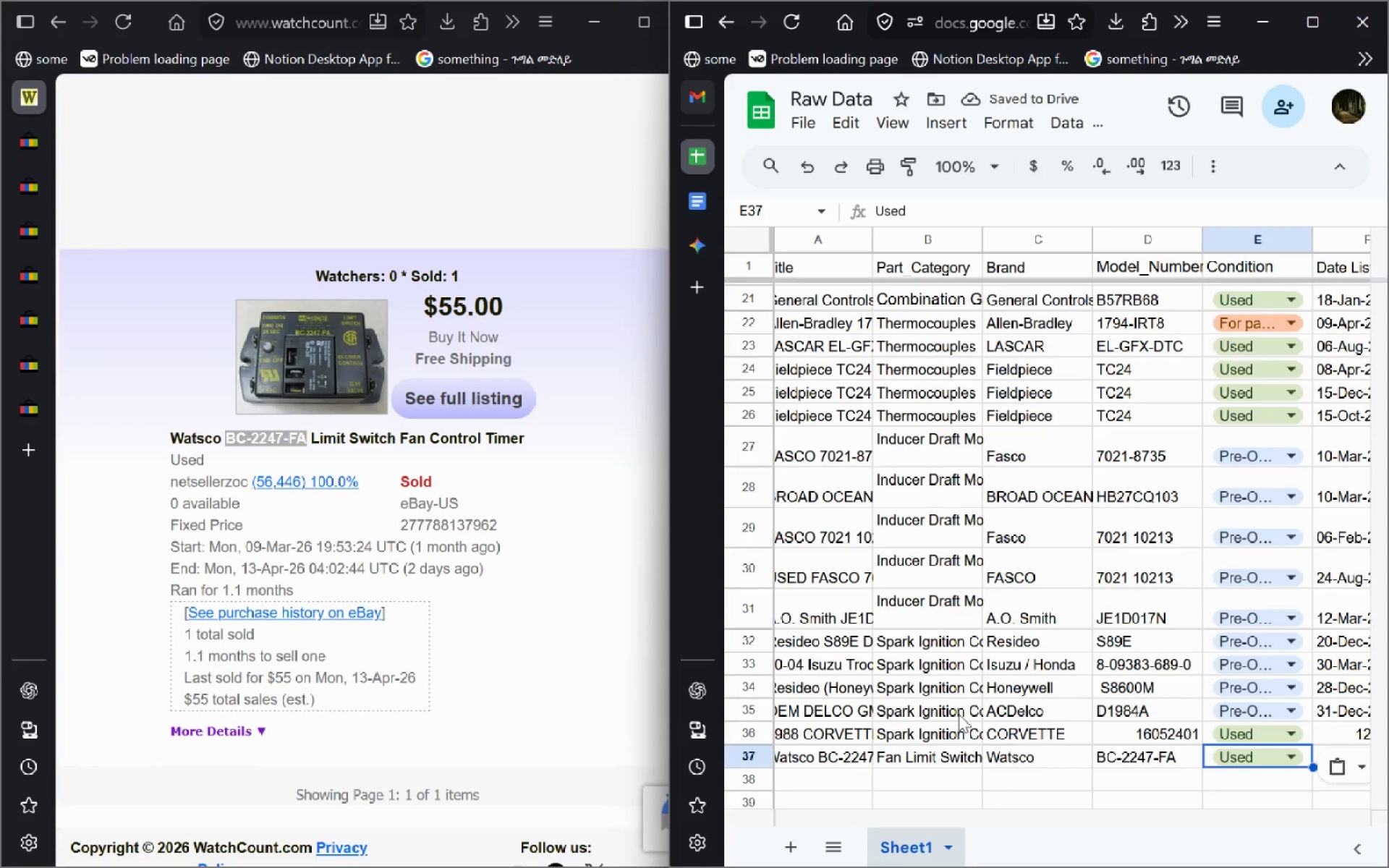 
wait(8.28)
 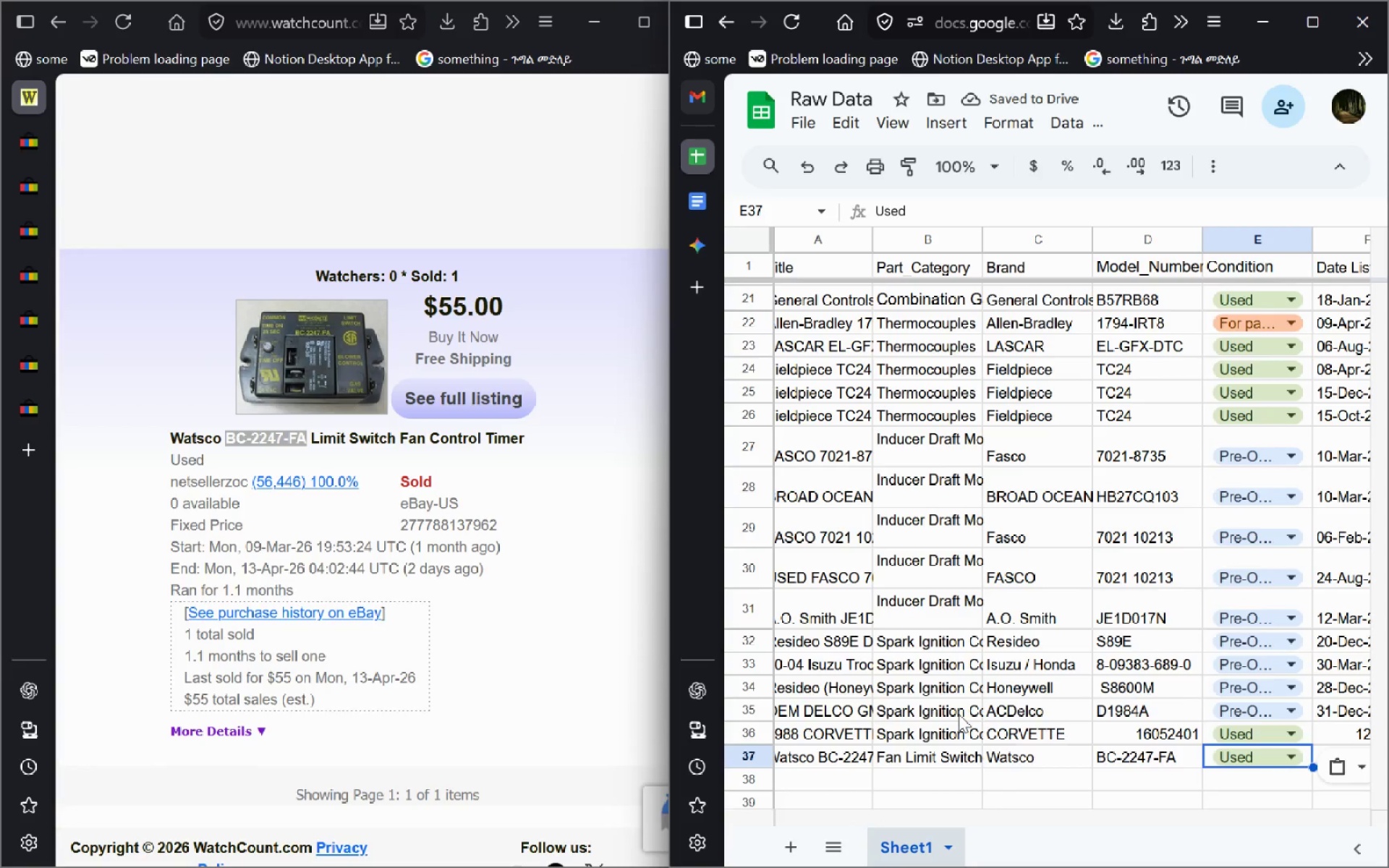 
left_click_drag(start_coordinate=[247, 545], to_coordinate=[312, 547])
 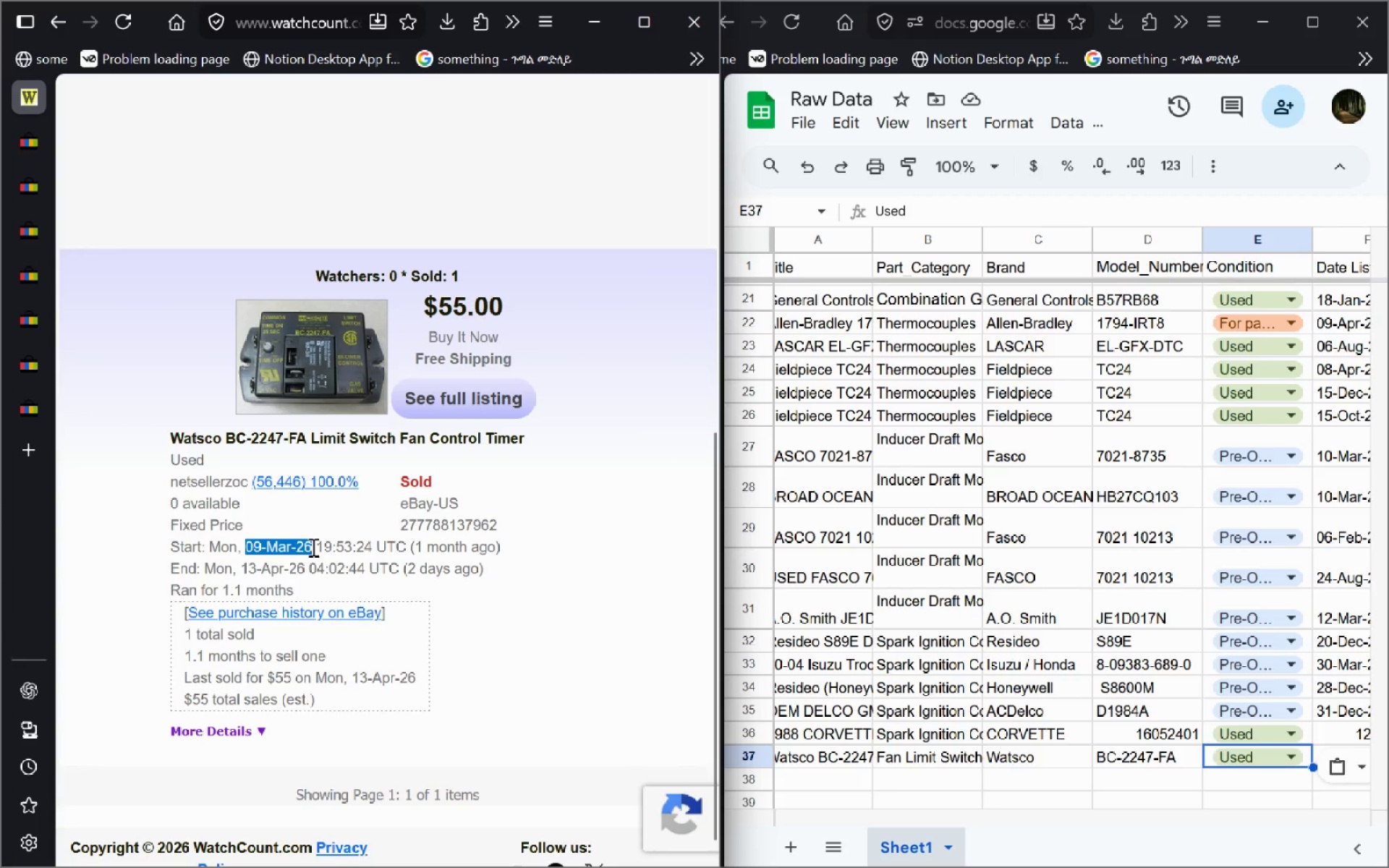 
key(Control+C)
 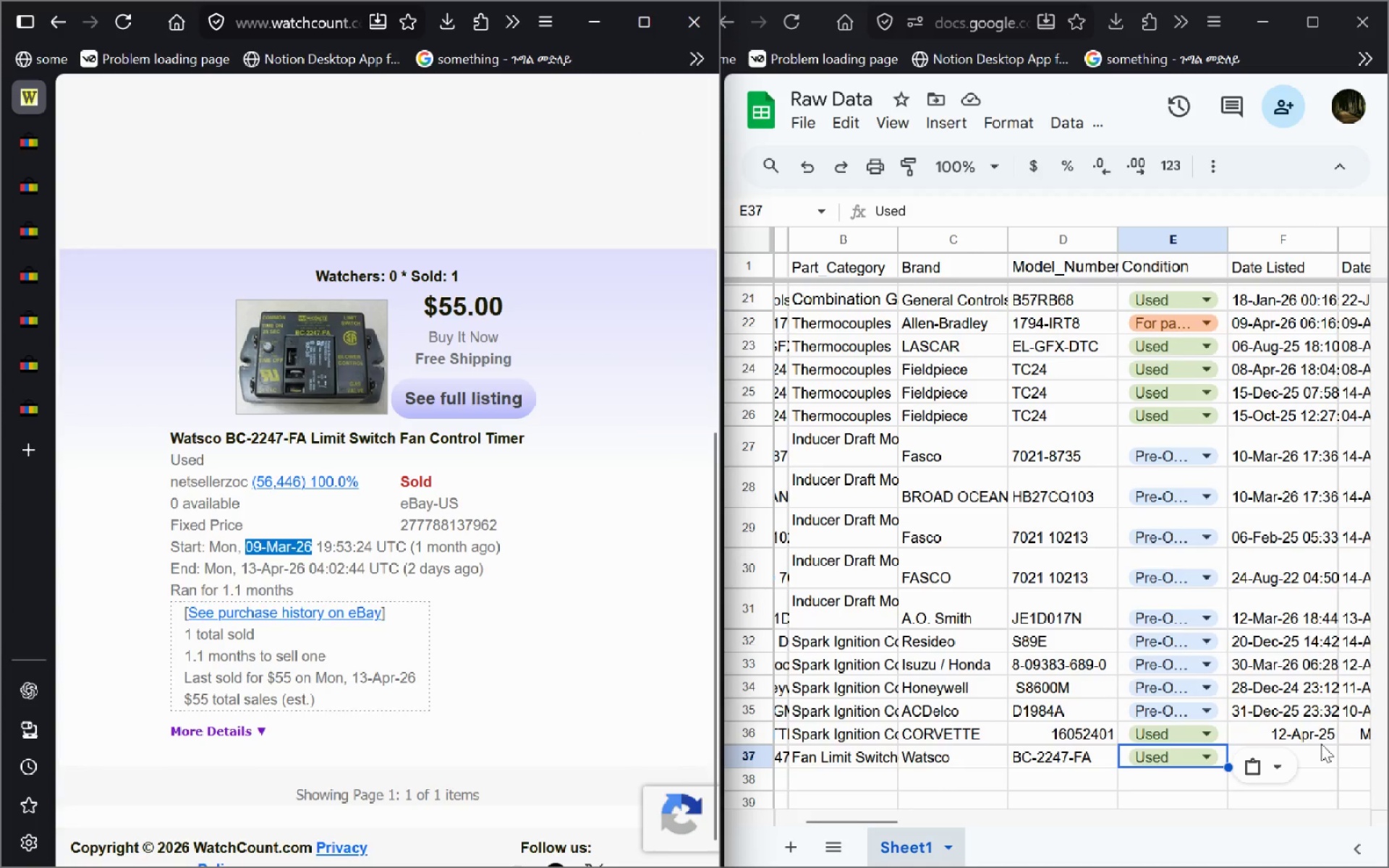 
left_click([1311, 754])
 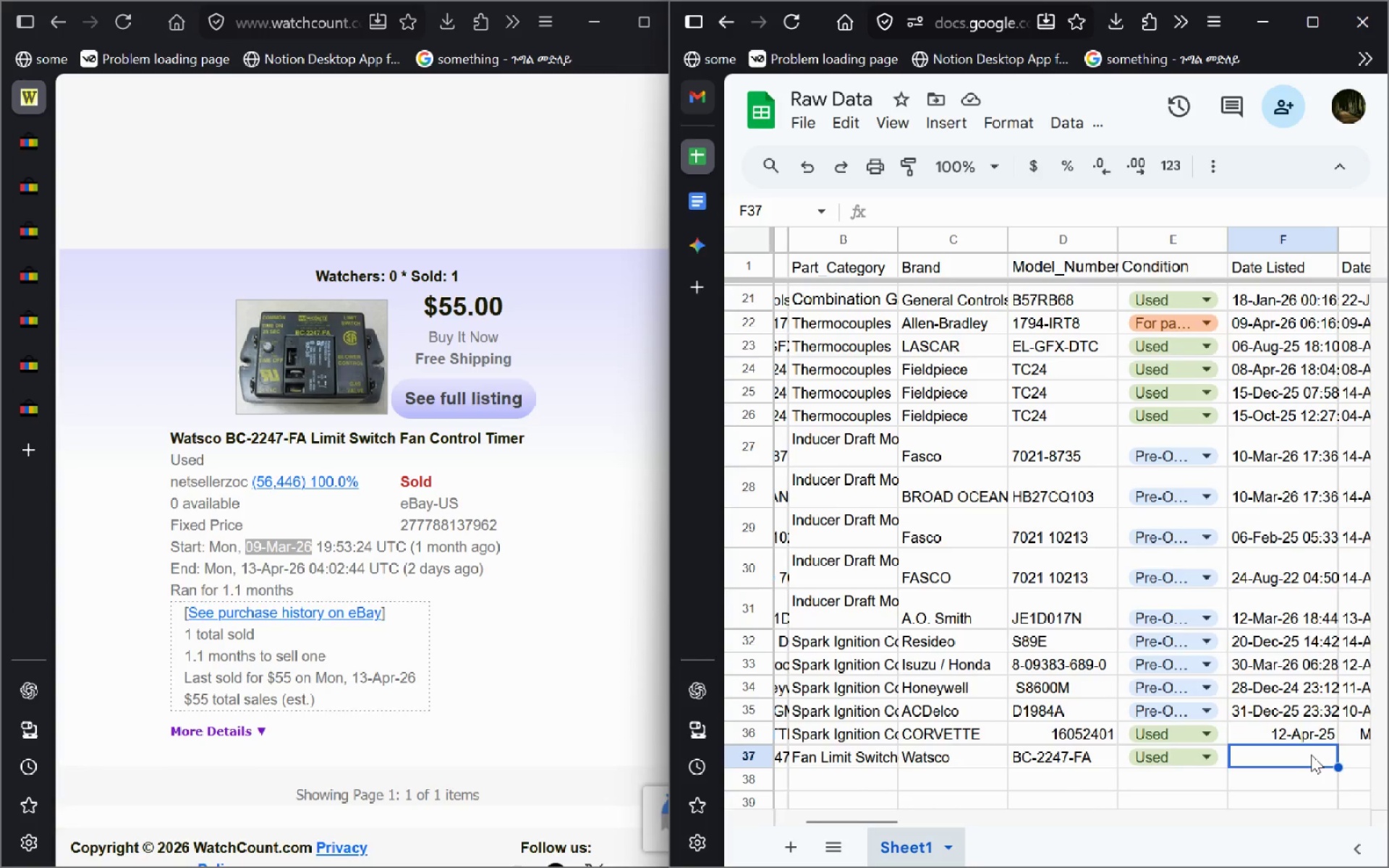 
key(Control+V)
 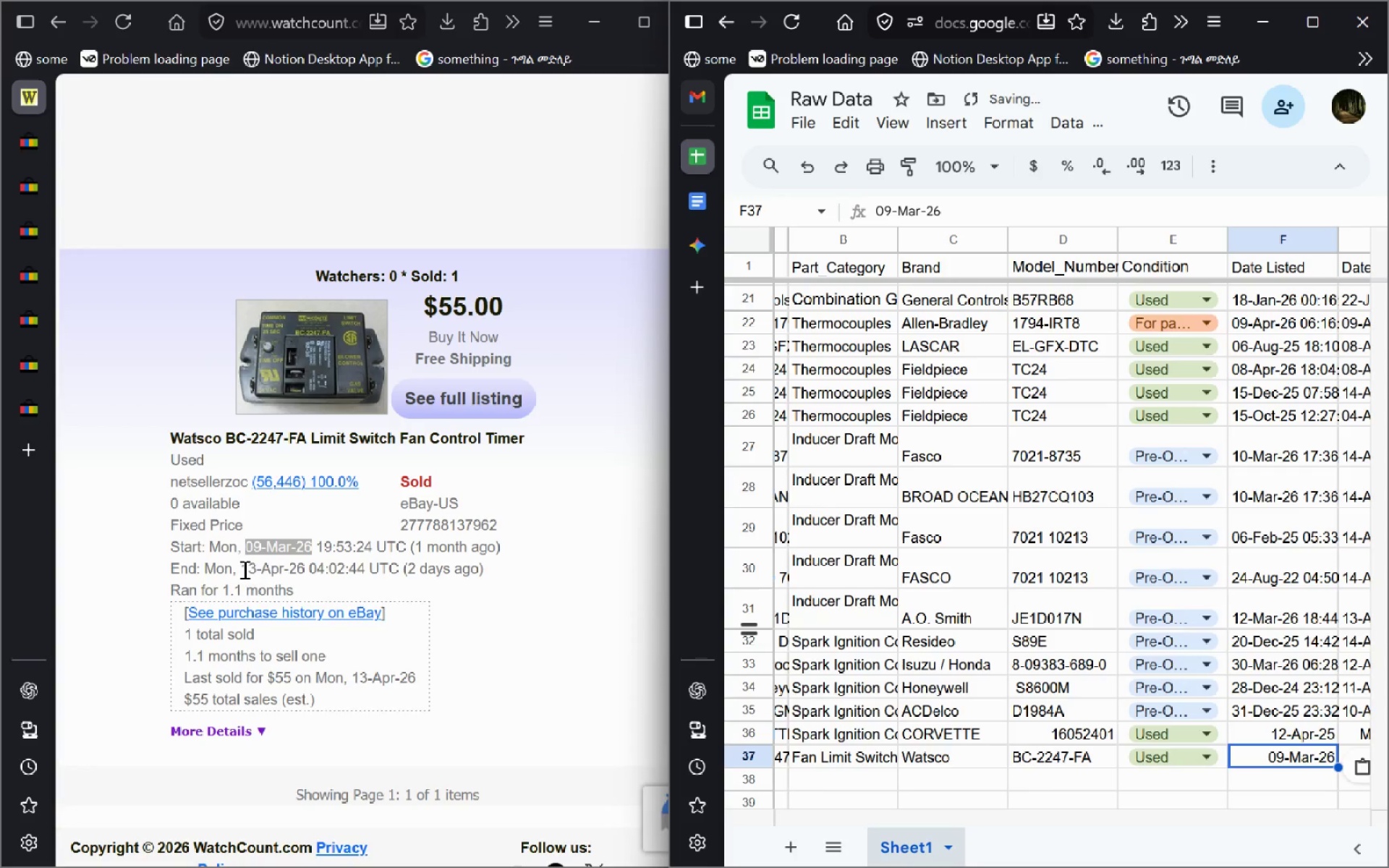 
left_click_drag(start_coordinate=[242, 571], to_coordinate=[303, 579])
 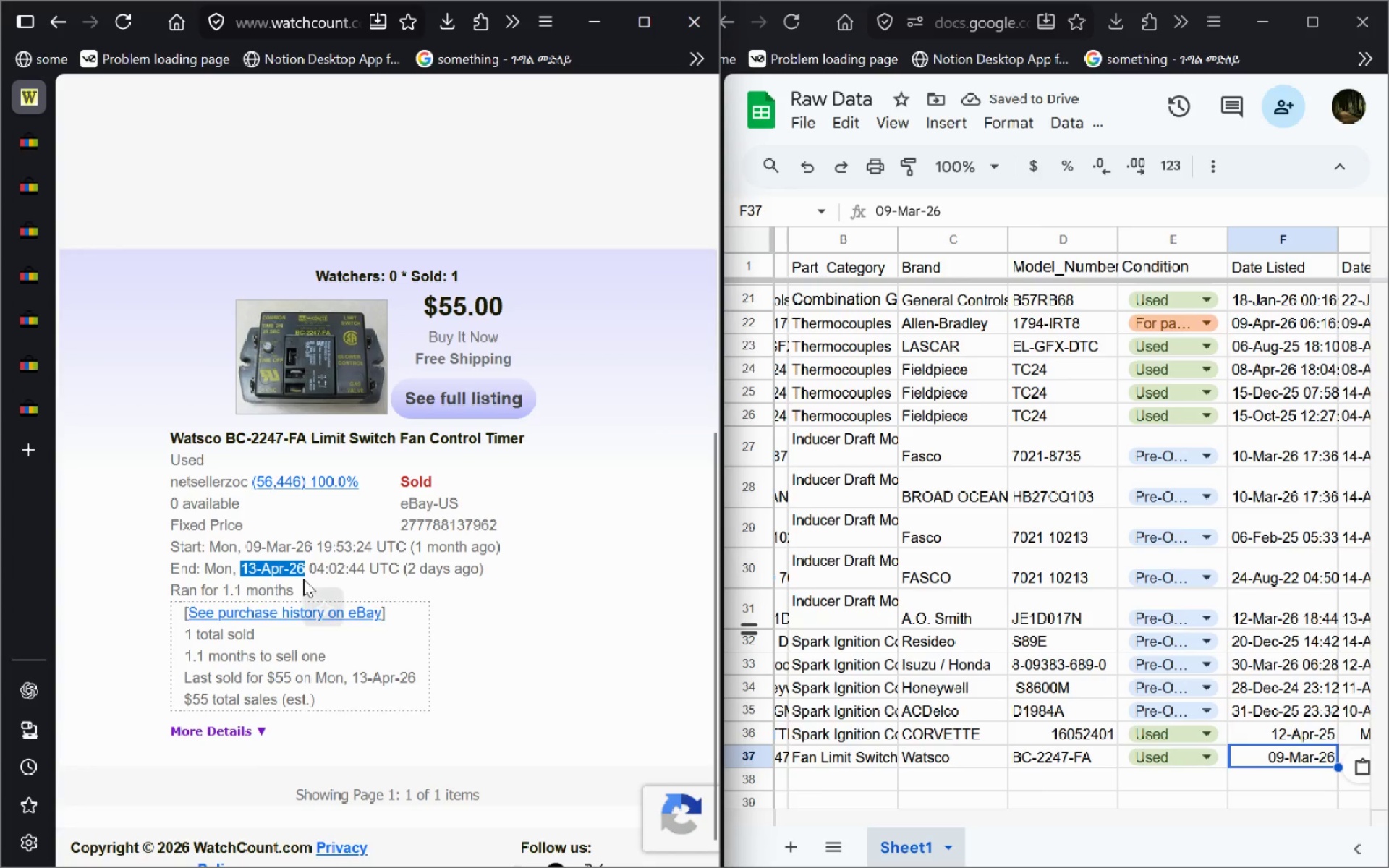 
key(Control+C)
 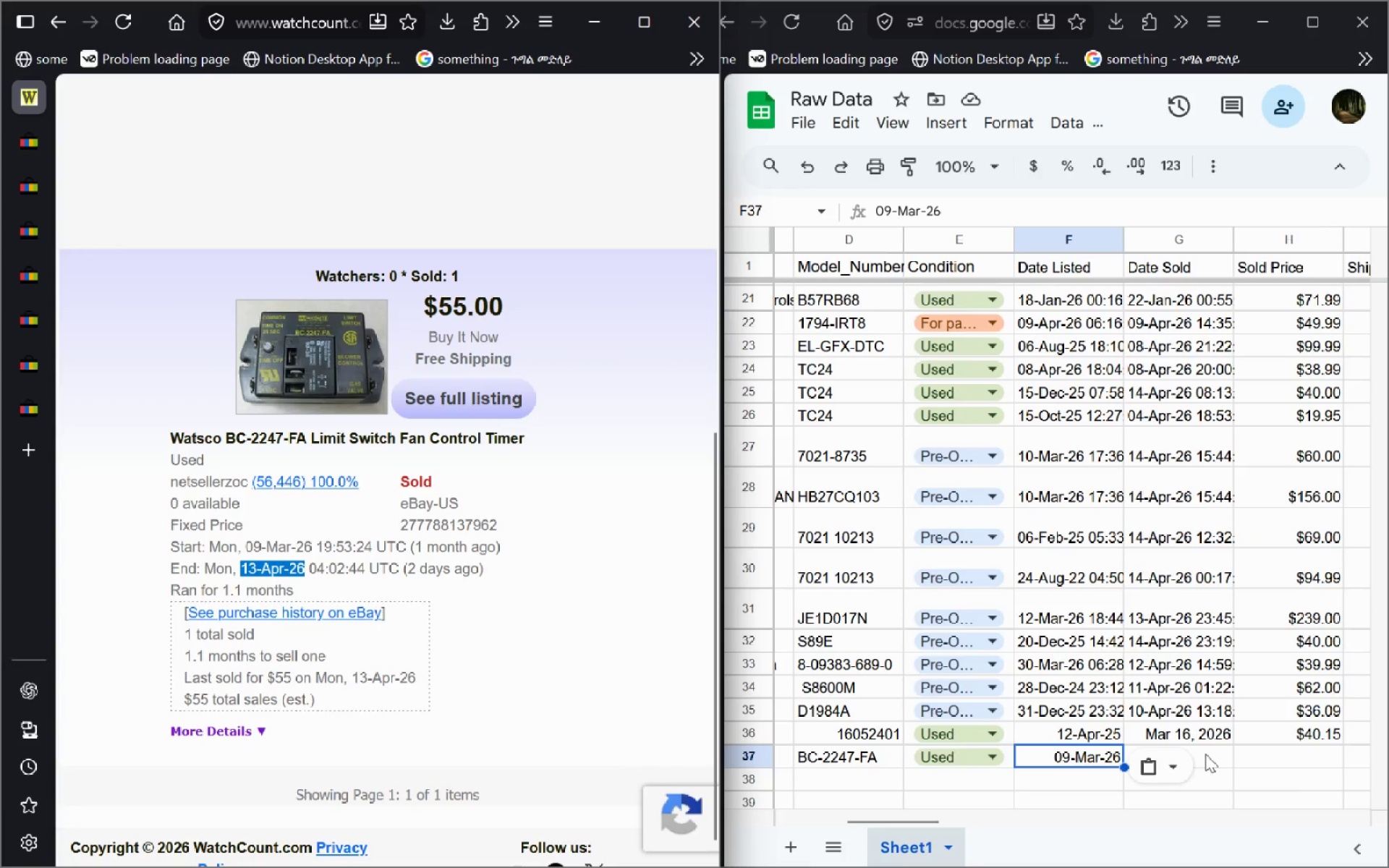 
left_click([1205, 752])
 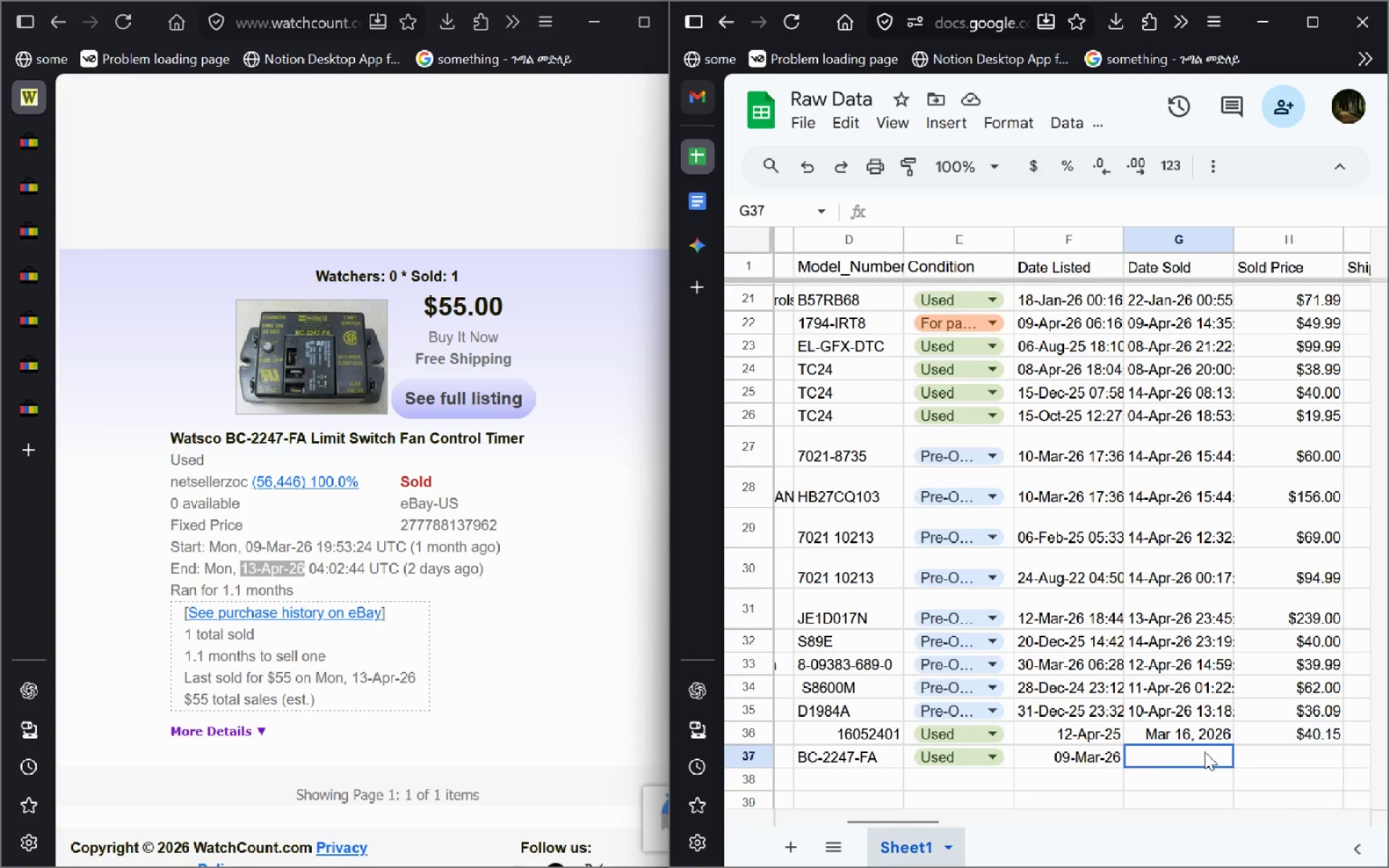 
key(Control+V)
 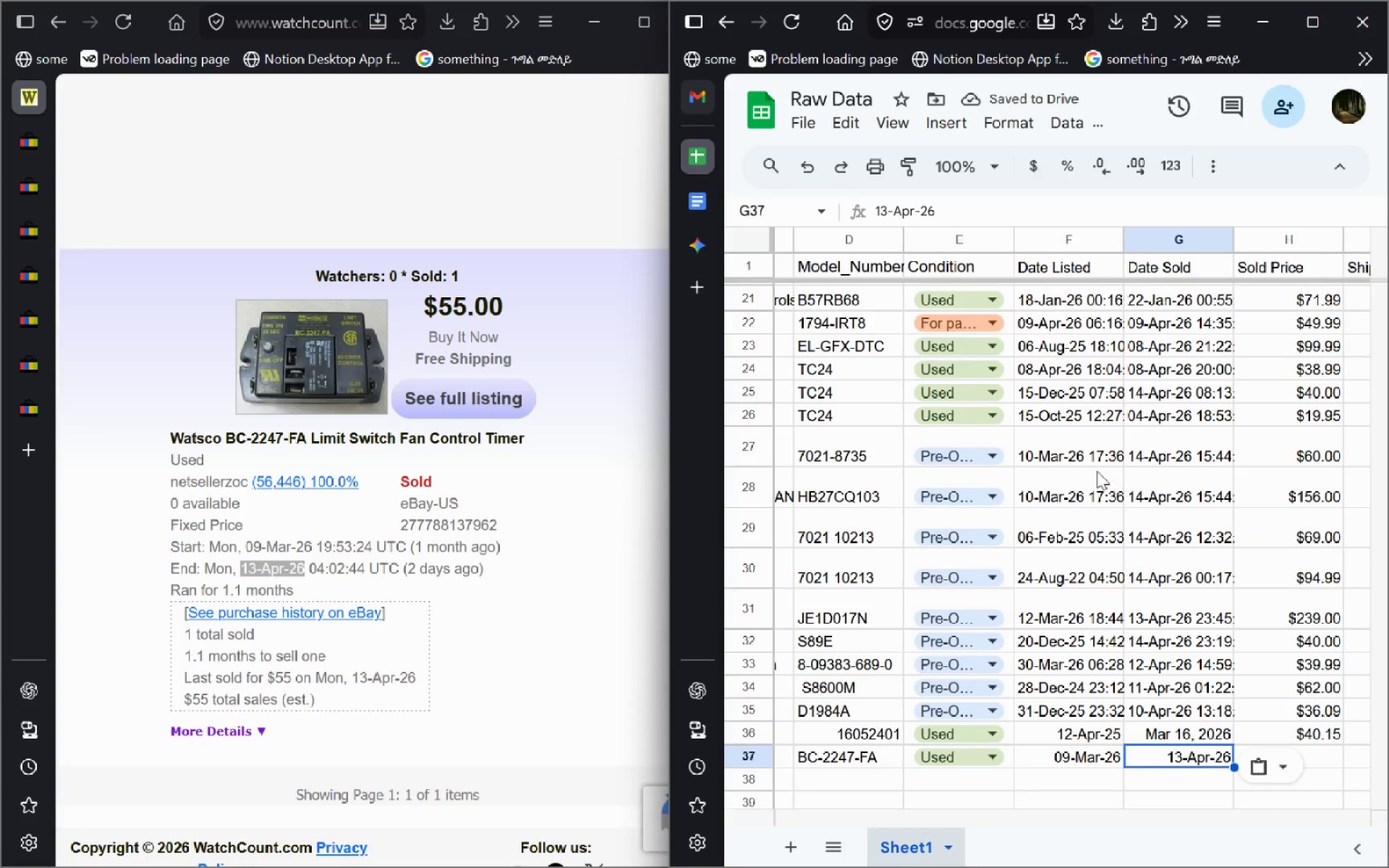 
wait(5.28)
 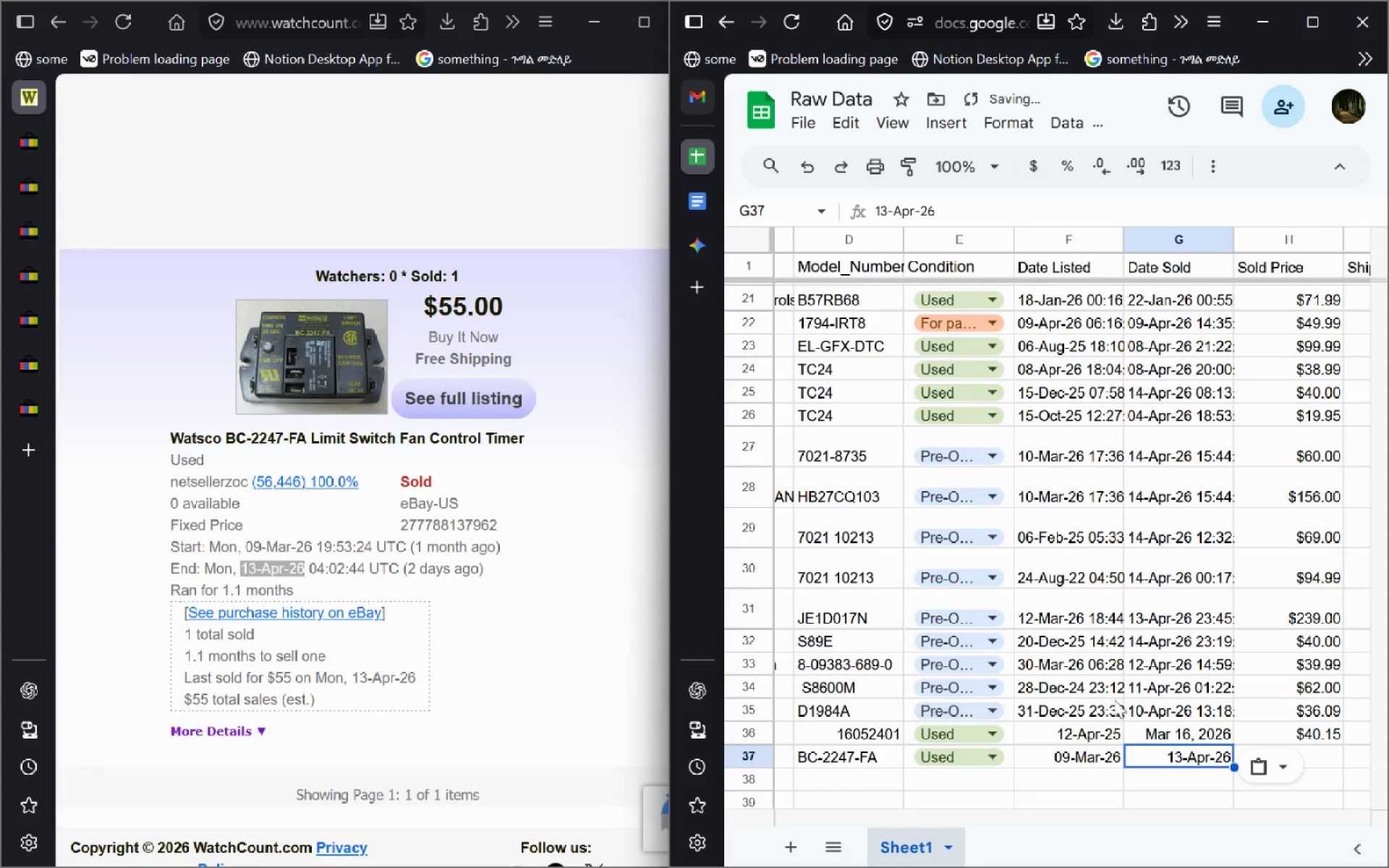 
left_click([485, 571])
 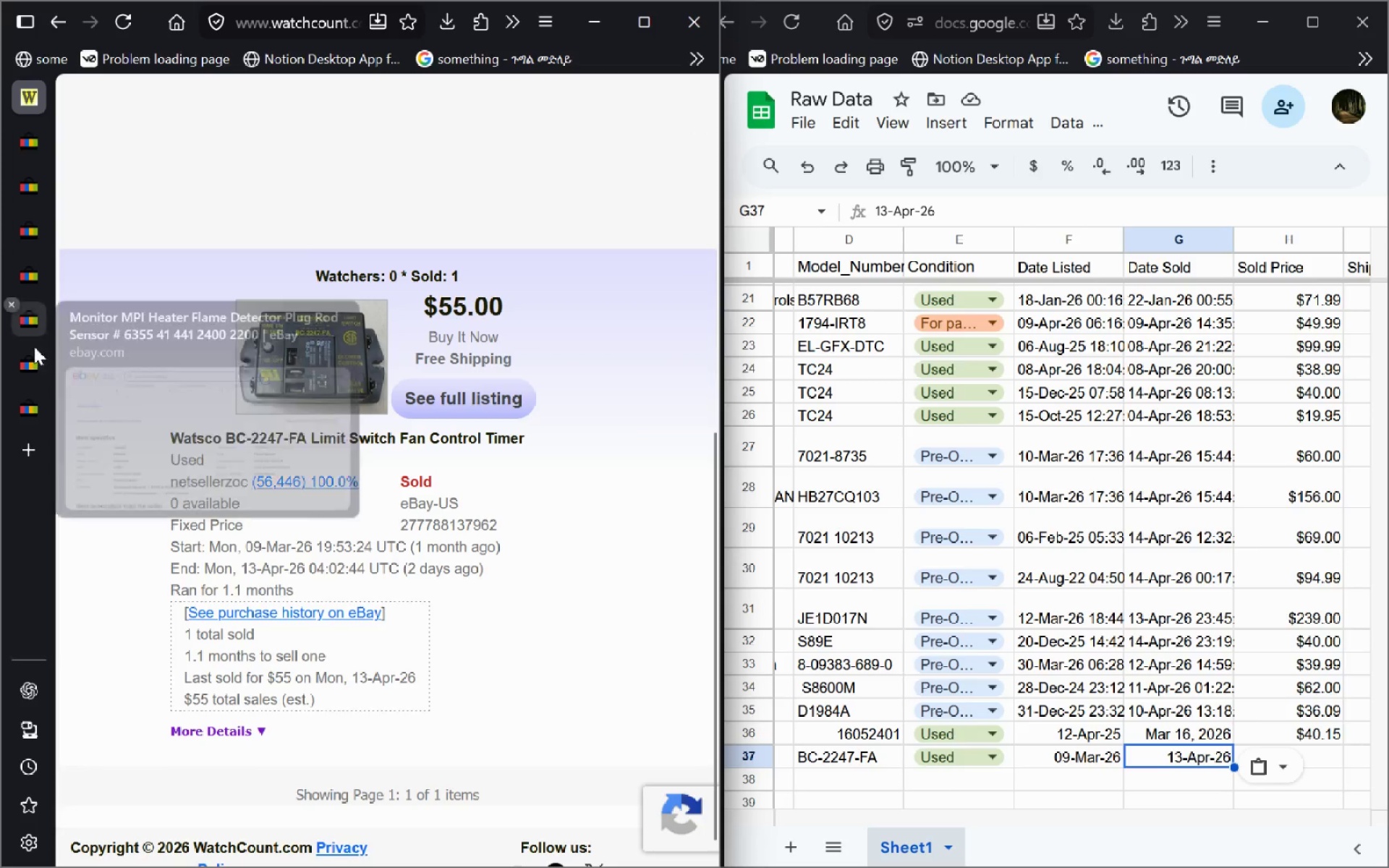 
left_click([23, 419])
 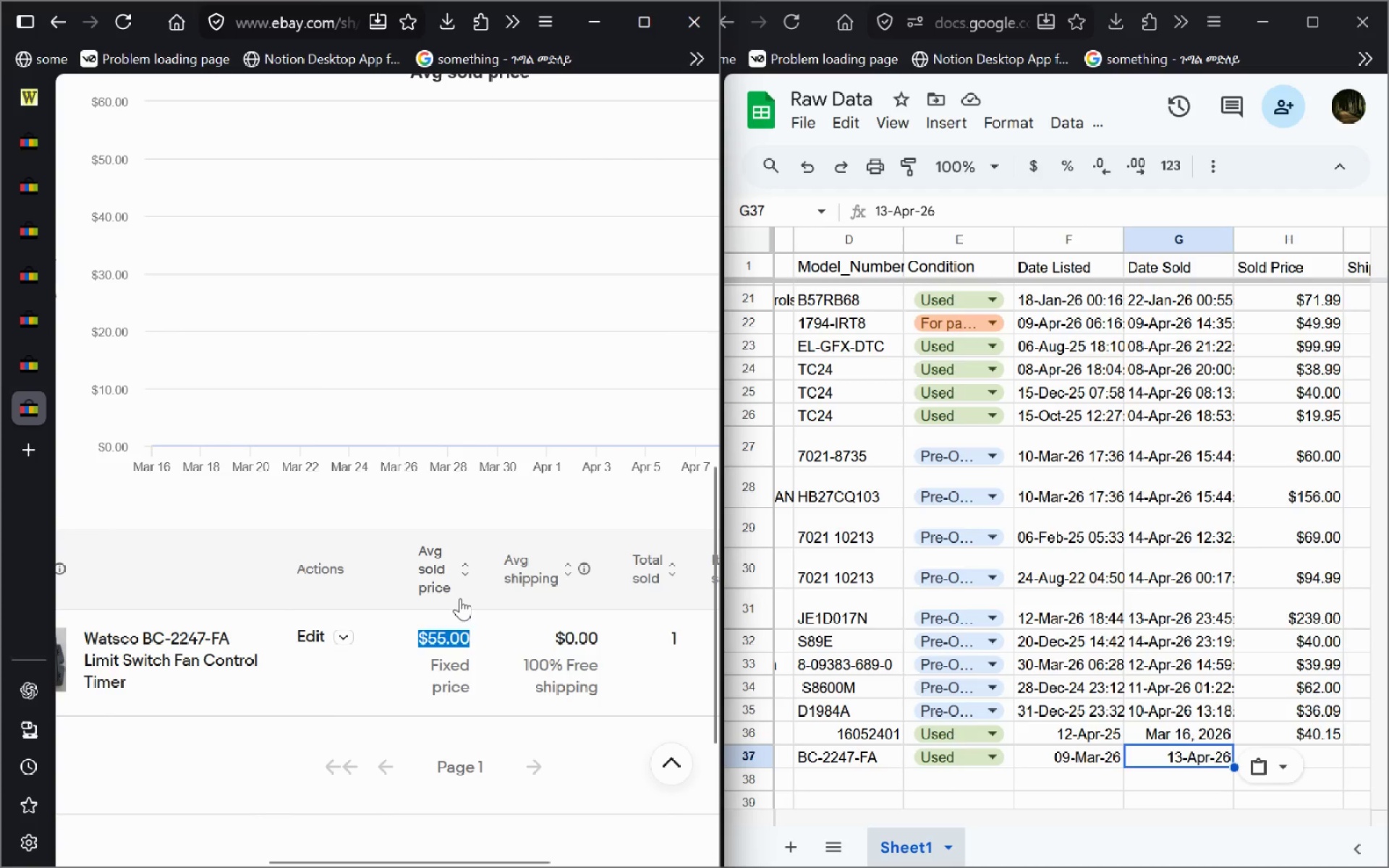 
key(Control+C)
 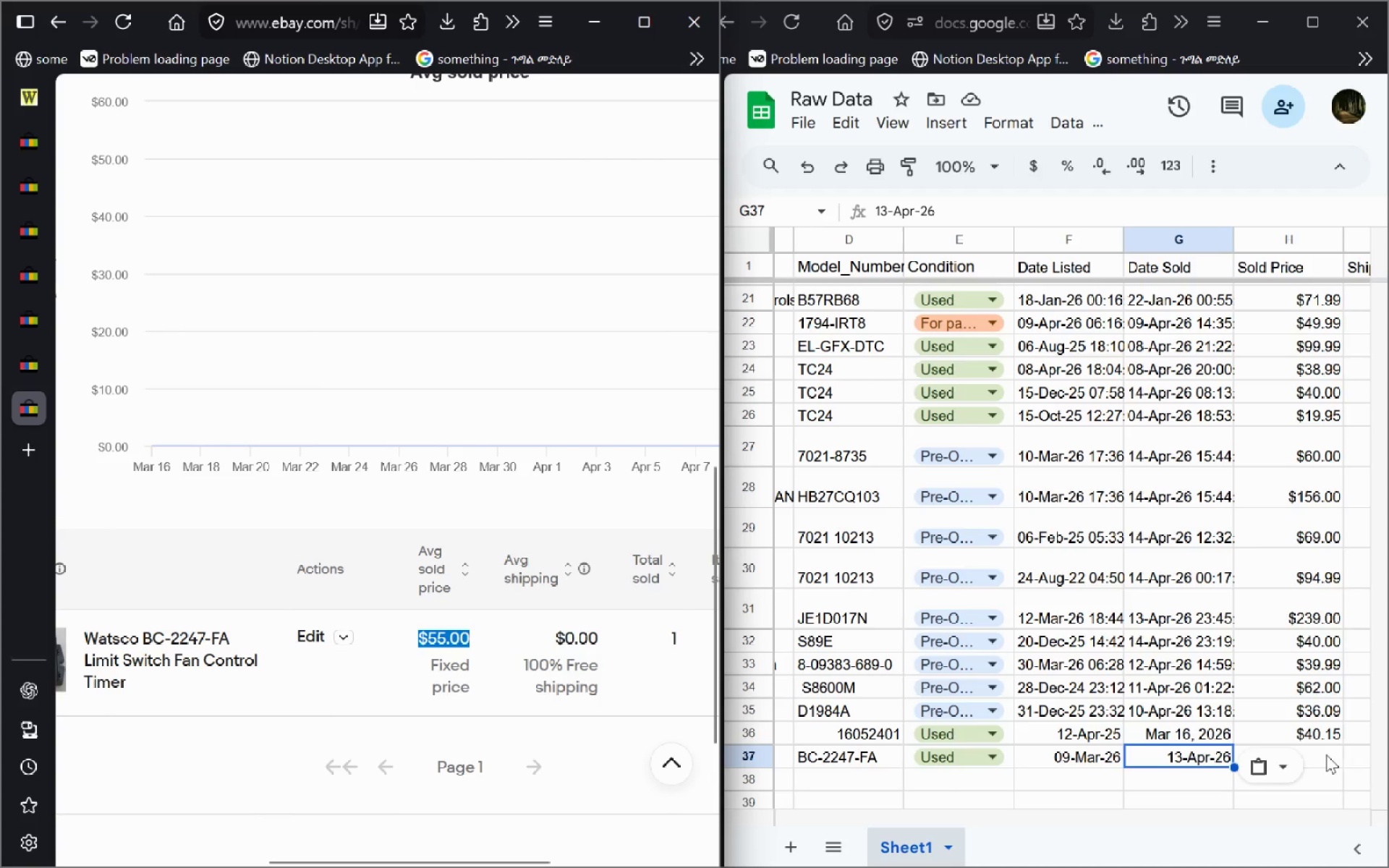 
left_click([1323, 755])
 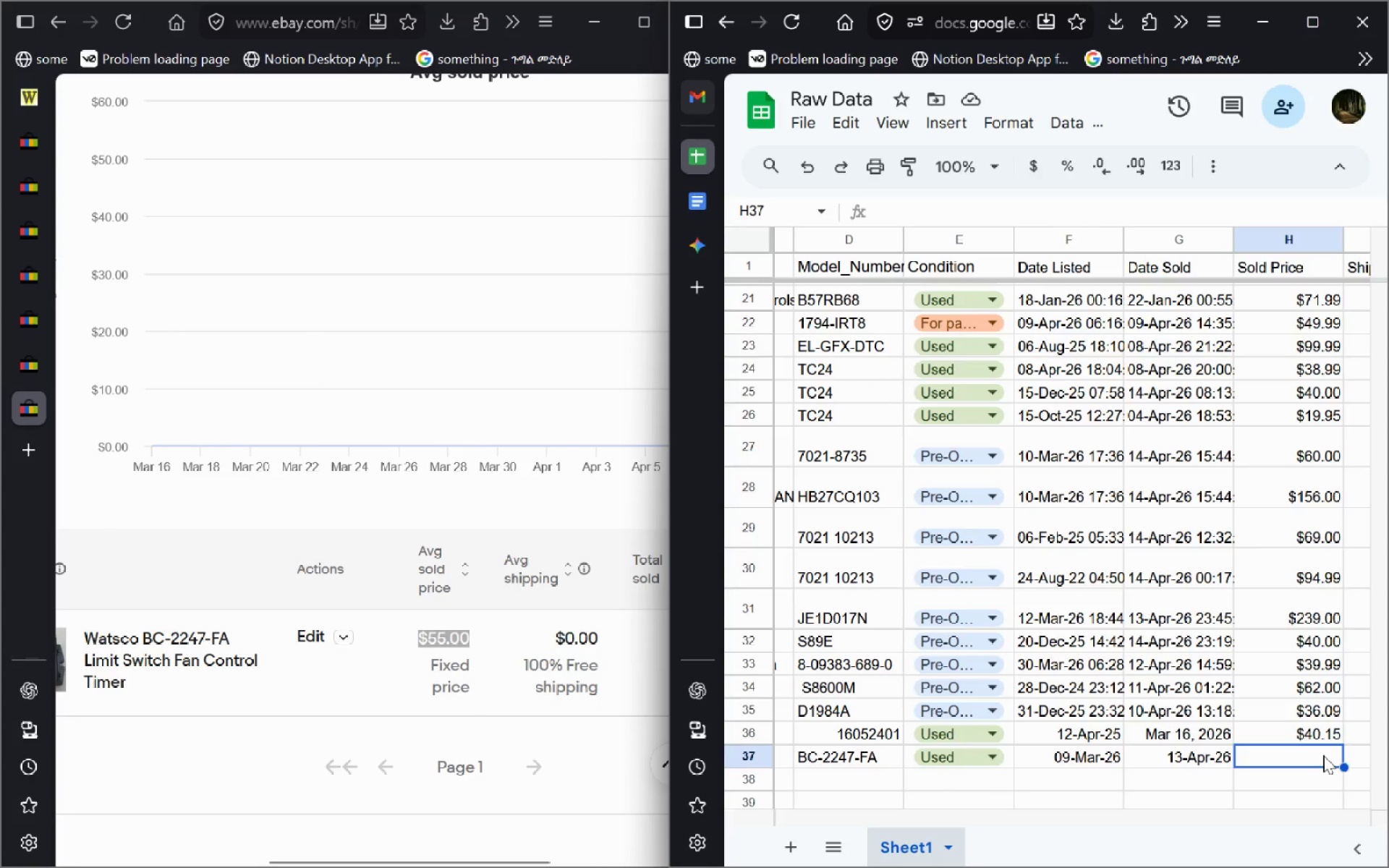 
key(Control+V)
 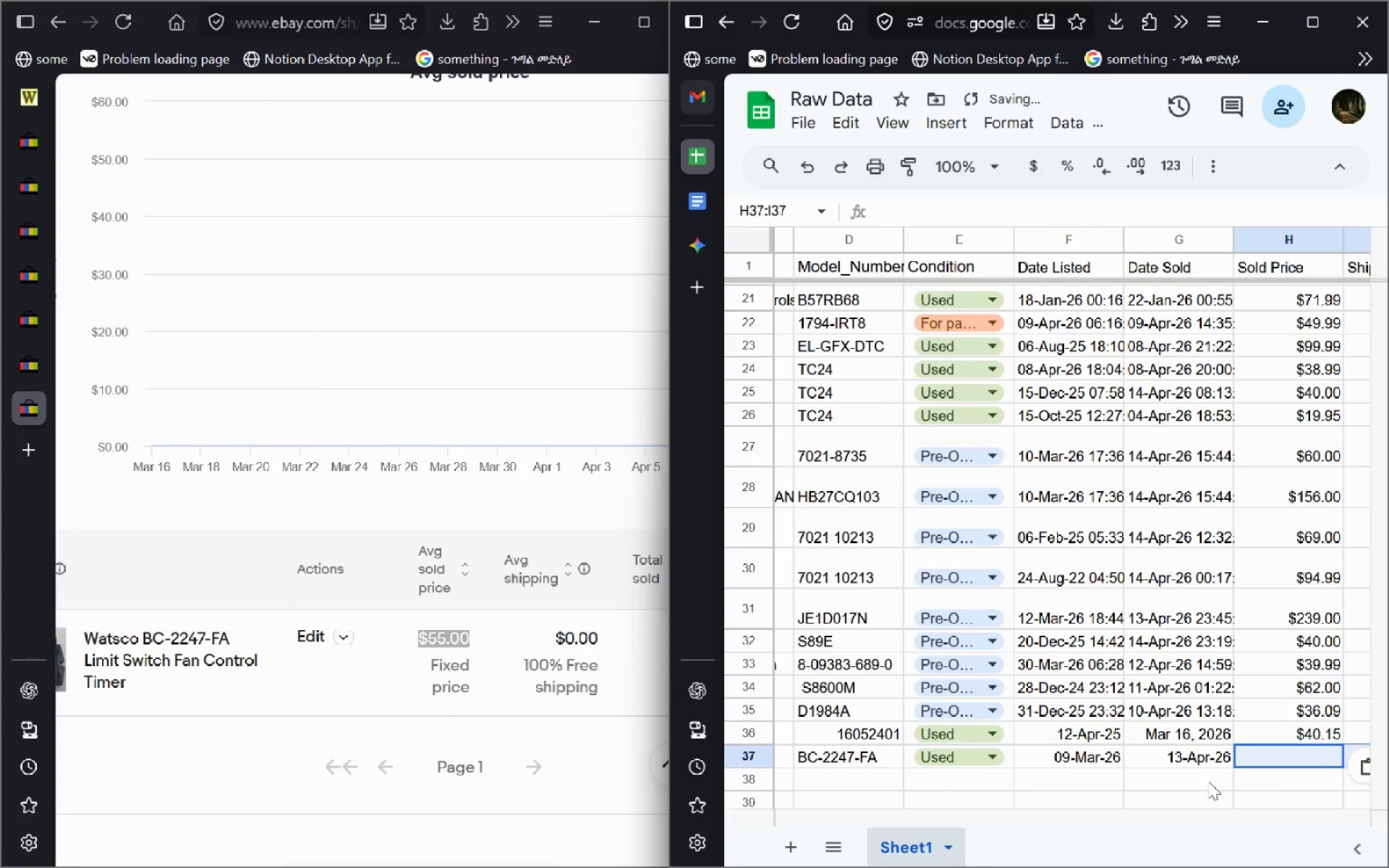 
key(Control+Z)
 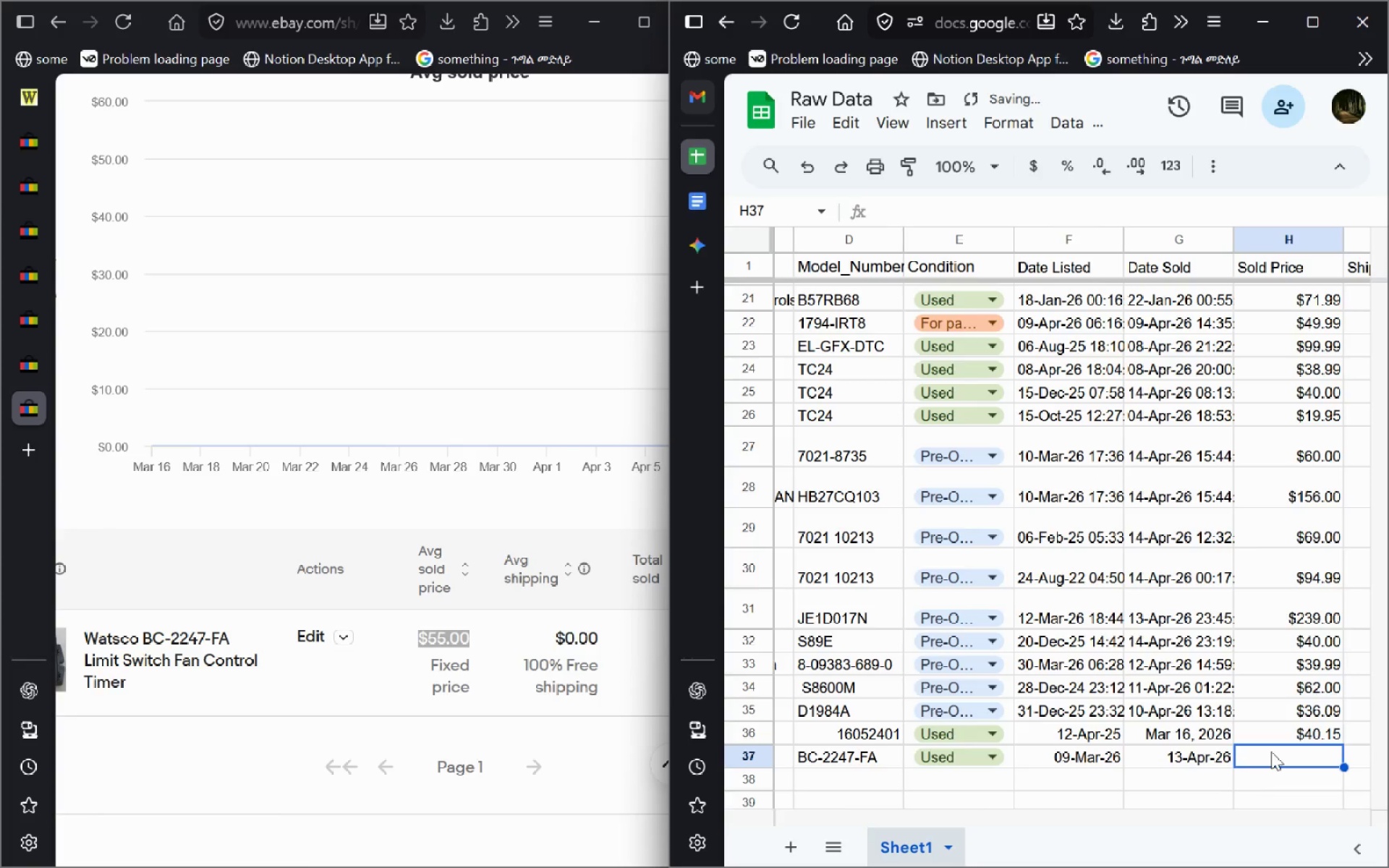 
double_click([1271, 752])
 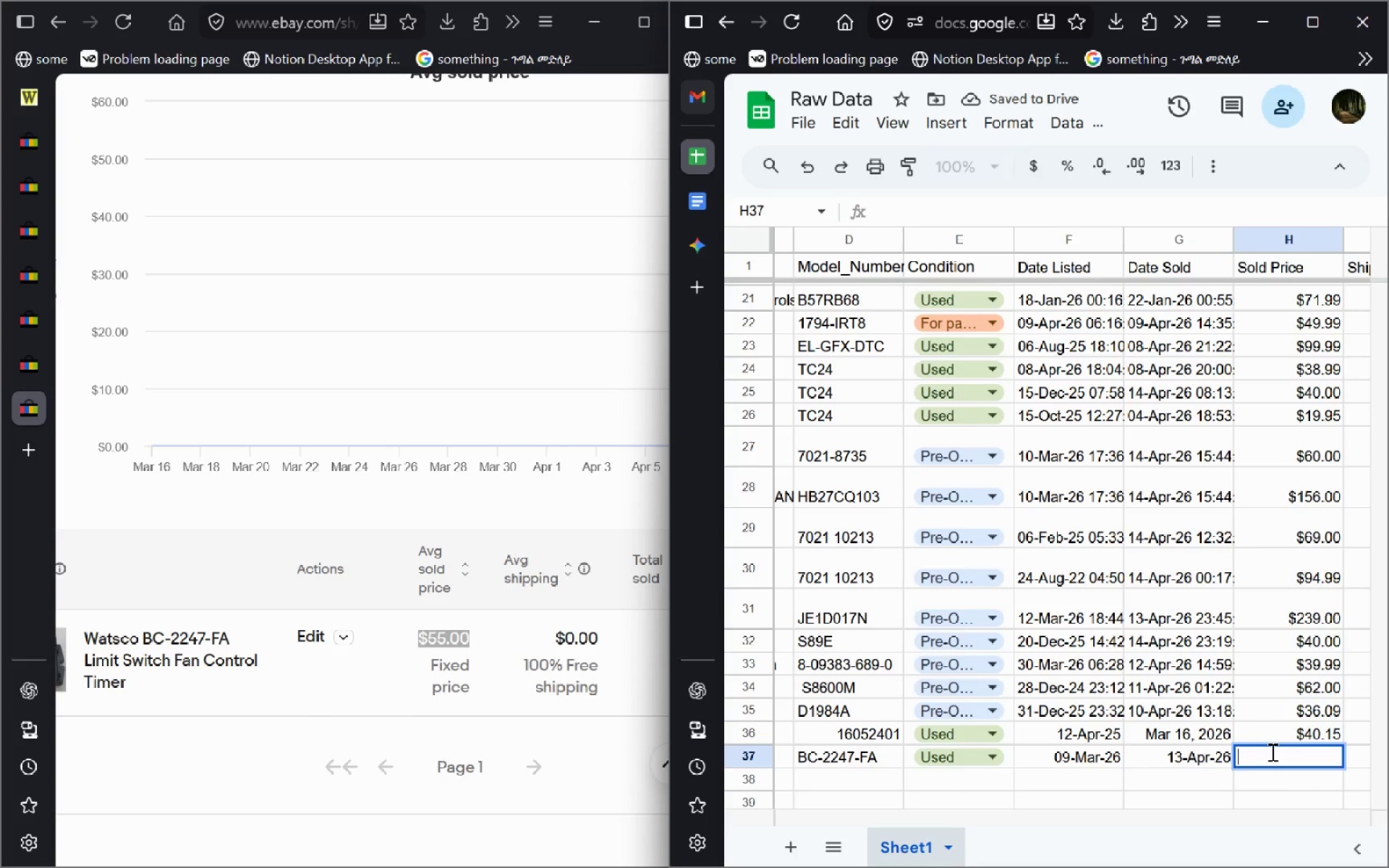 
type($4)
key(Backspace)
type(55.00)
 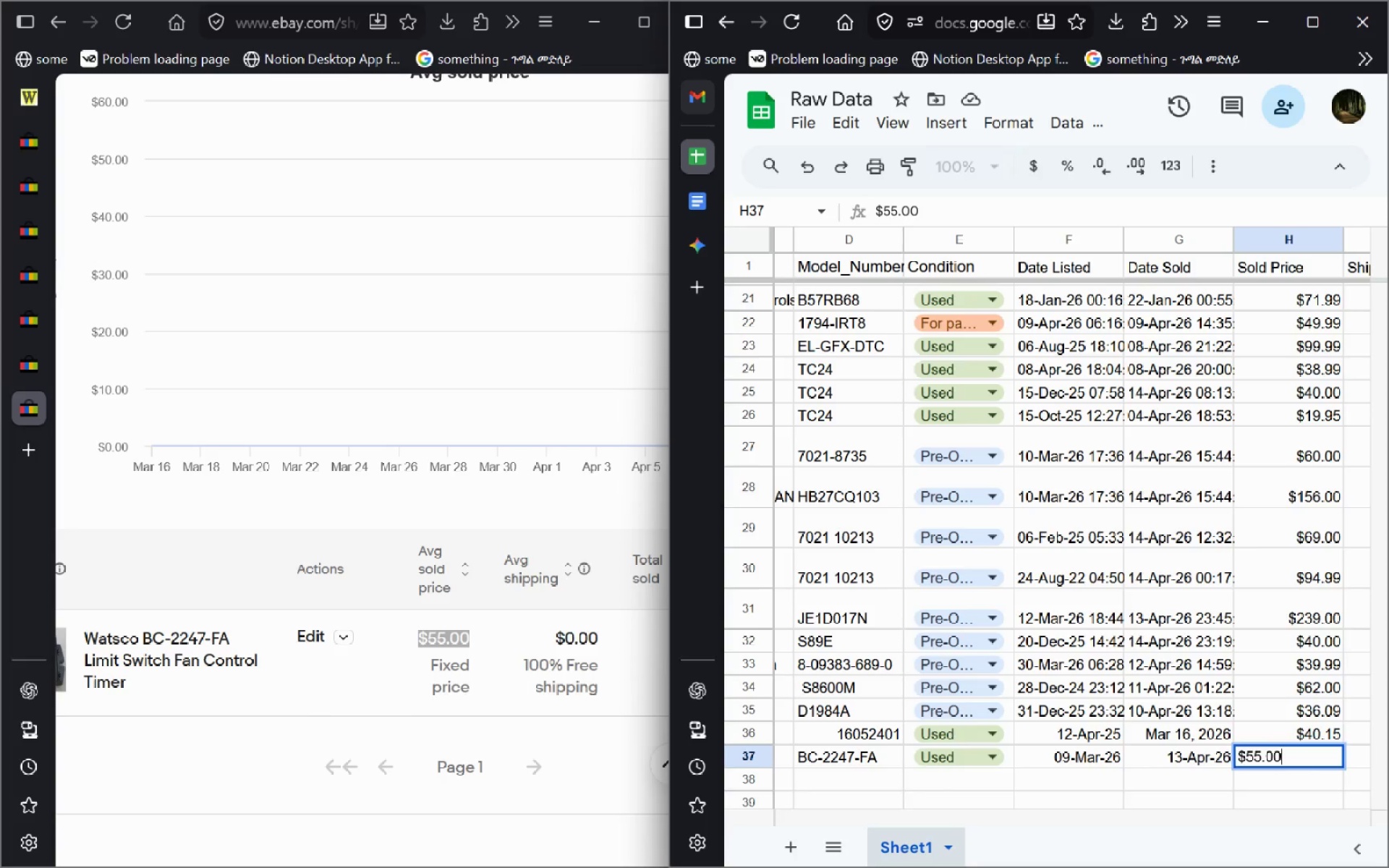 
key(Enter)
 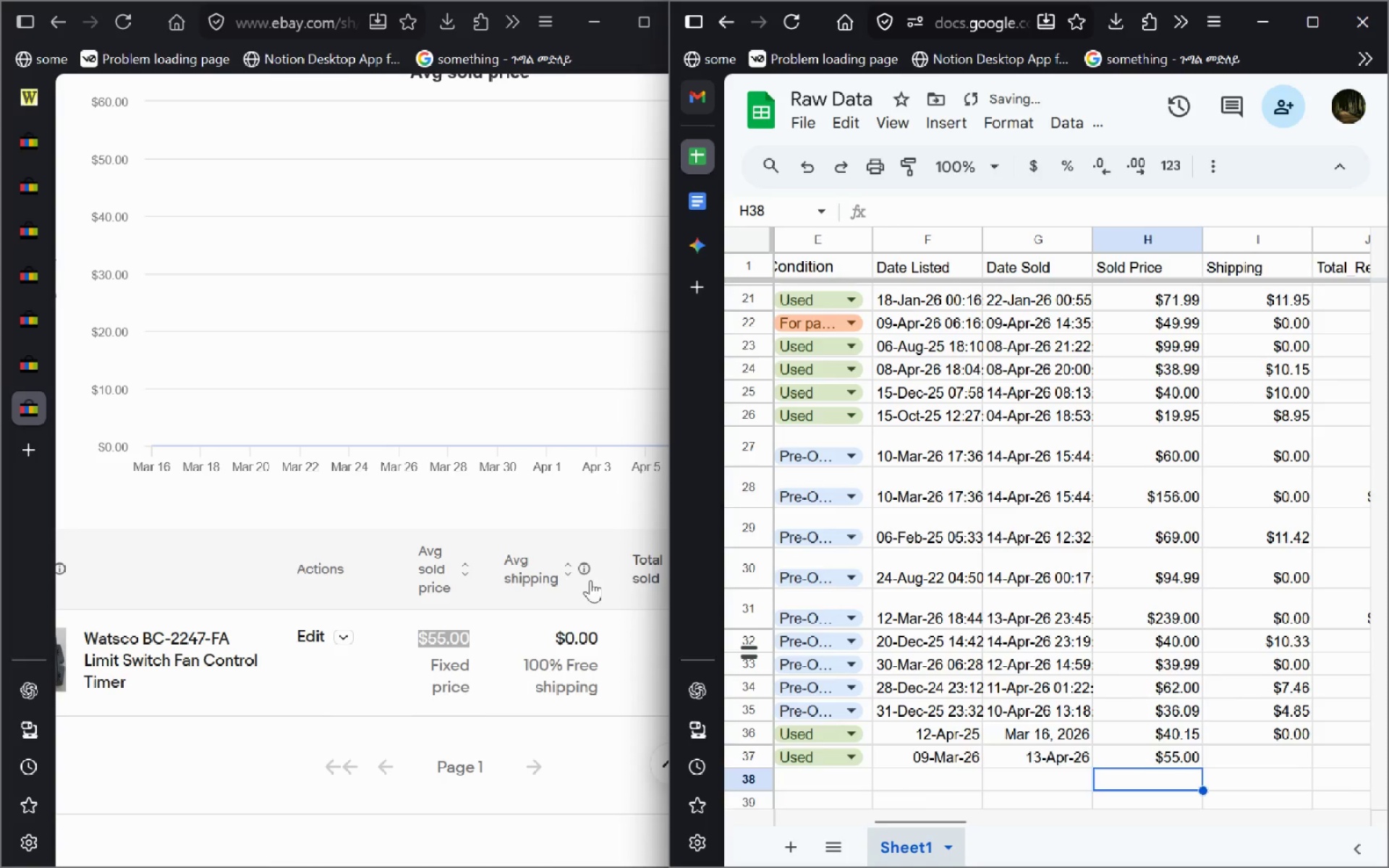 
left_click_drag(start_coordinate=[600, 646], to_coordinate=[546, 642])
 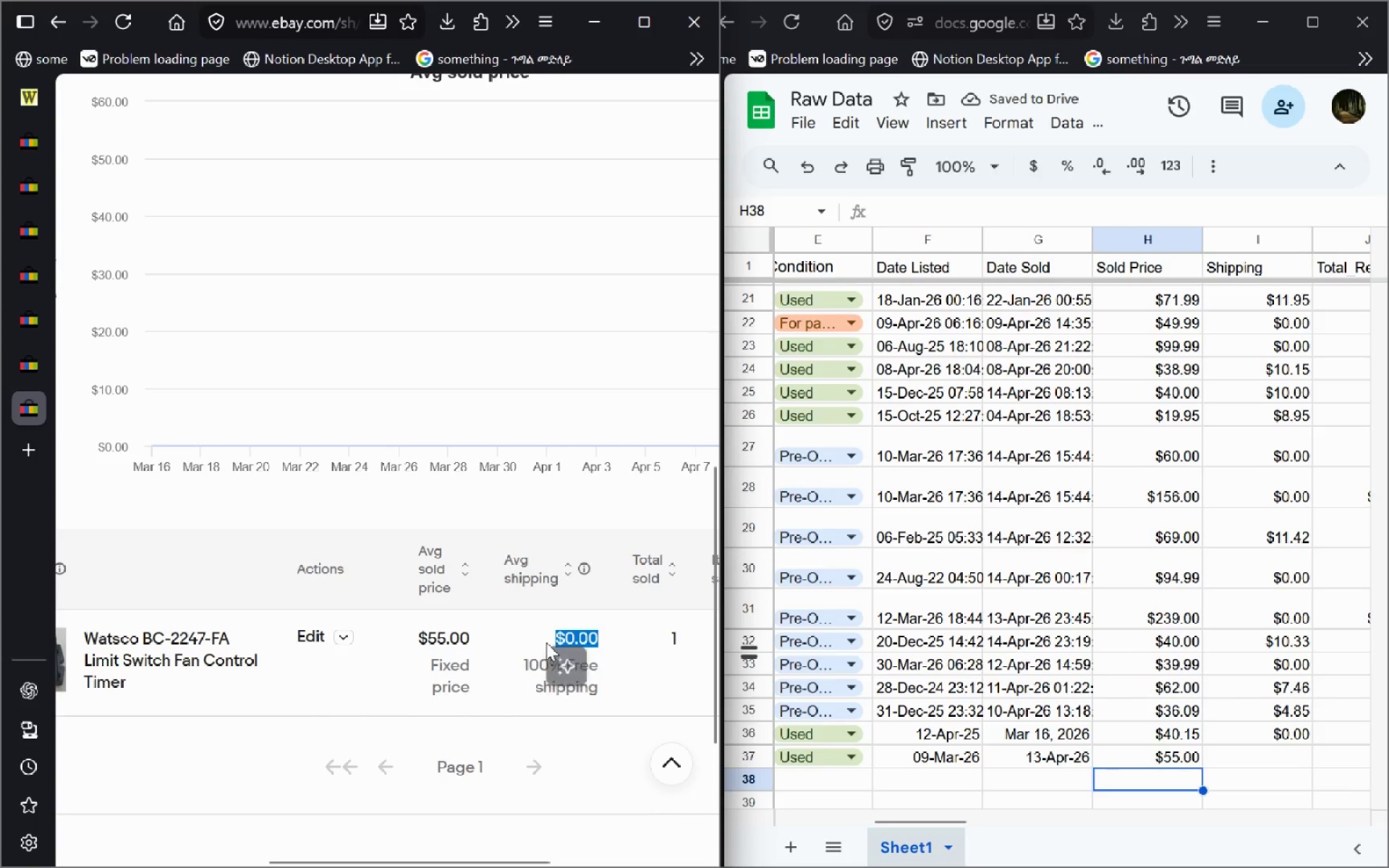 
key(Control+C)
 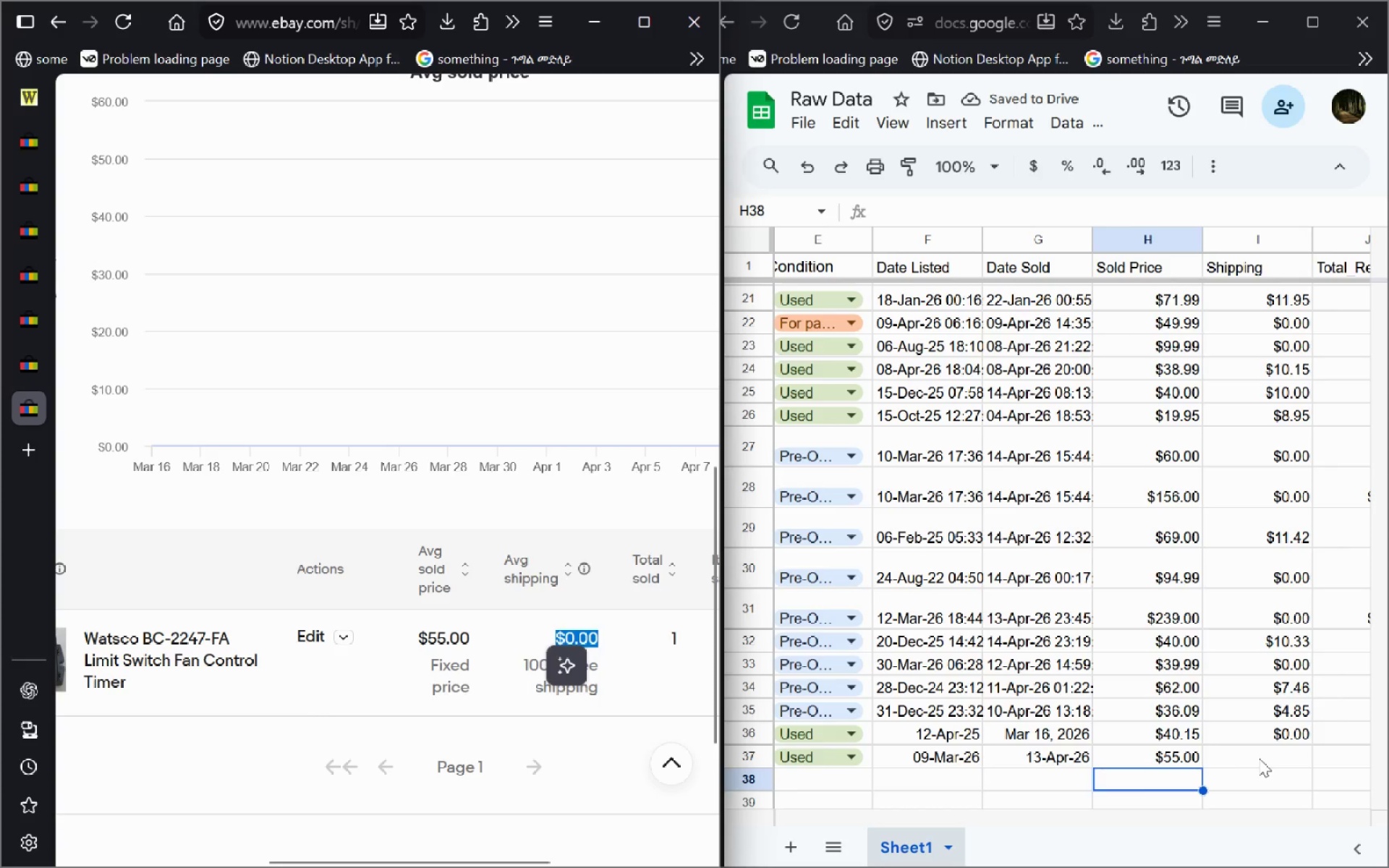 
left_click([1259, 758])
 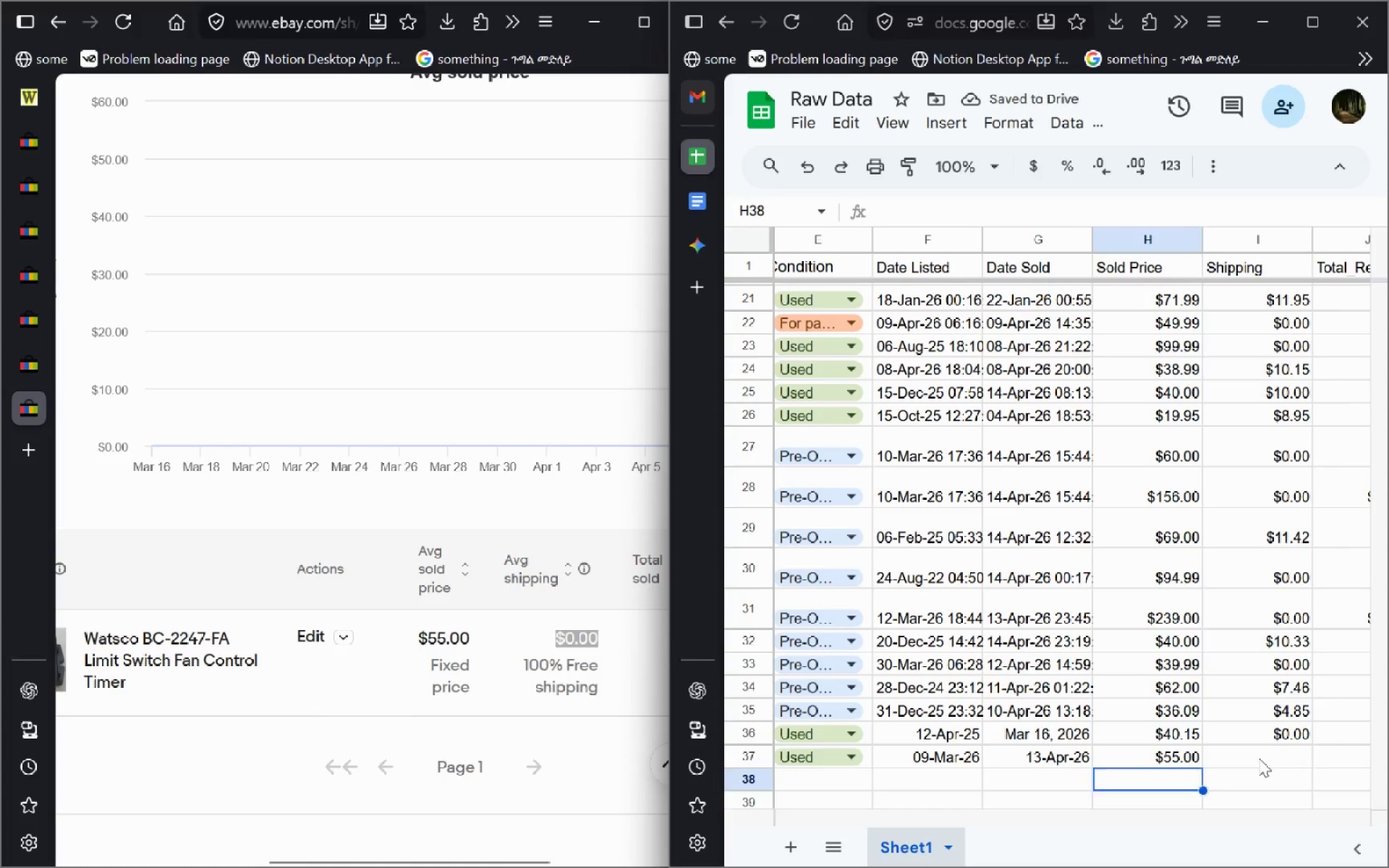 
key(Control+V)
 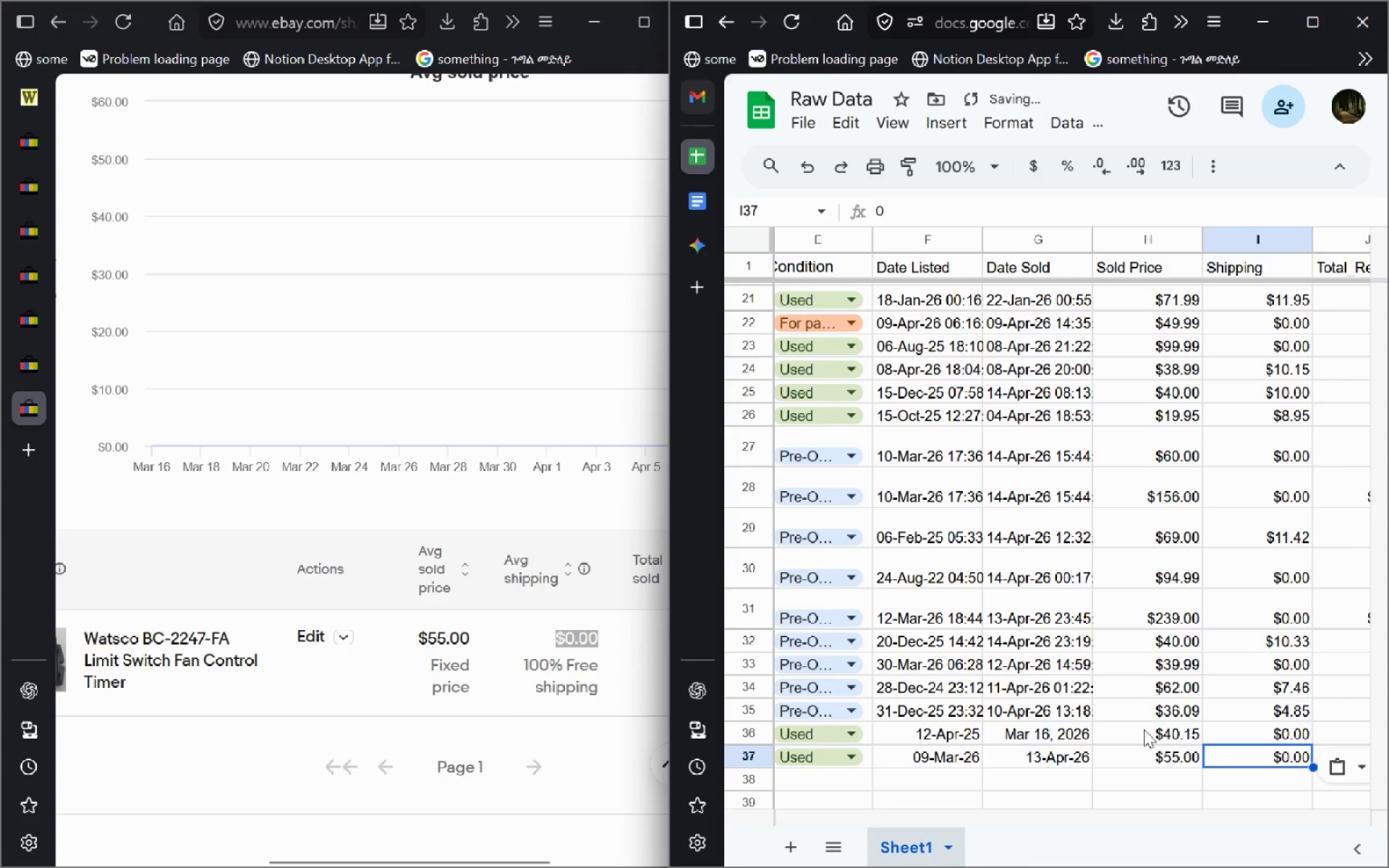 
mouse_move([1154, 733])
 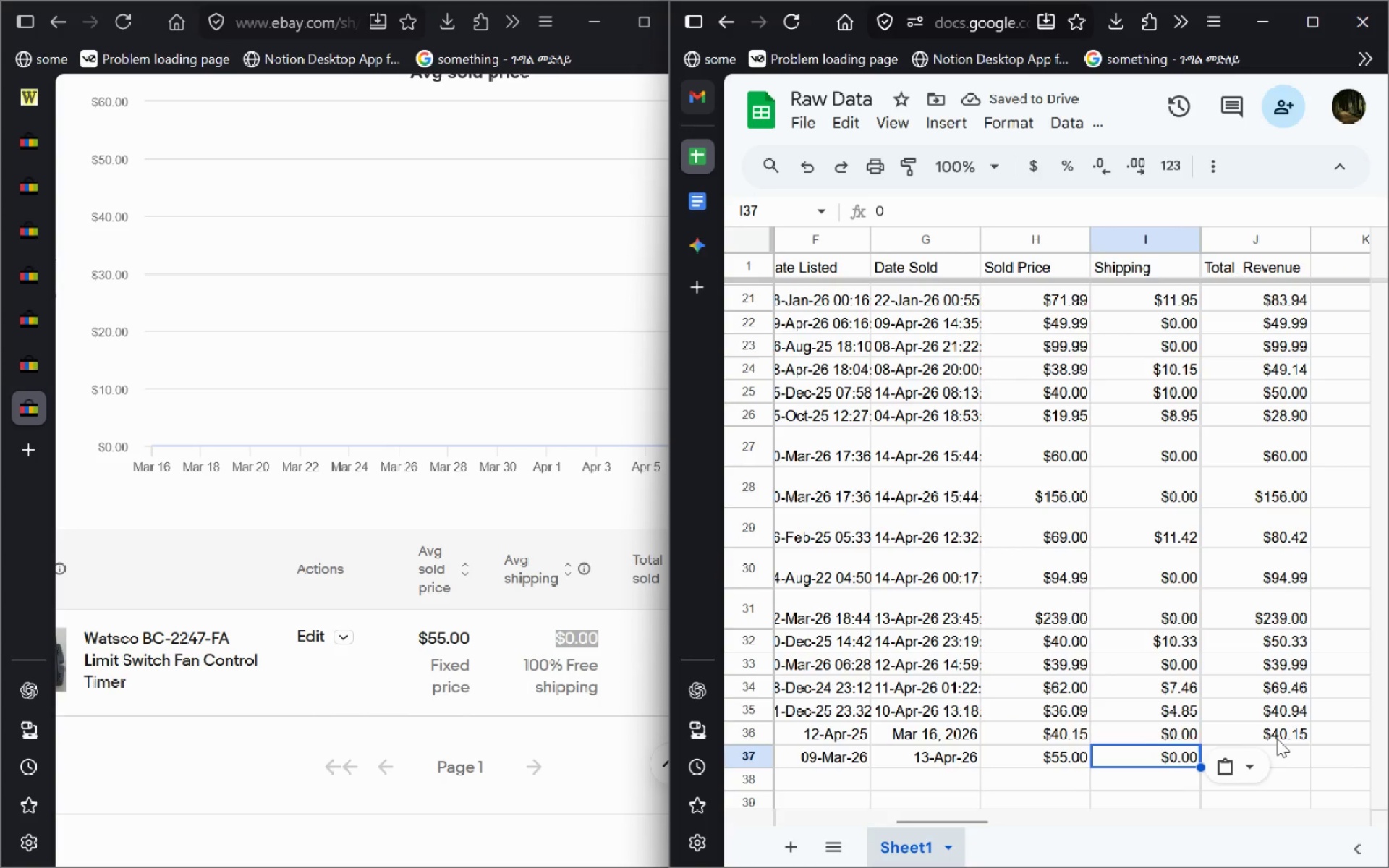 
left_click([1277, 739])
 